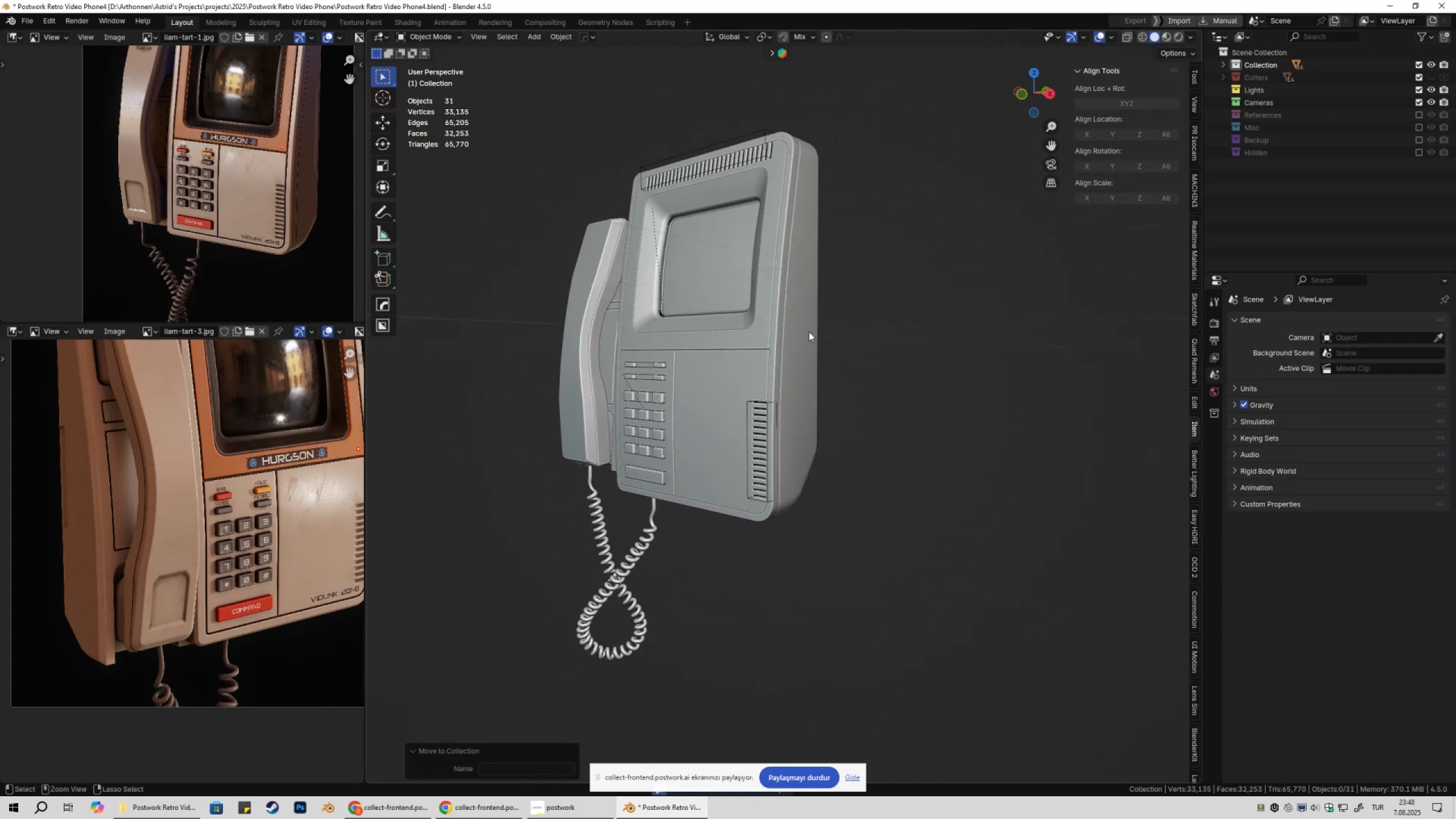 
key(Control+S)
 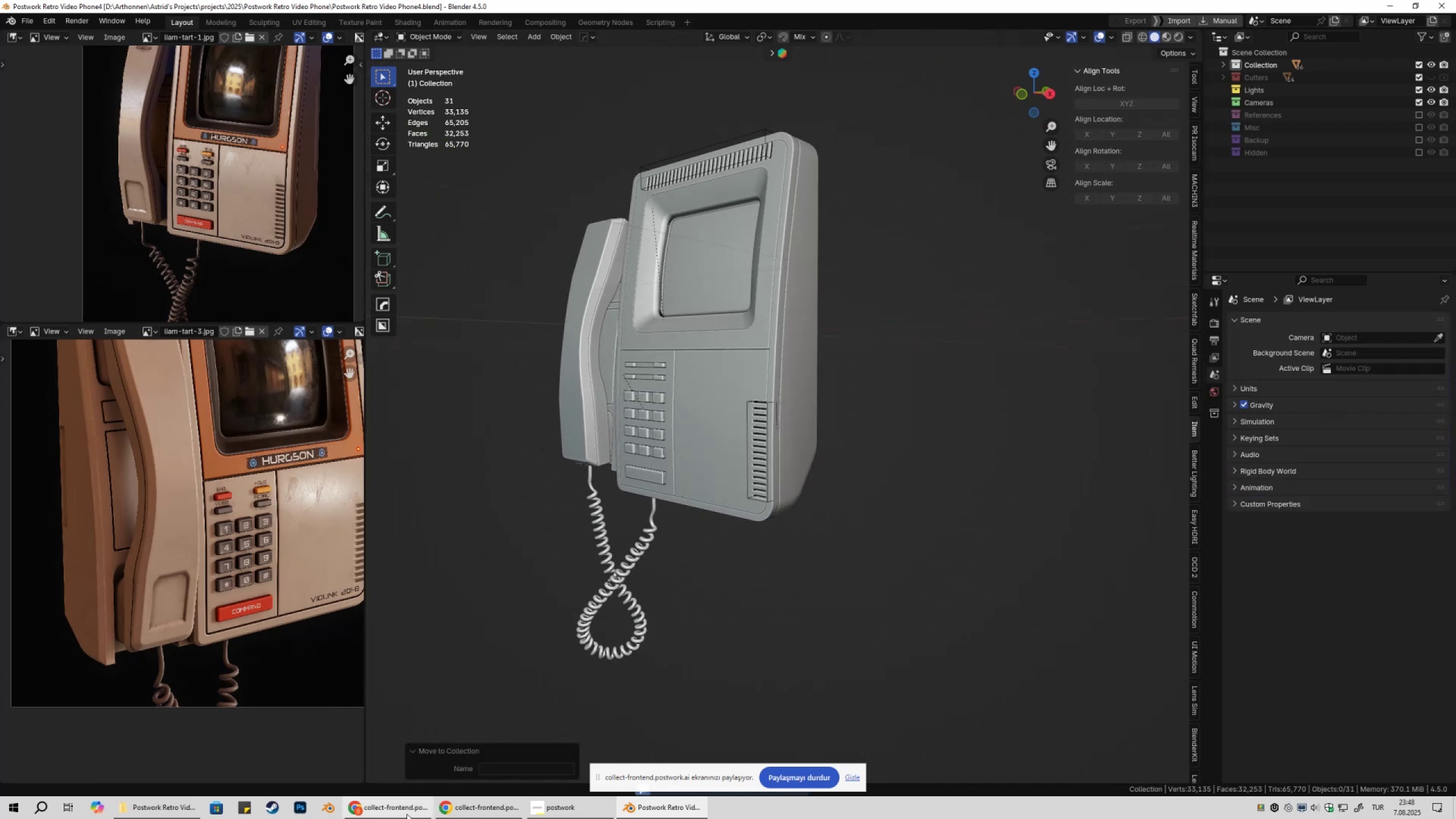 
left_click([394, 818])
 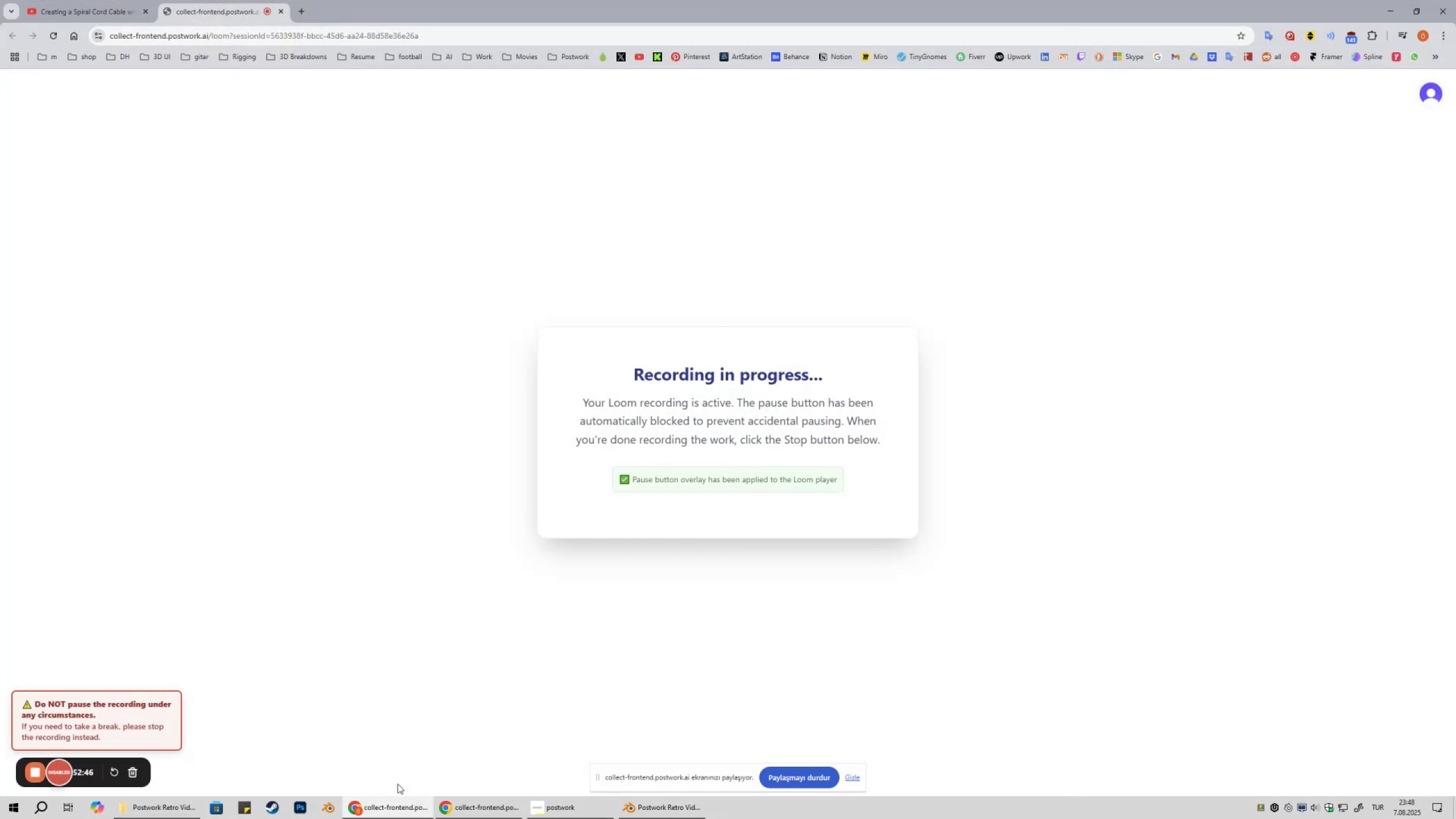 
left_click([391, 818])
 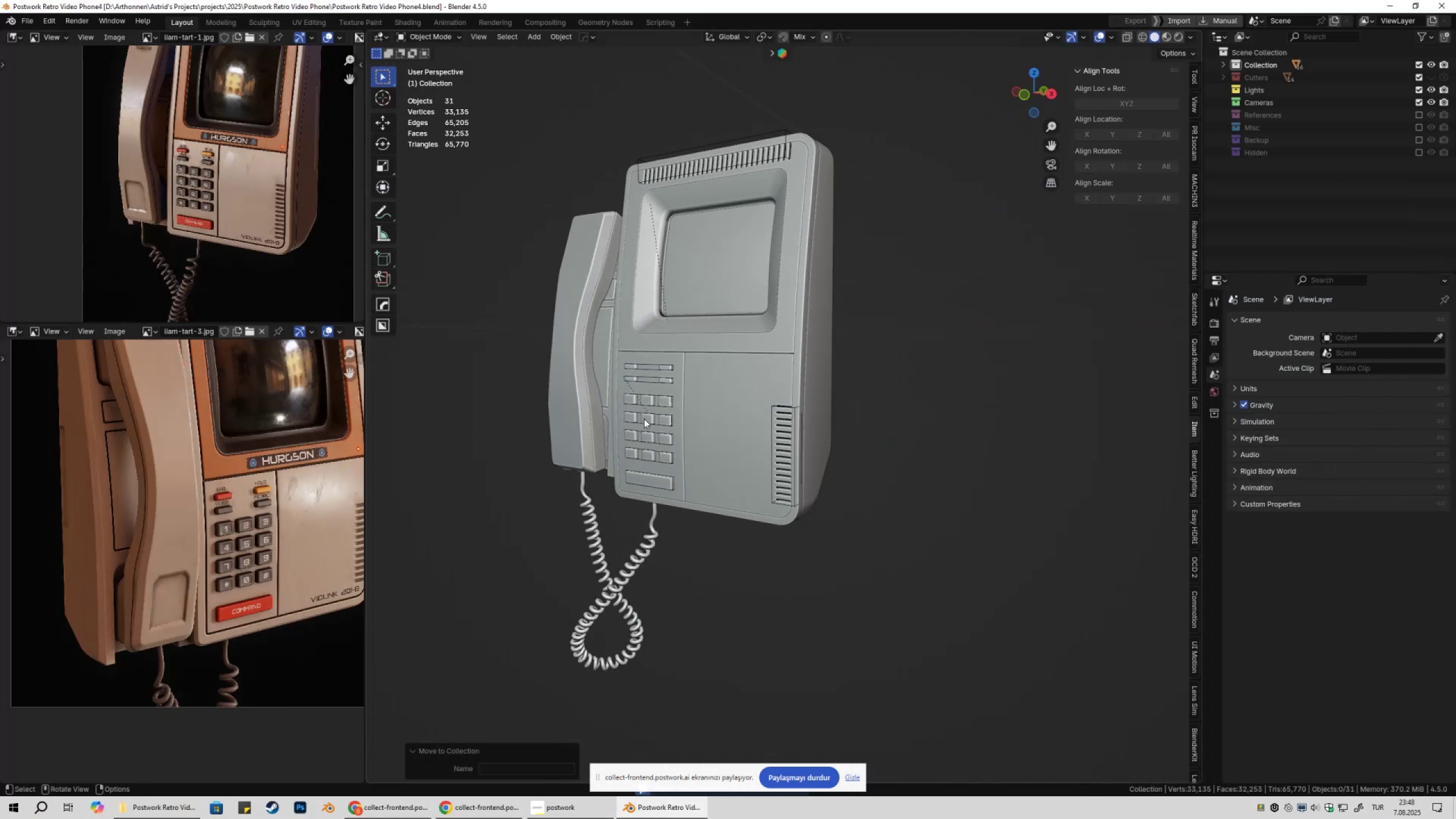 
key(Shift+ShiftLeft)
 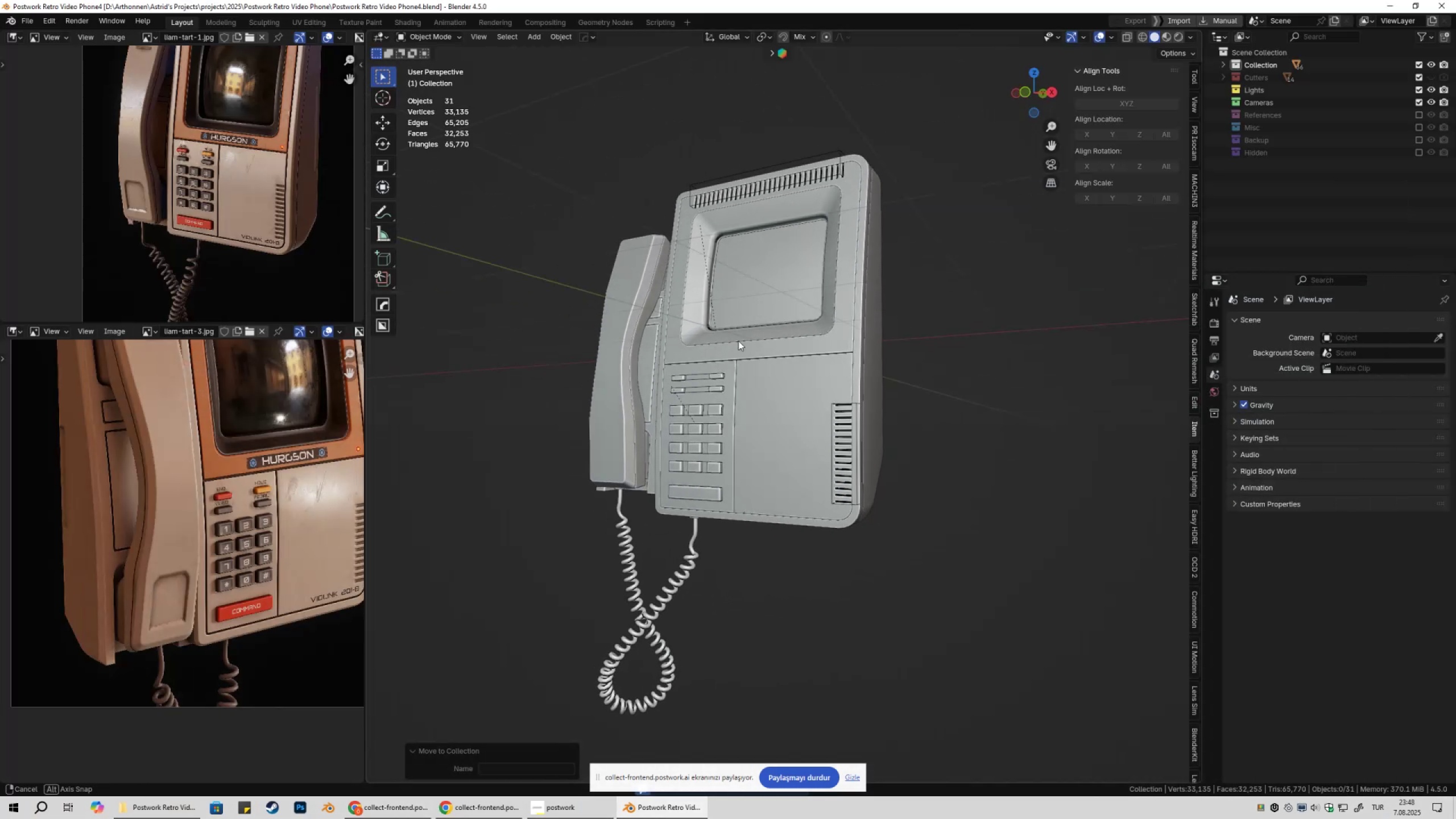 
key(Control+ControlLeft)
 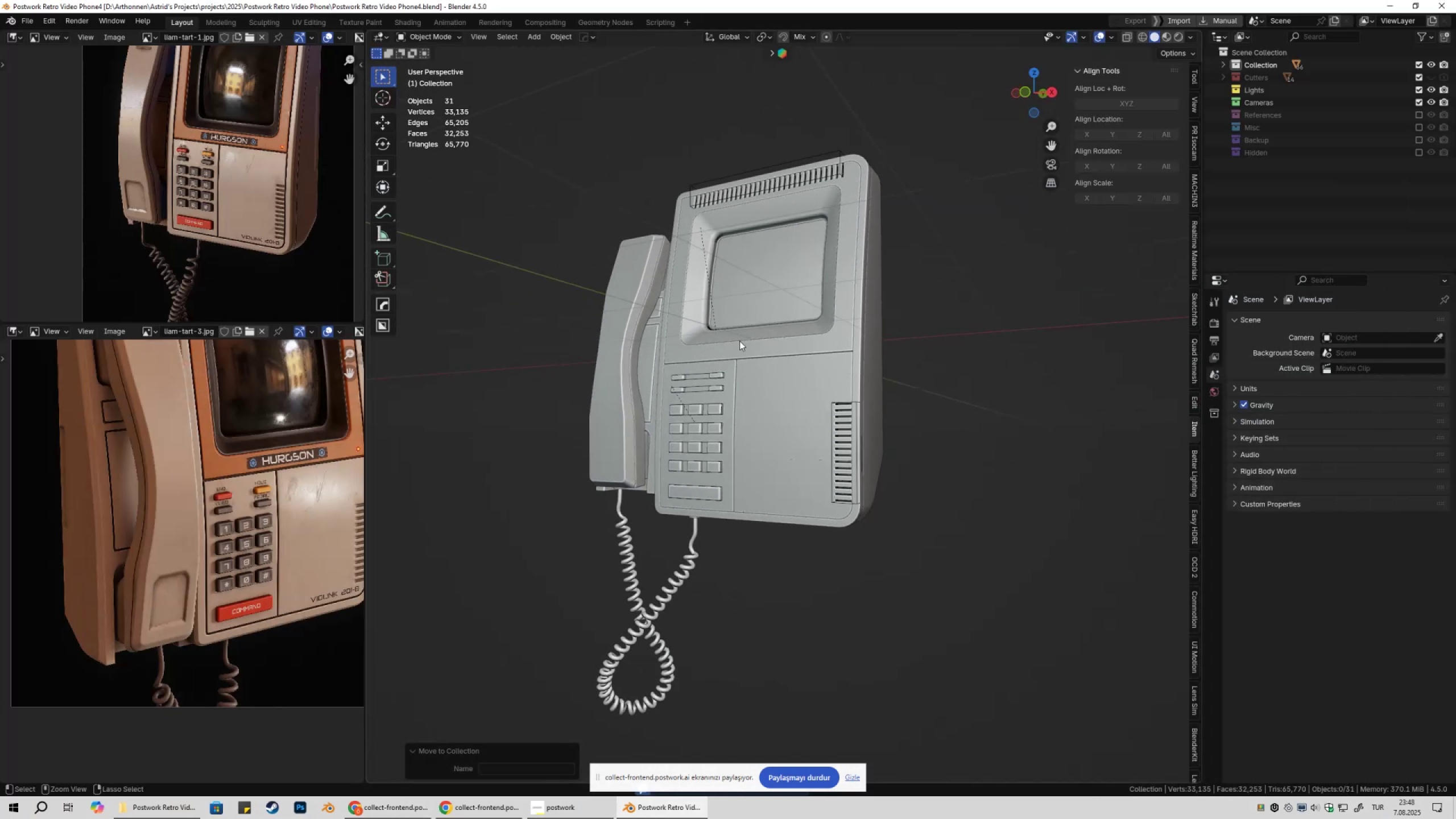 
key(Control+S)
 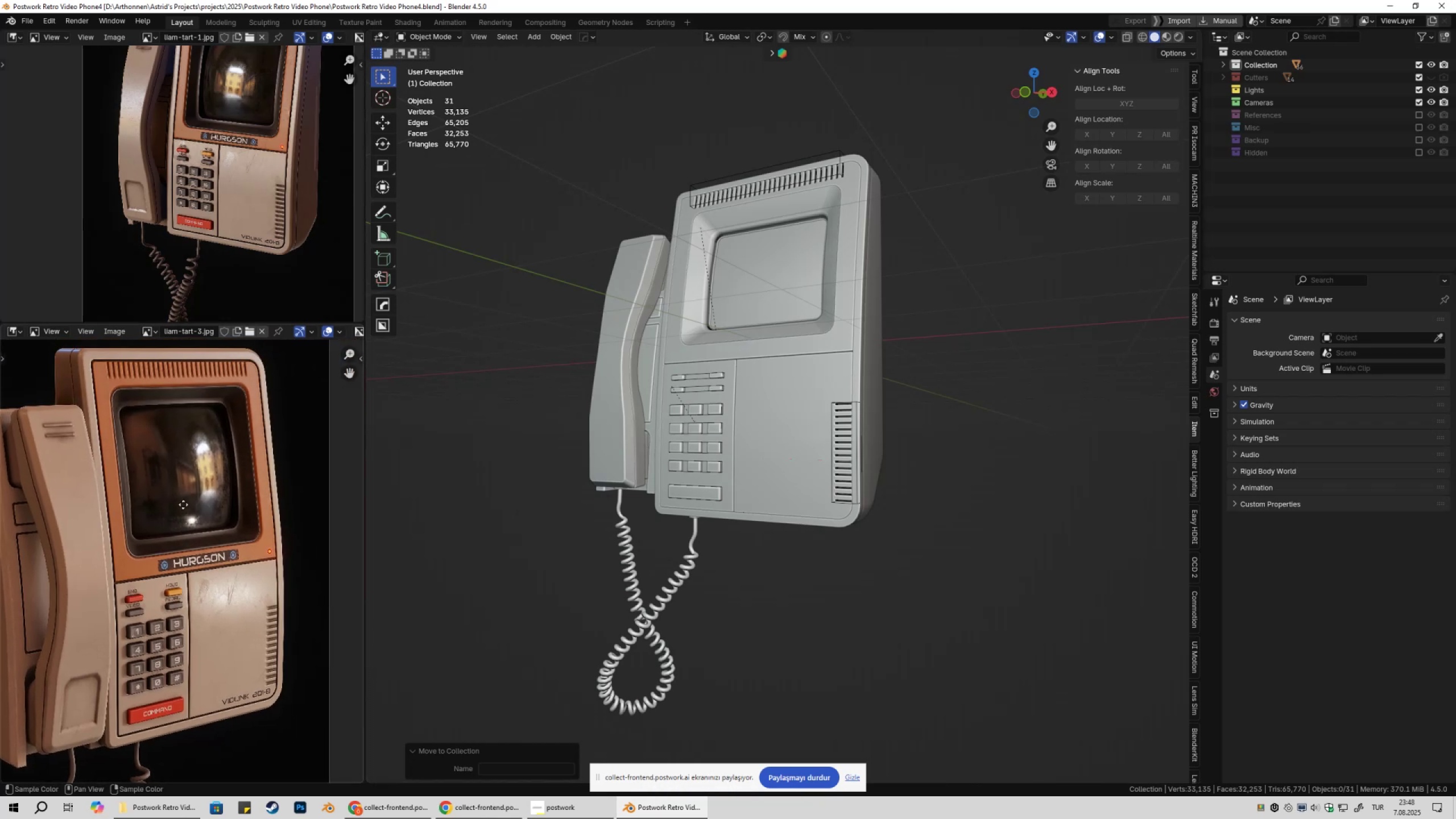 
wait(7.58)
 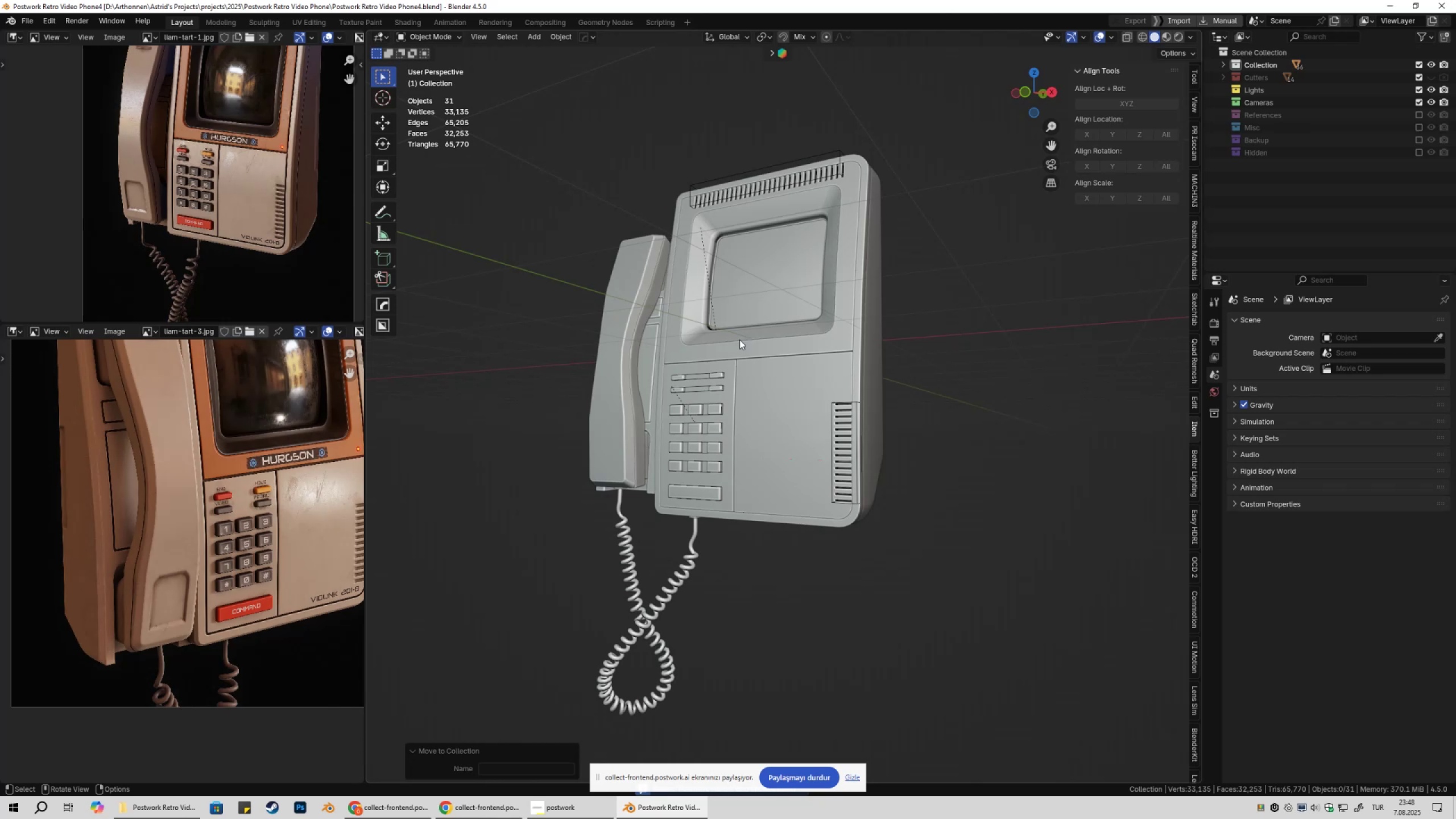 
left_click([1098, 39])
 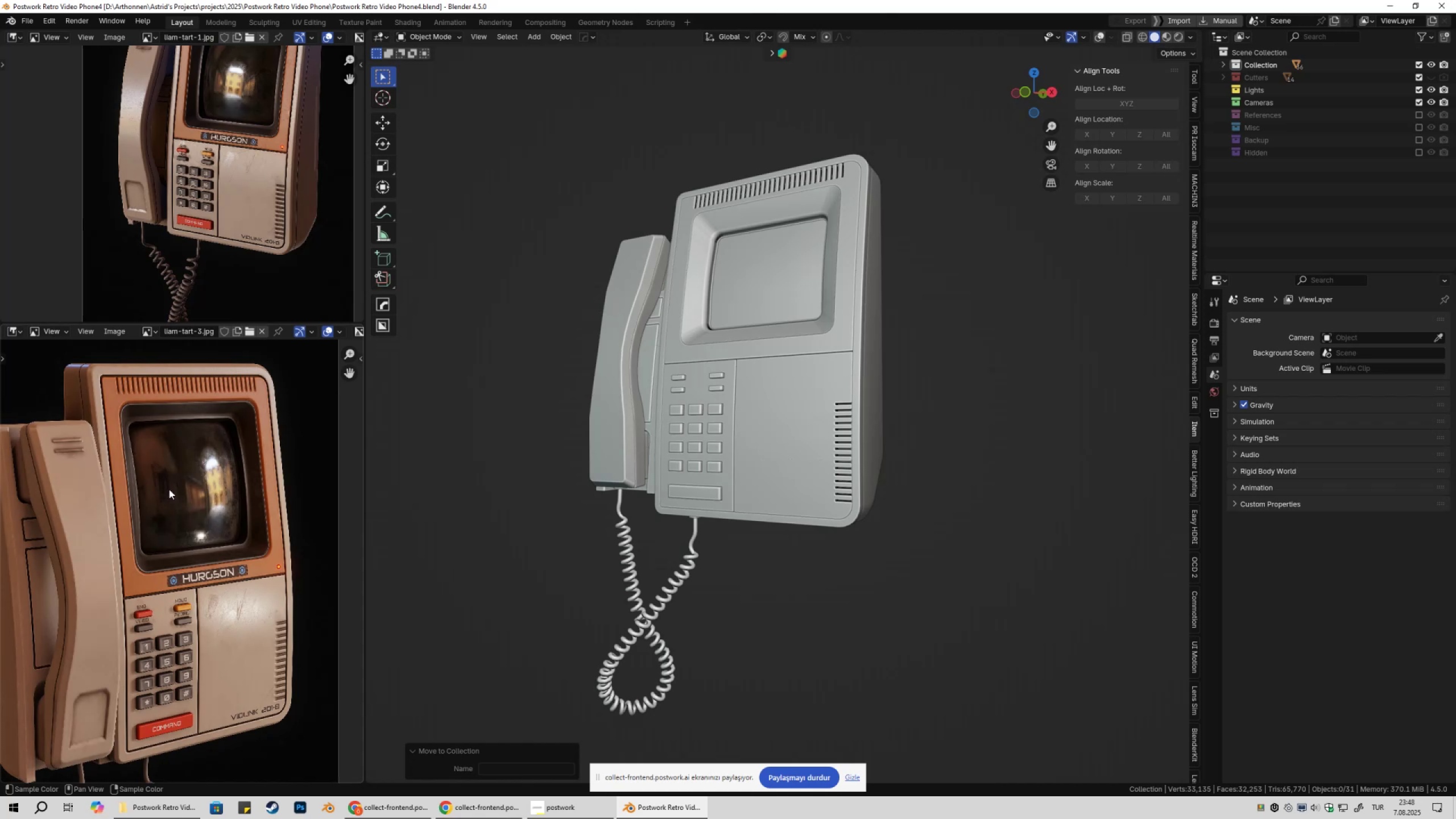 
wait(12.7)
 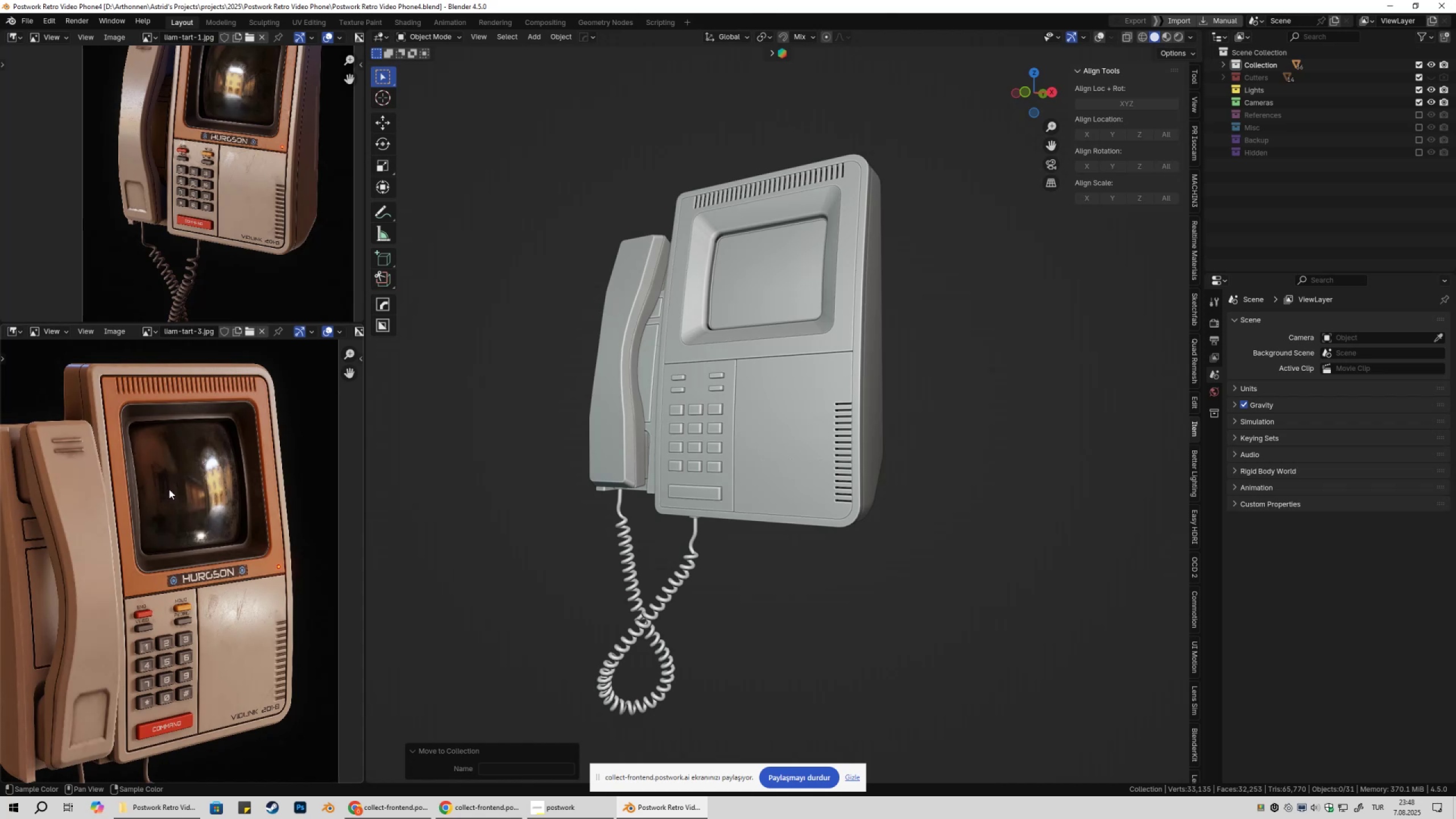 
scroll: coordinate [238, 570], scroll_direction: up, amount: 4.0
 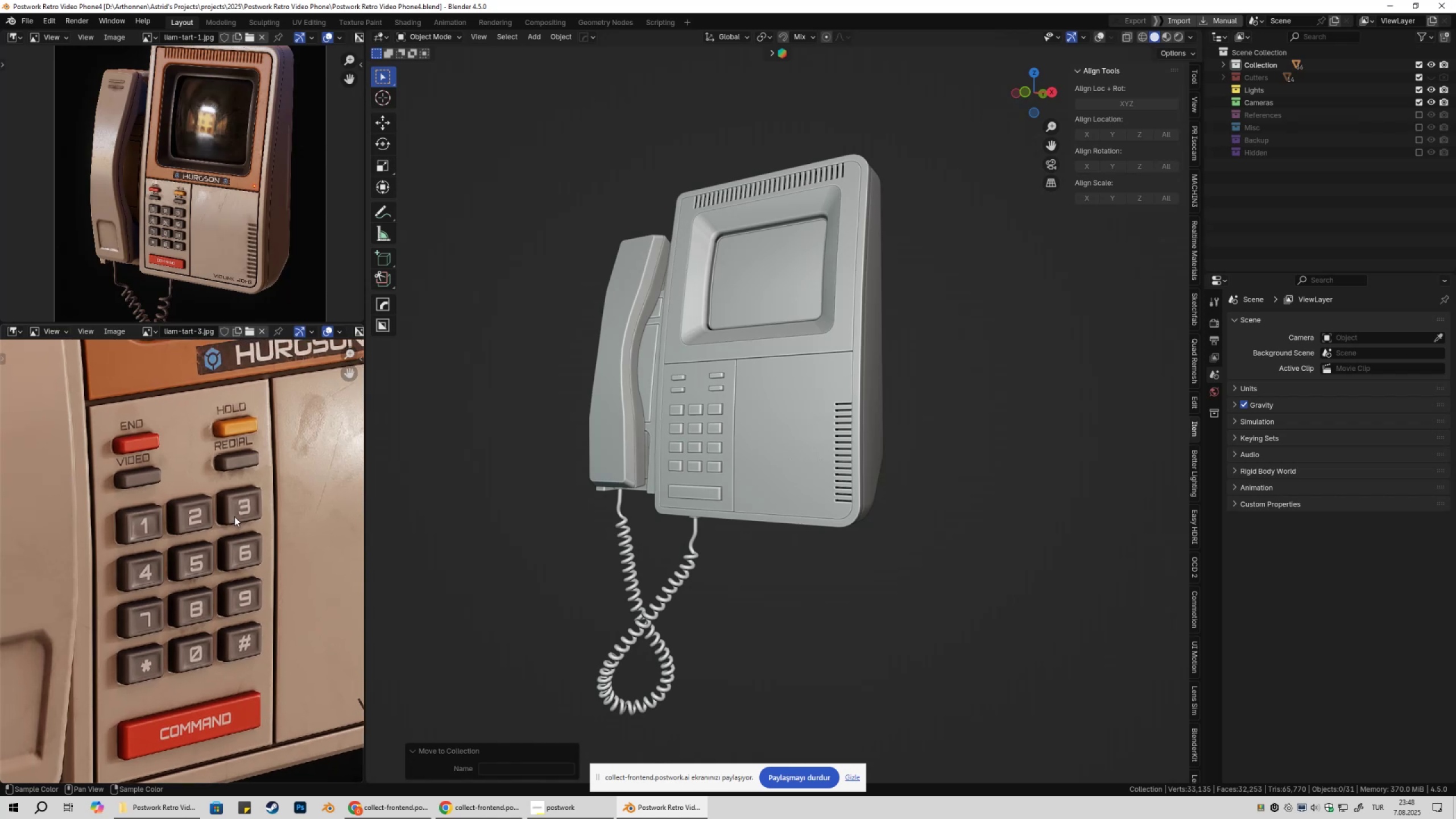 
wait(5.33)
 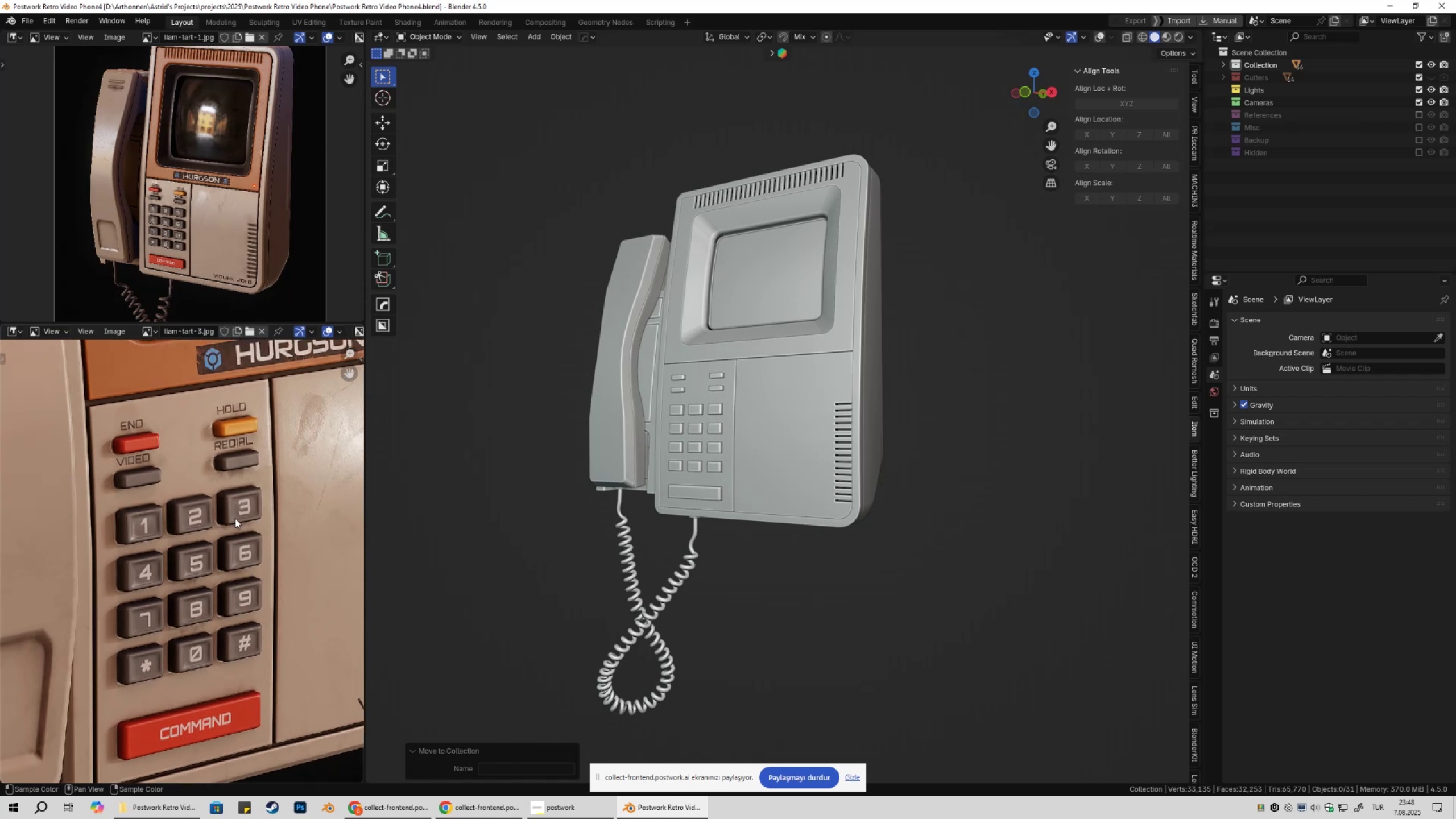 
scroll: coordinate [234, 518], scroll_direction: down, amount: 2.0
 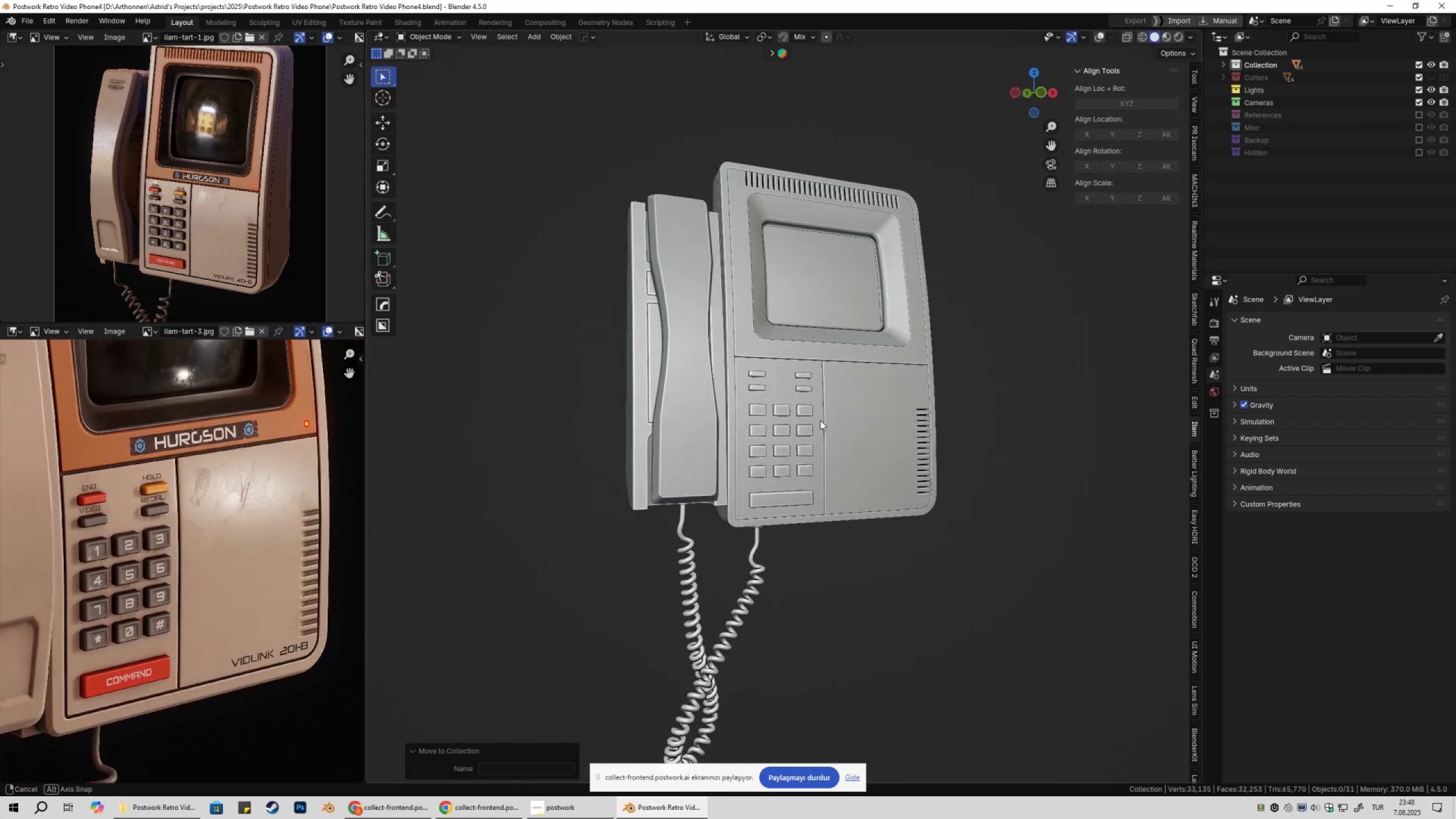 
scroll: coordinate [239, 481], scroll_direction: up, amount: 4.0
 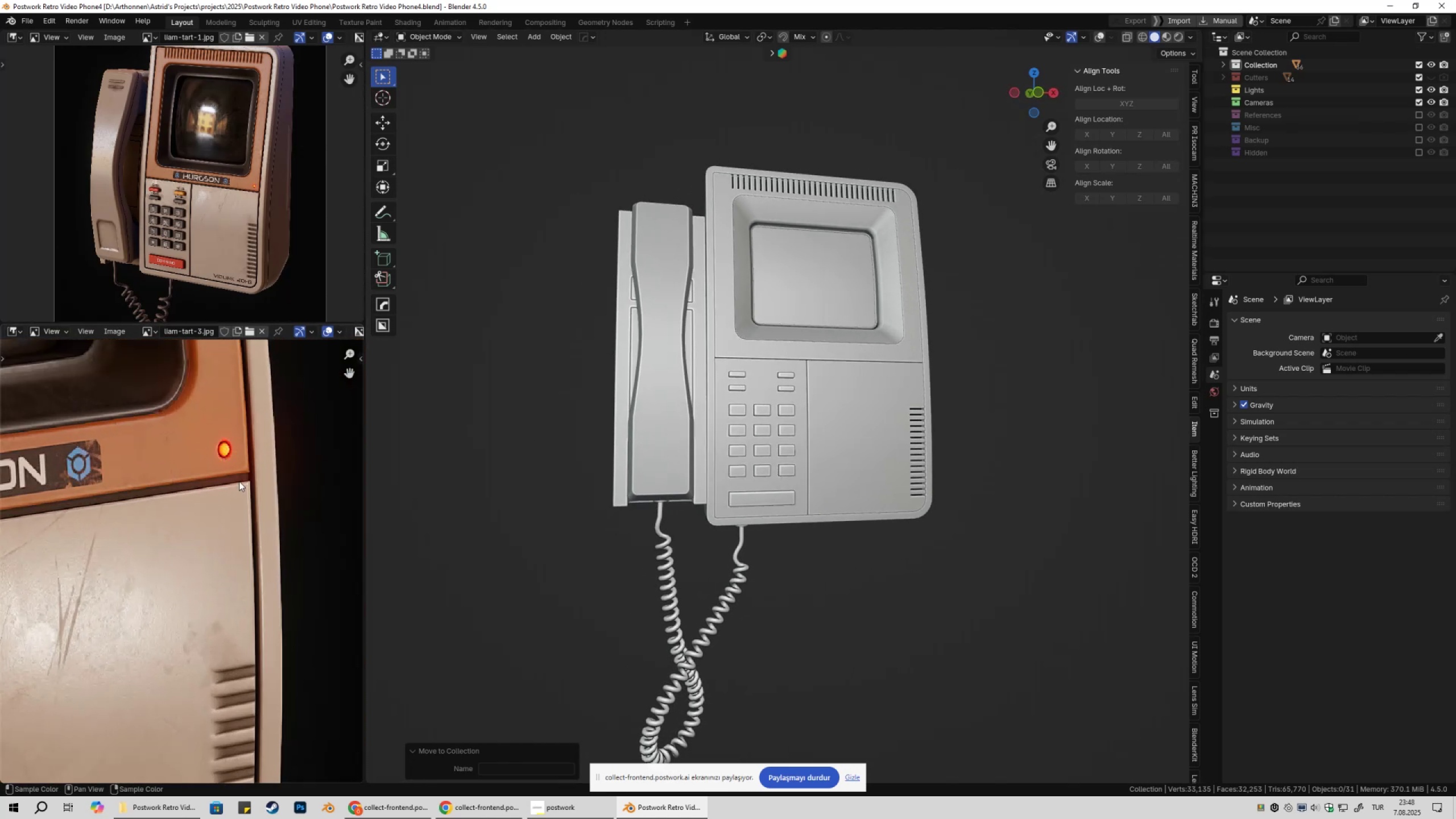 
scroll: coordinate [239, 481], scroll_direction: down, amount: 4.0
 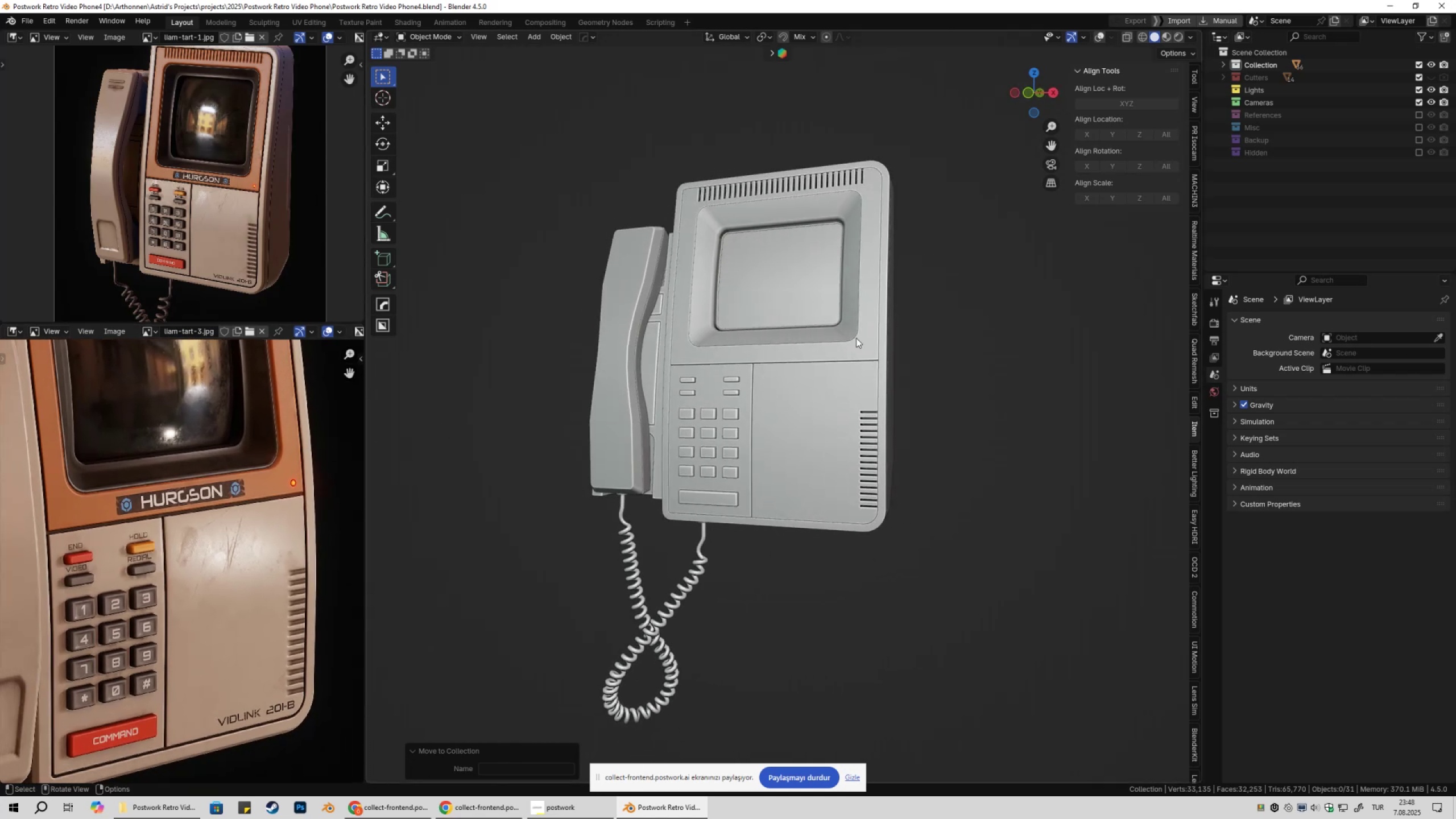 
left_click([866, 332])
 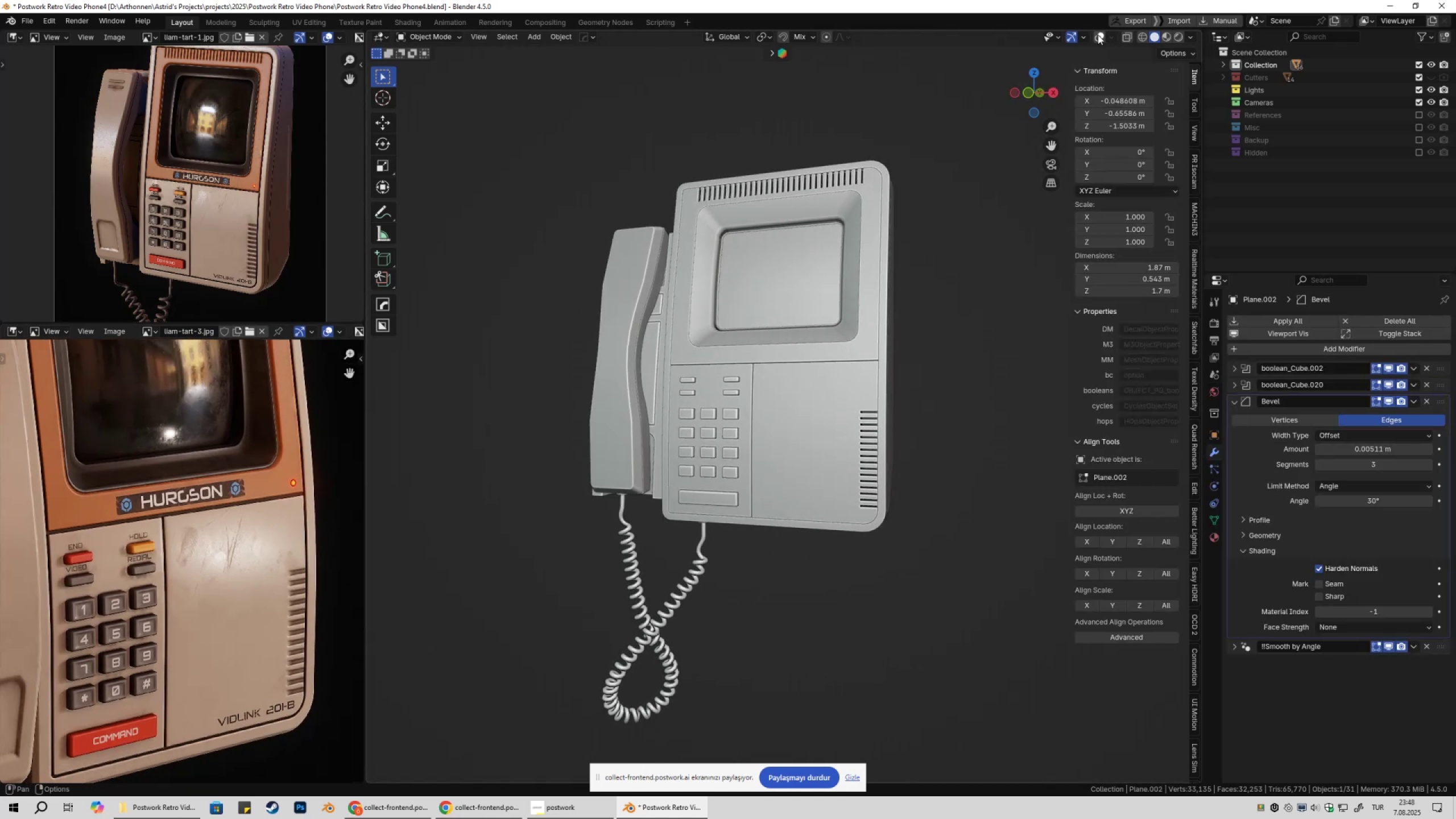 
left_click([1098, 35])
 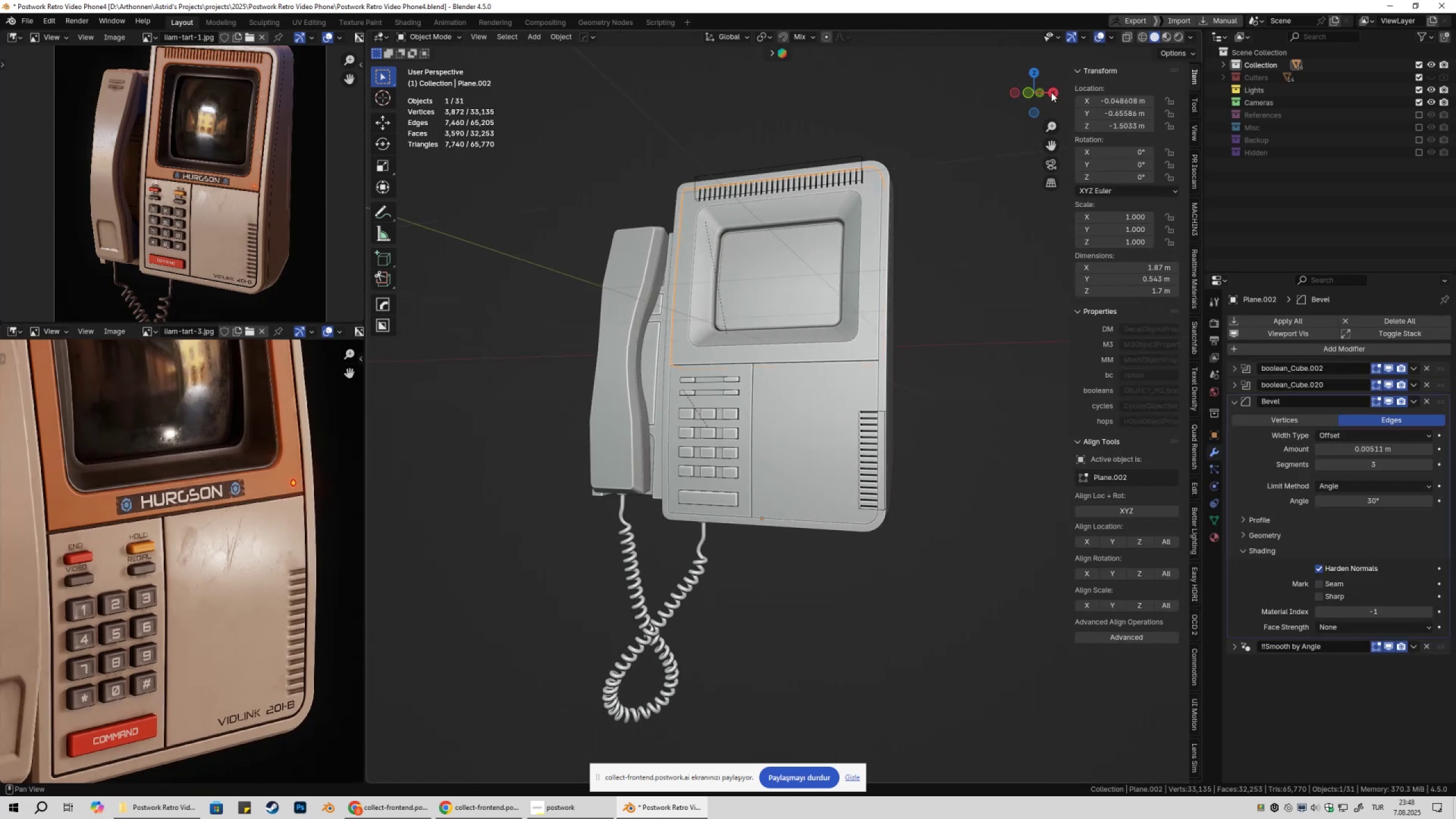 
key(Shift+ShiftLeft)
 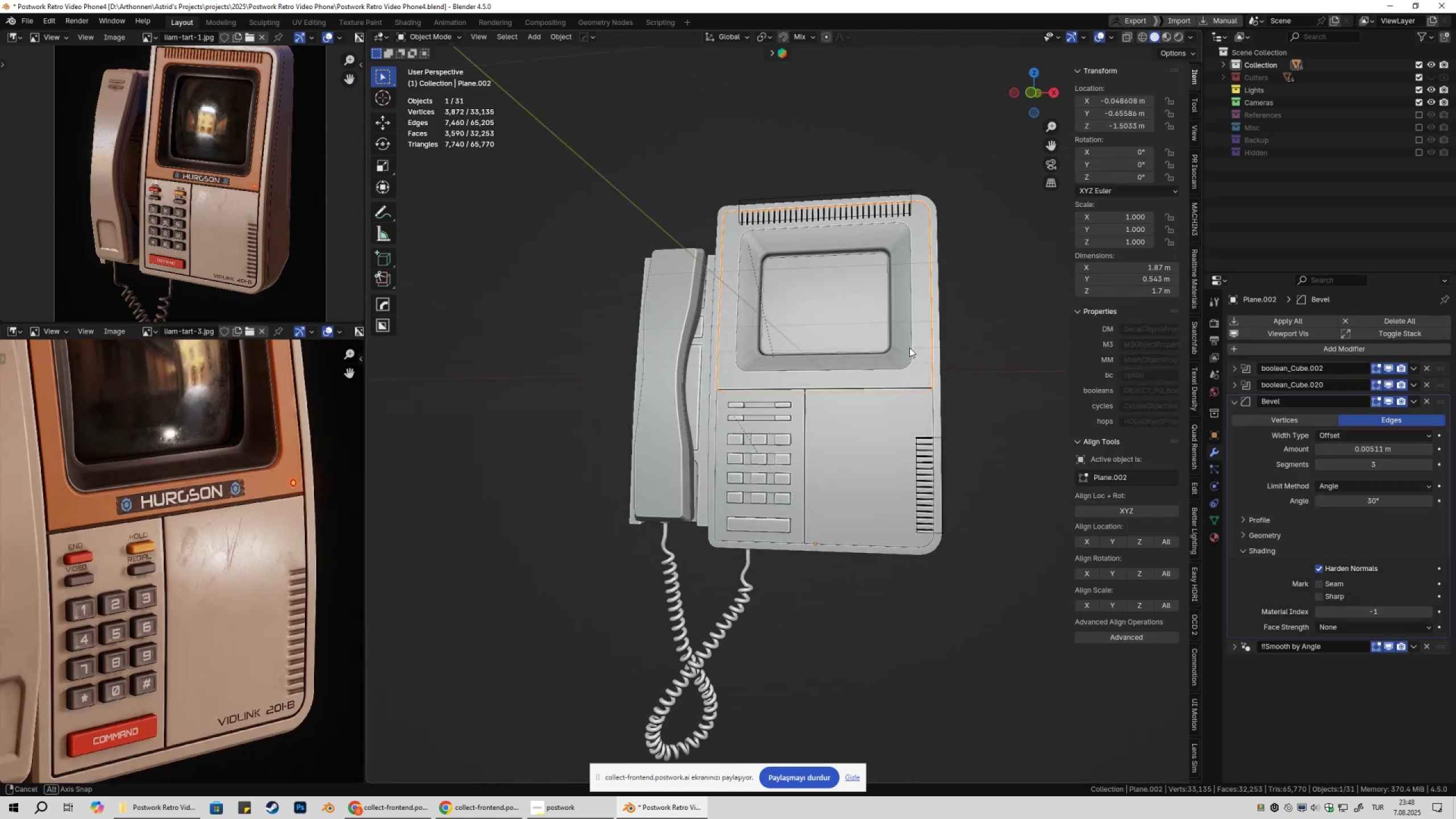 
left_click([961, 321])
 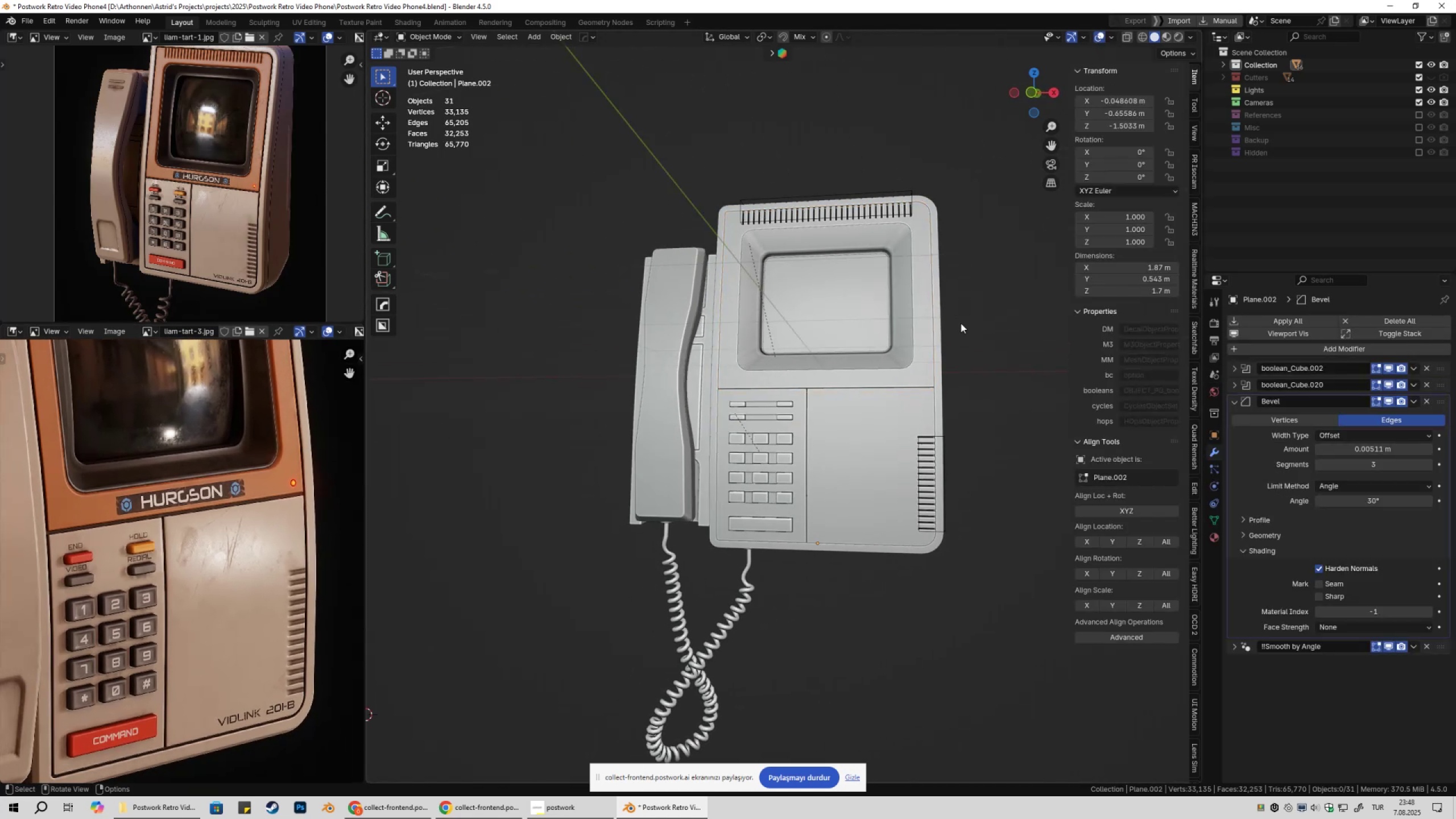 
key(Control+ControlLeft)
 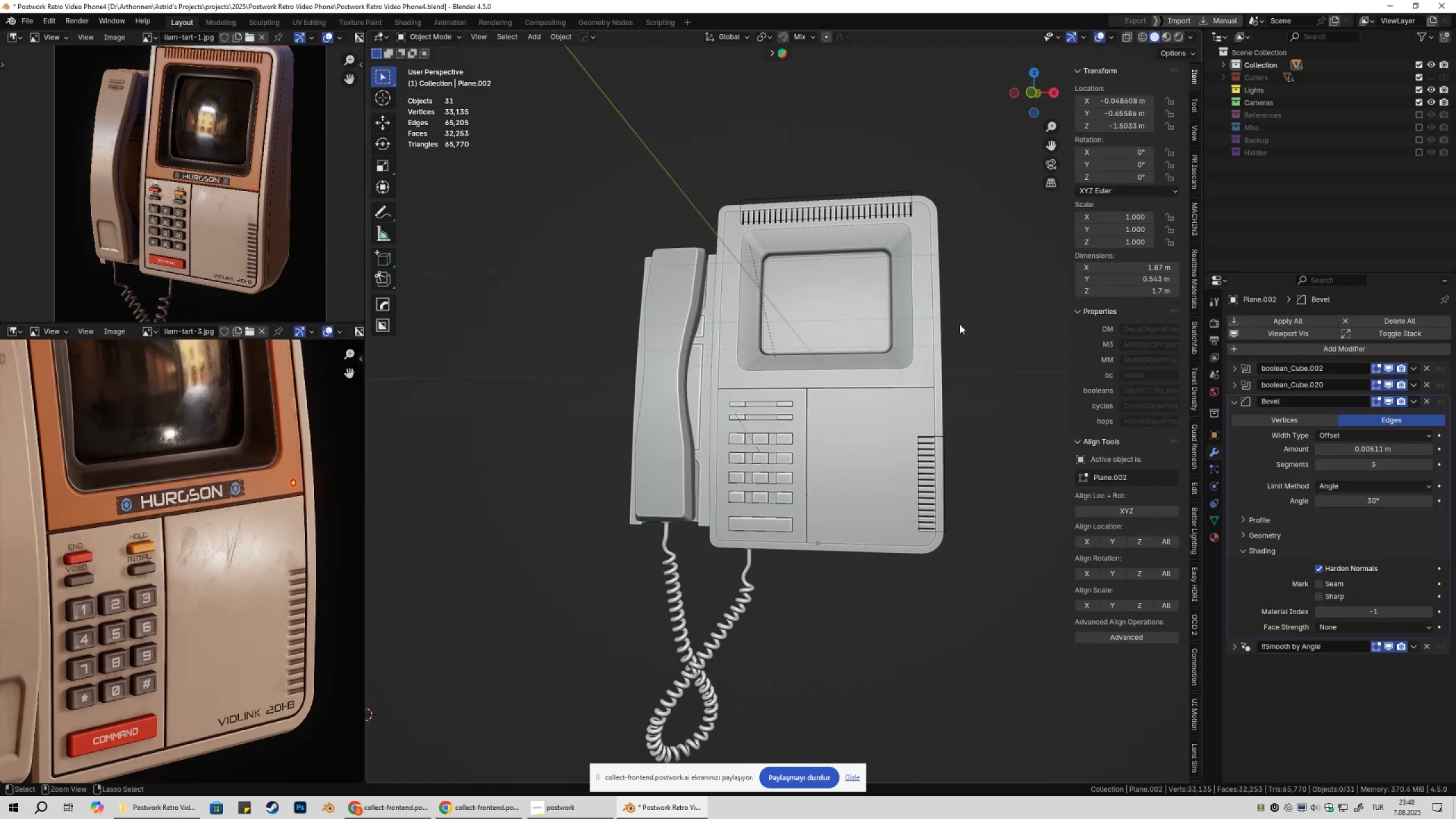 
key(Control+S)
 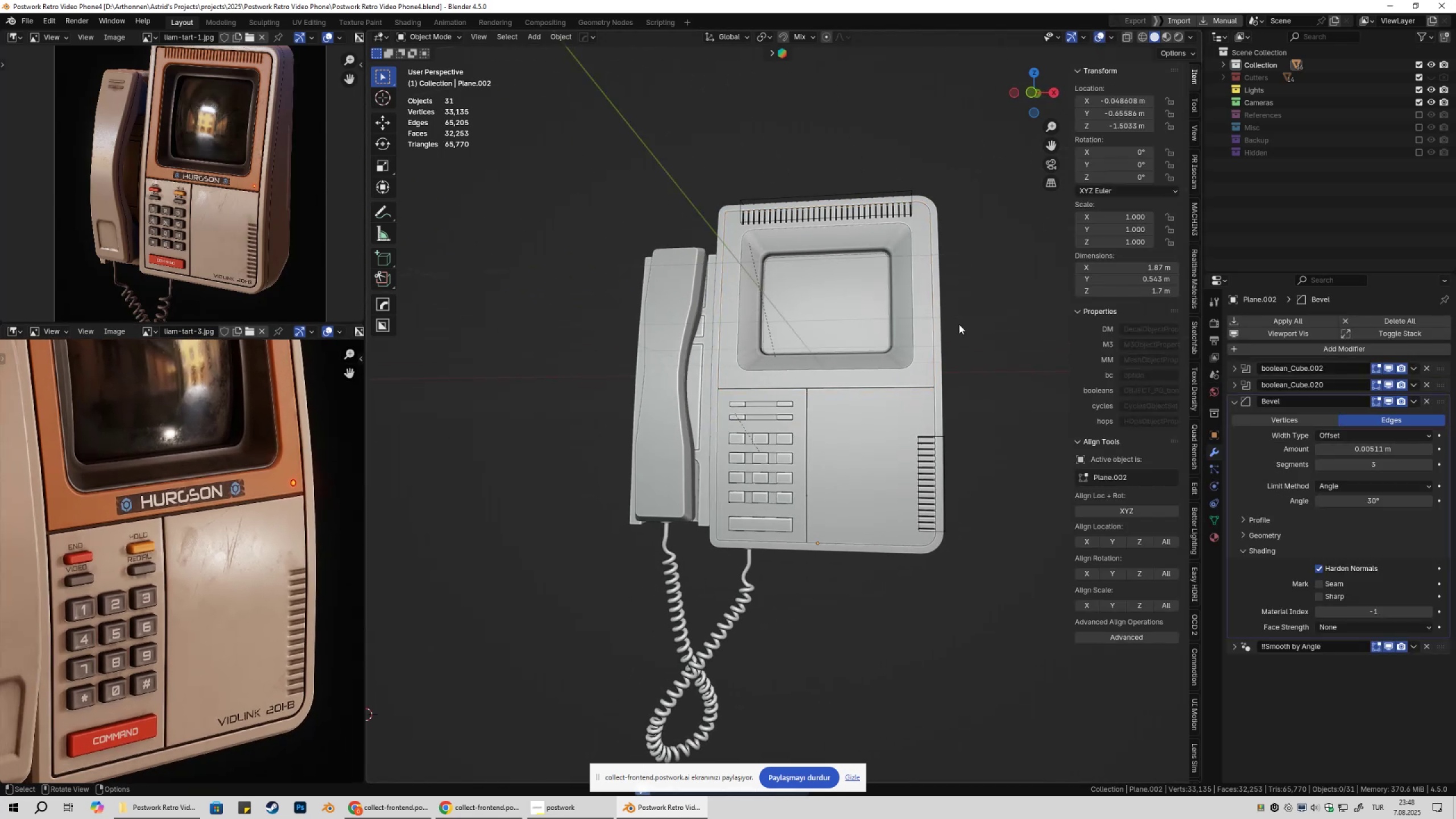 
key(Shift+ShiftLeft)
 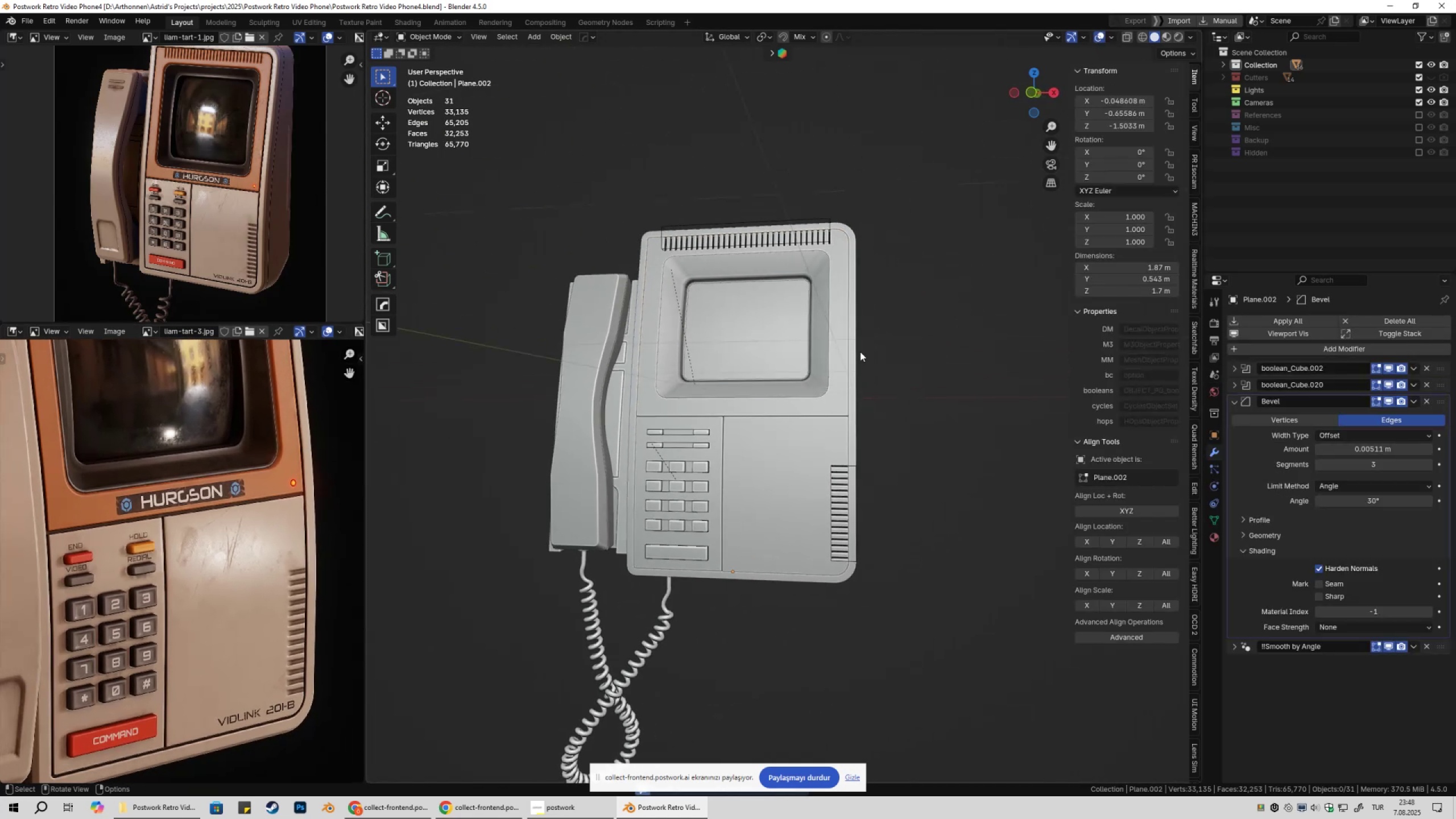 
key(Shift+ShiftLeft)
 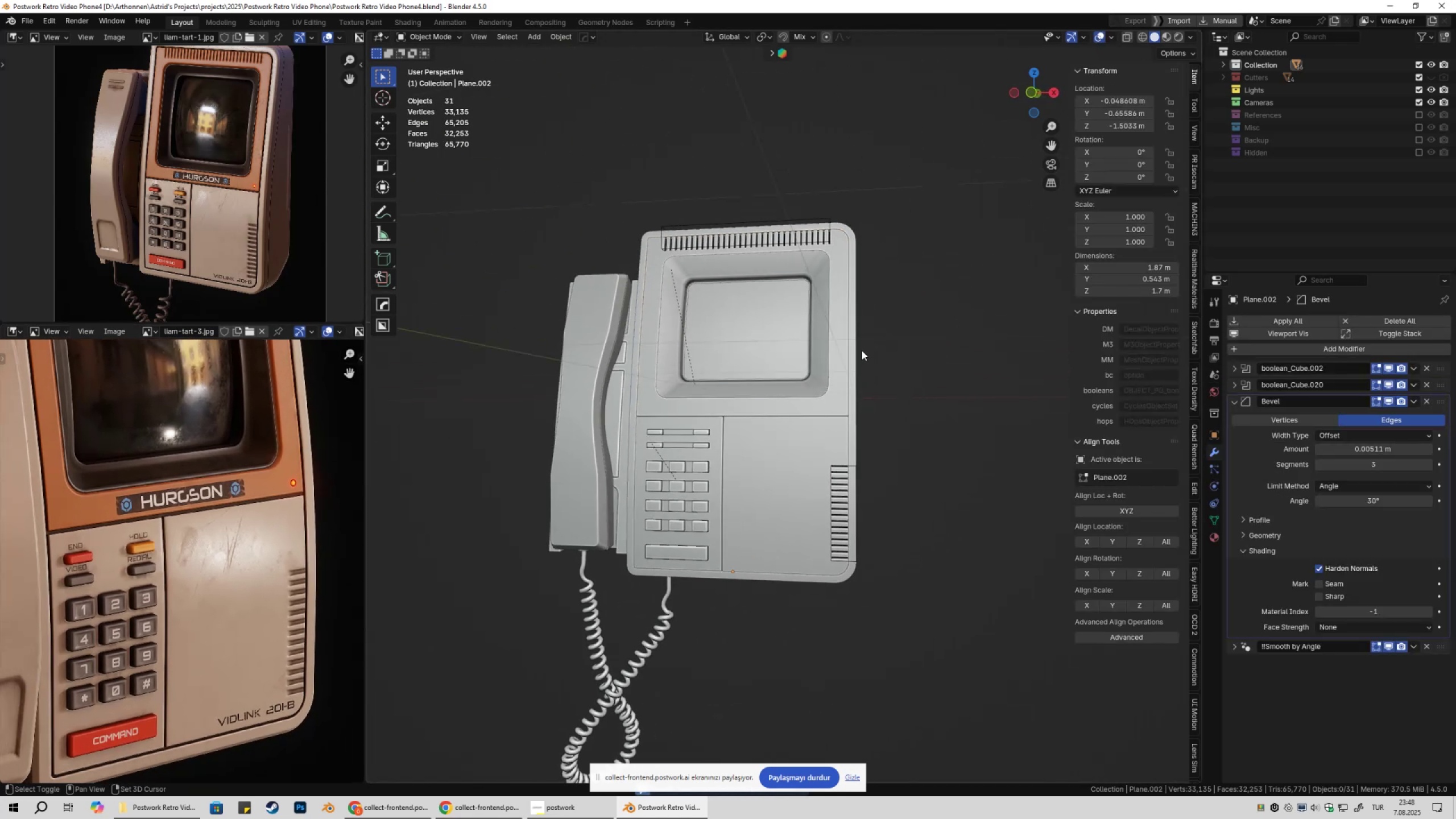 
key(Shift+A)
 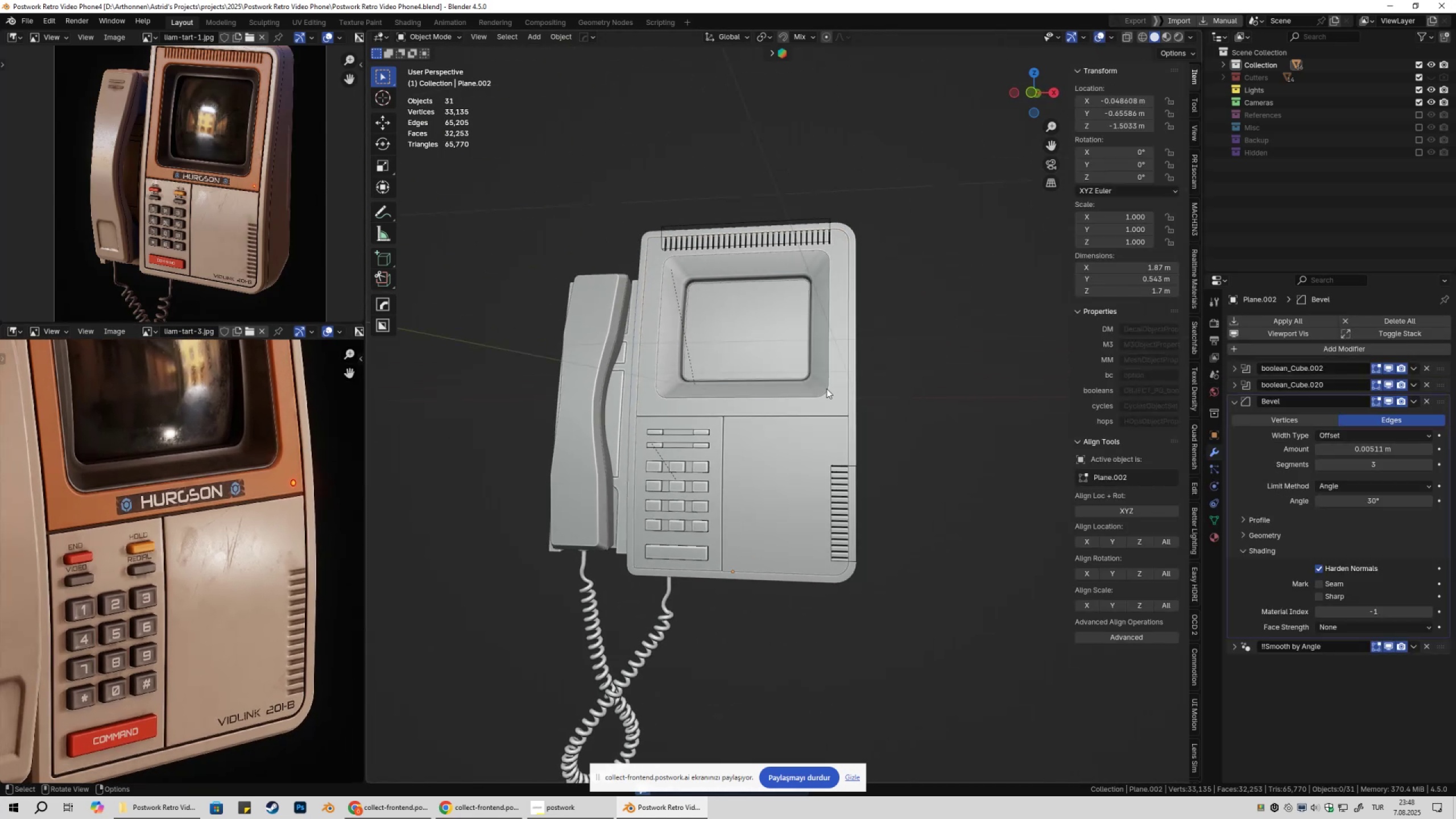 
left_click([817, 400])
 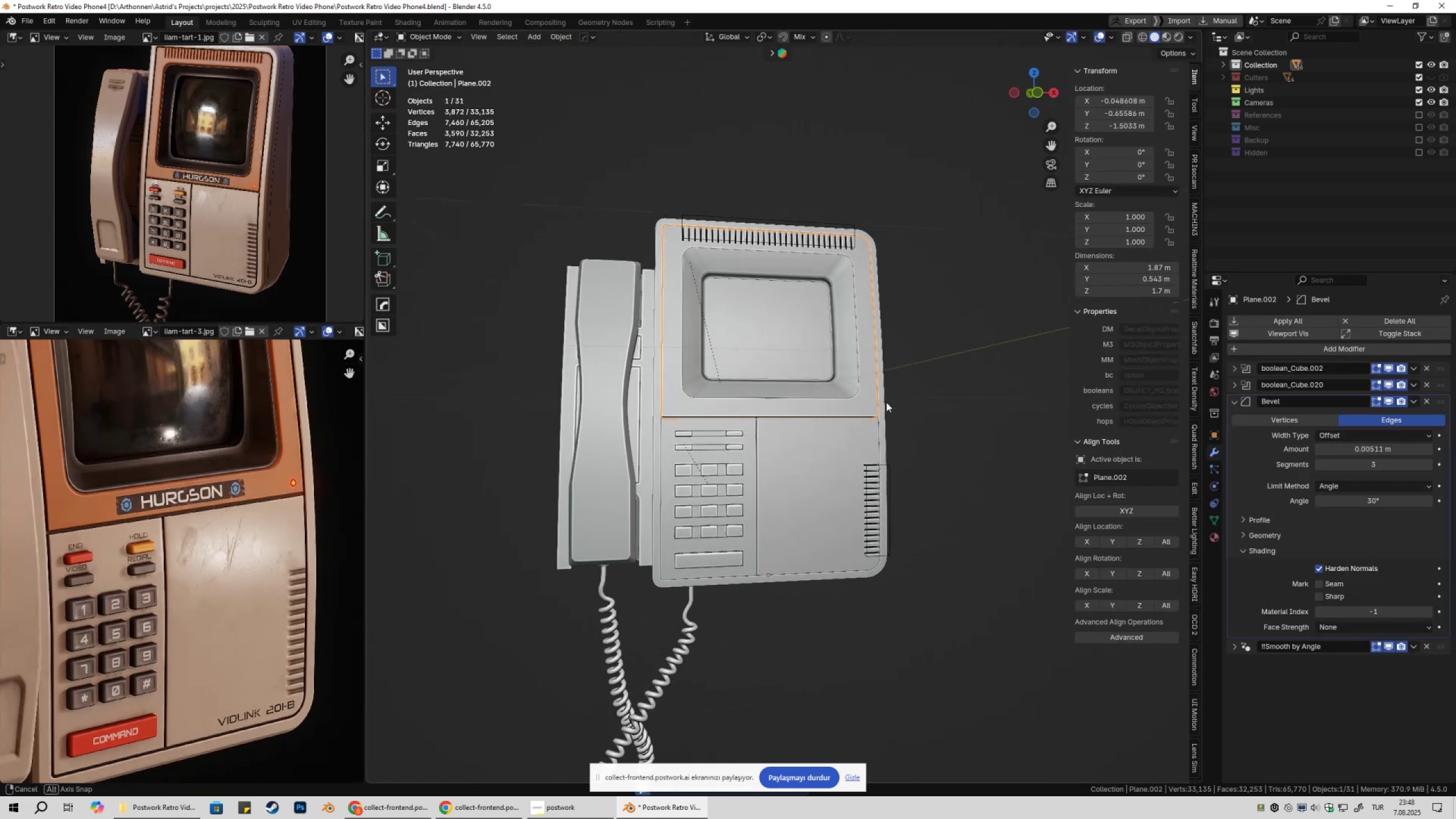 
hold_key(key=ShiftLeft, duration=0.5)
 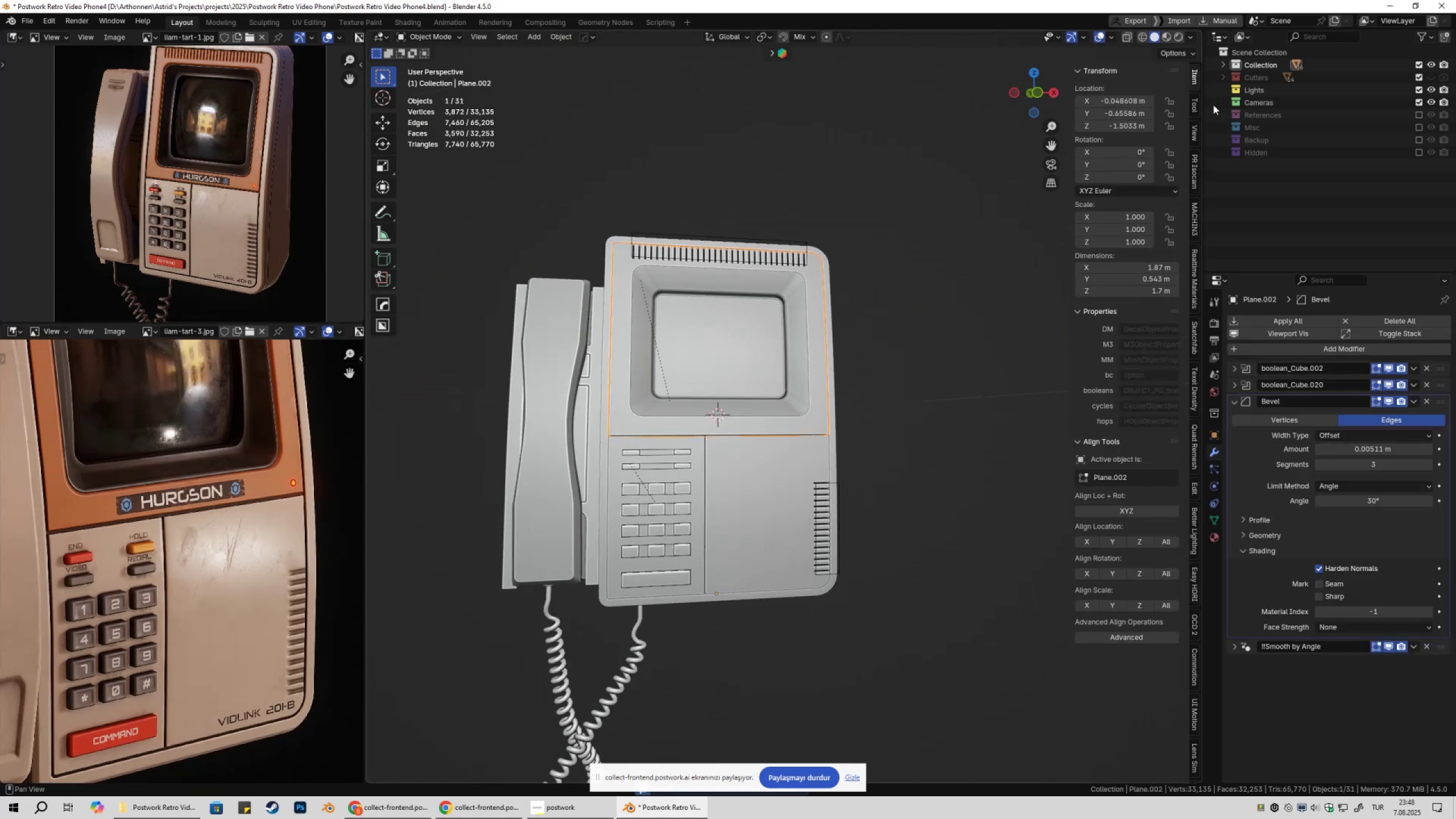 
hold_key(key=S, duration=0.45)
 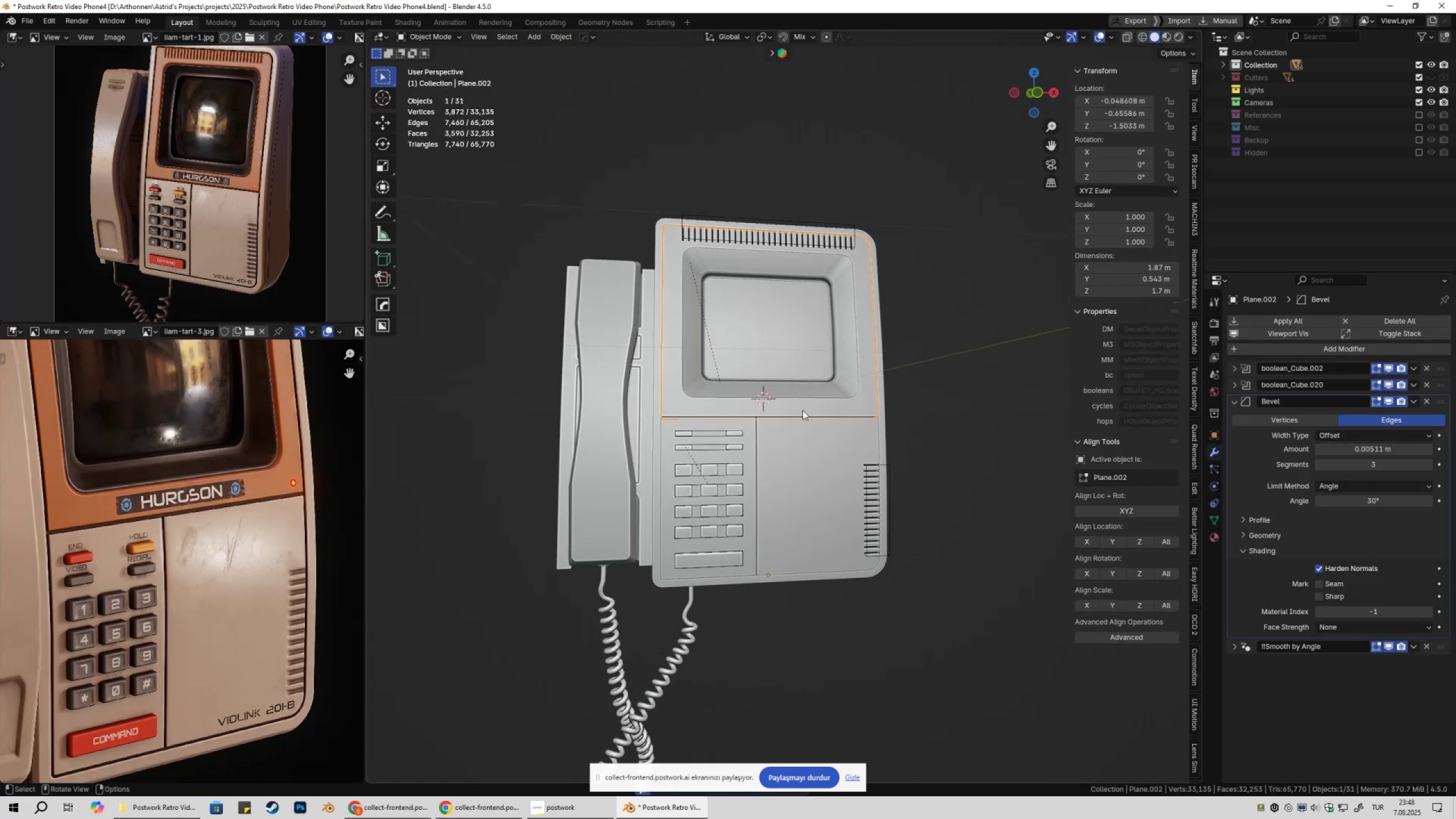 
key(Shift+ShiftLeft)
 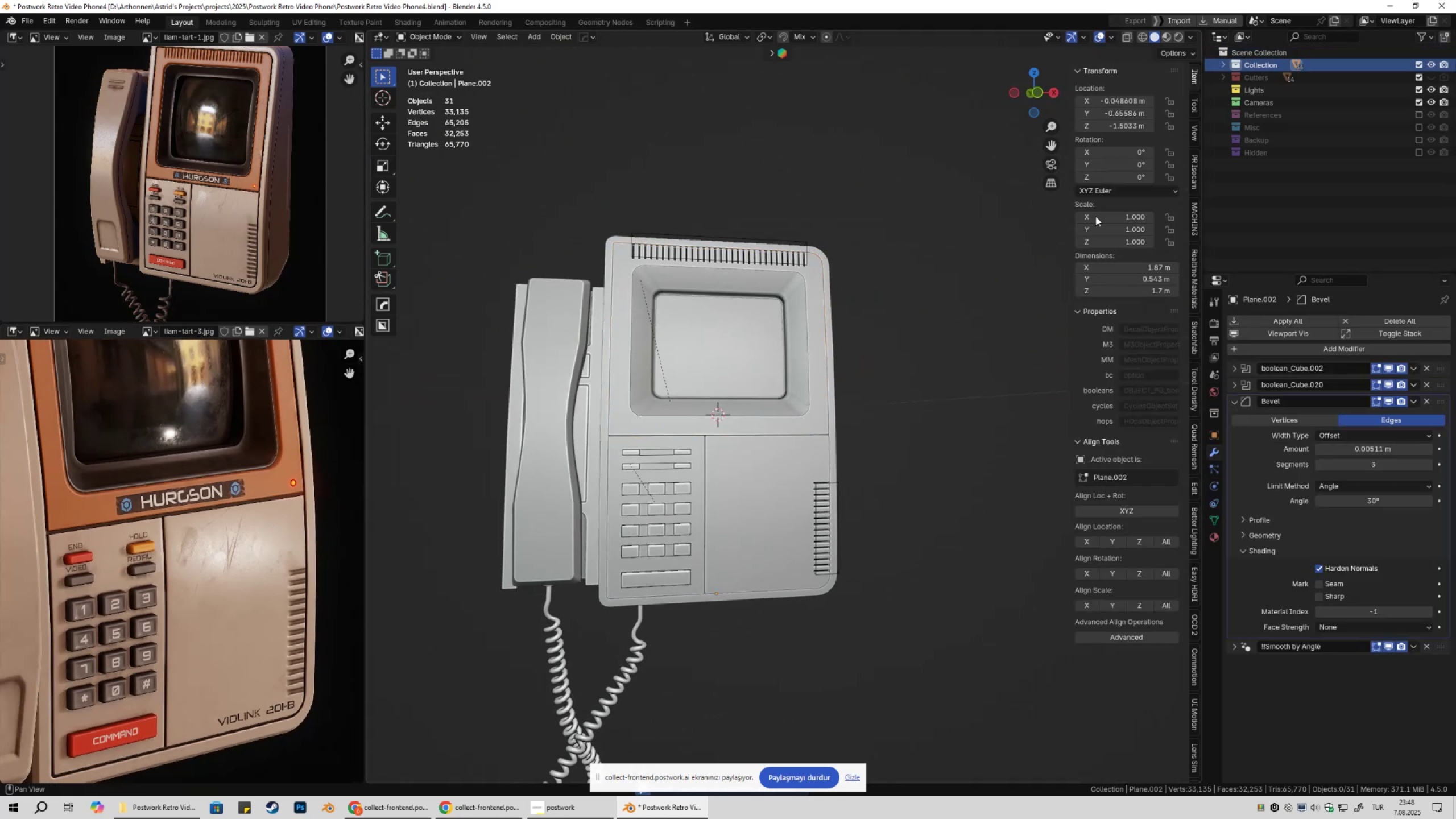 
key(Control+ControlLeft)
 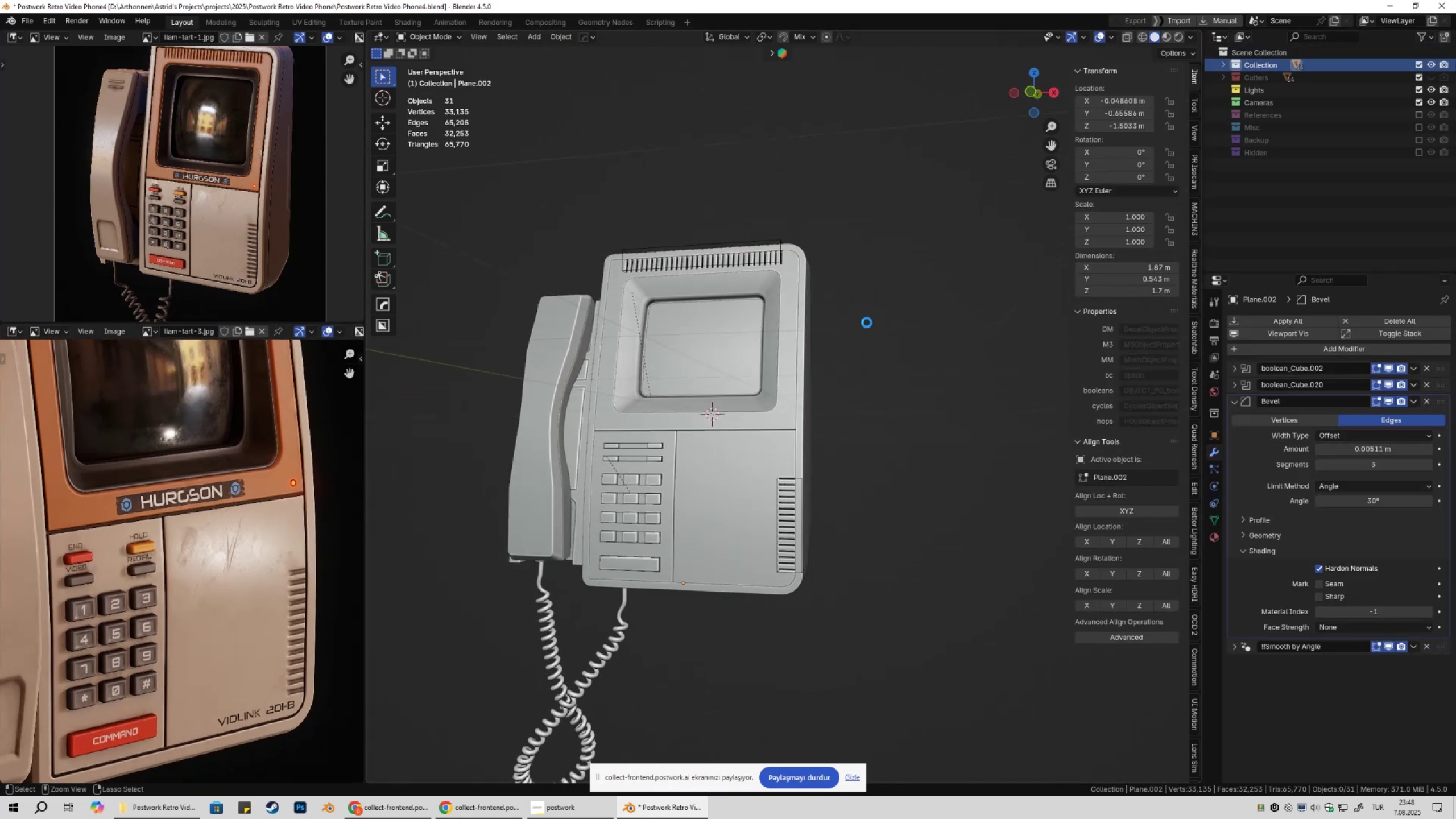 
key(Control+S)
 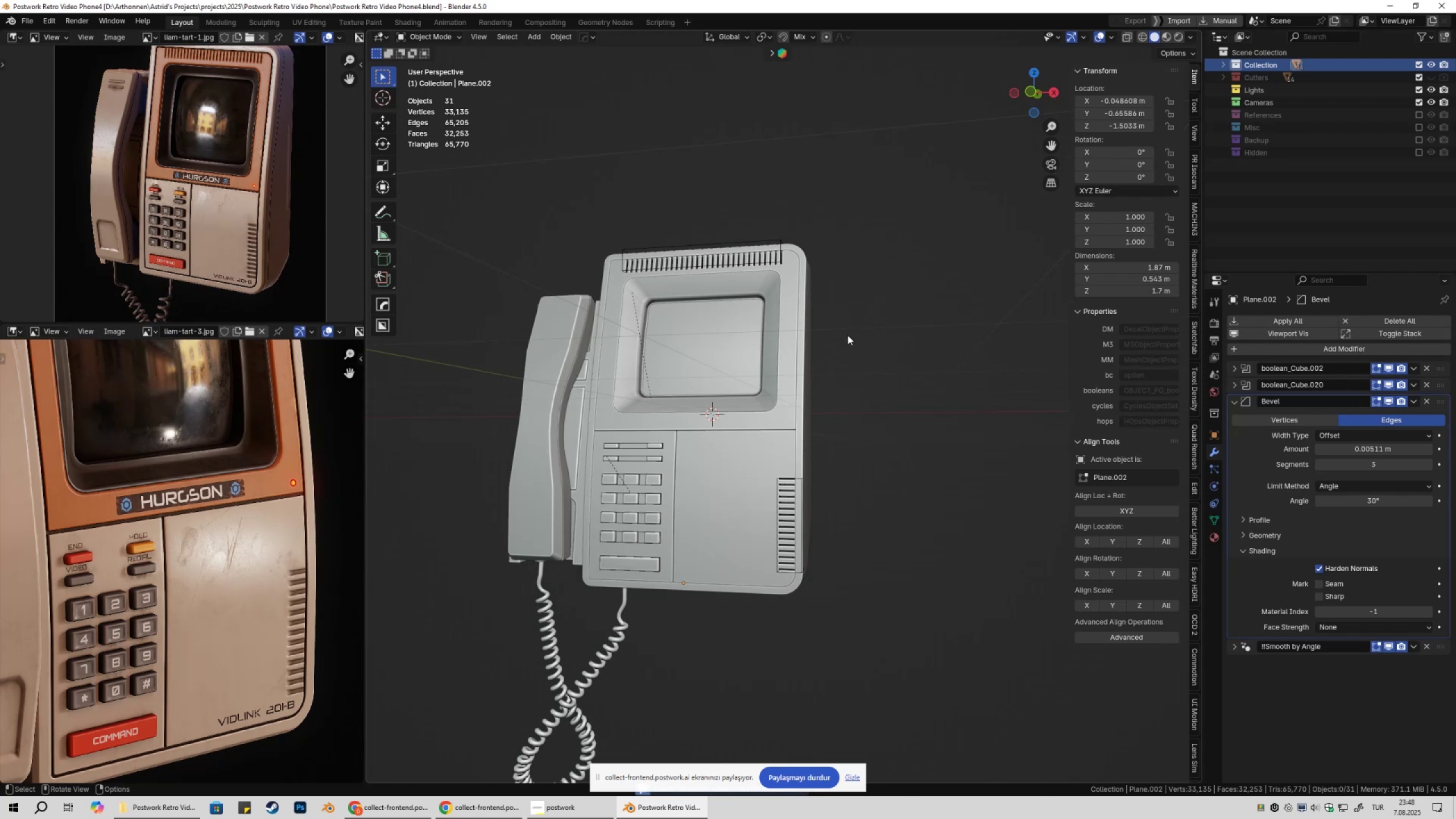 
key(Shift+ShiftLeft)
 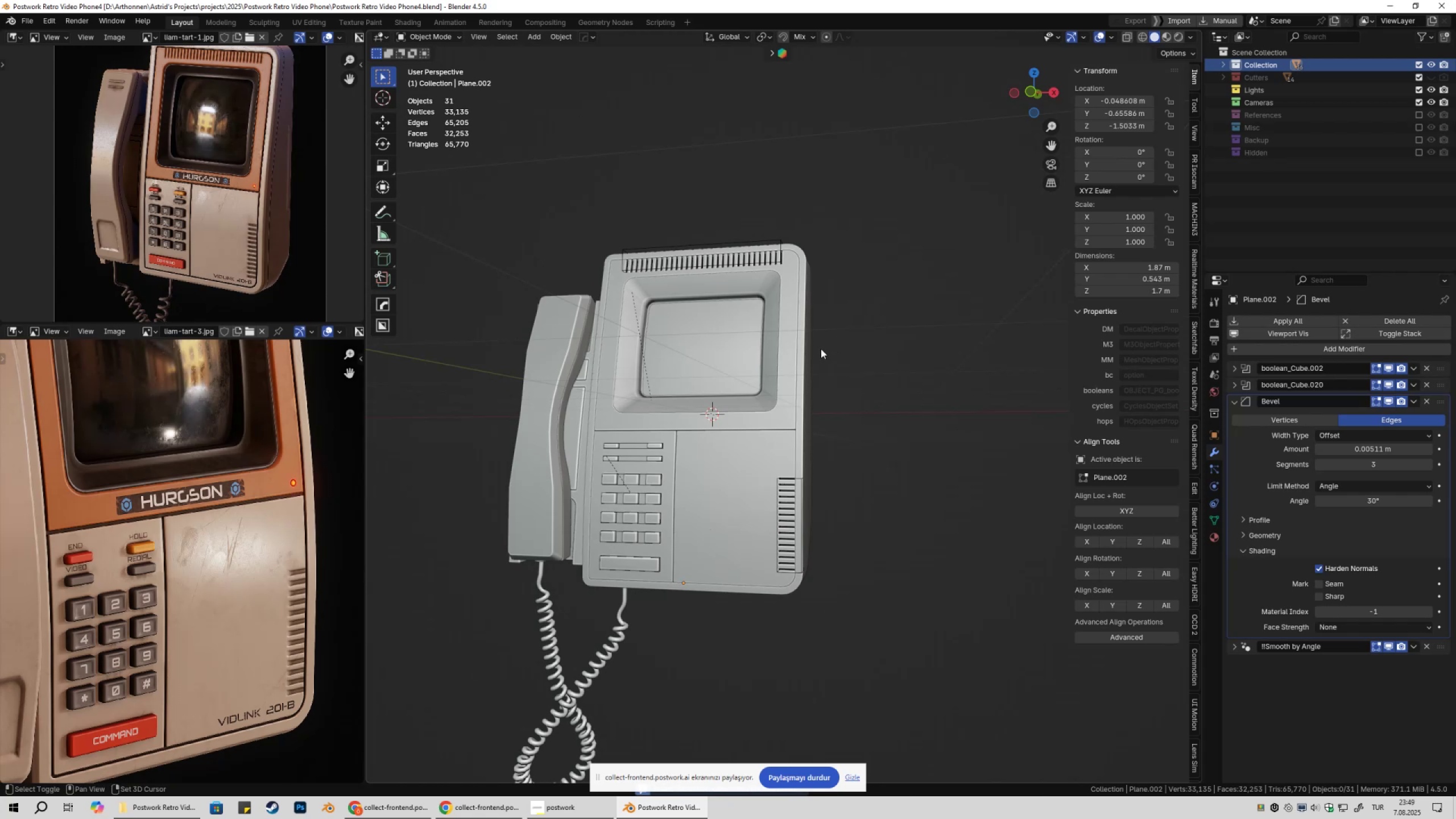 
key(Shift+A)
 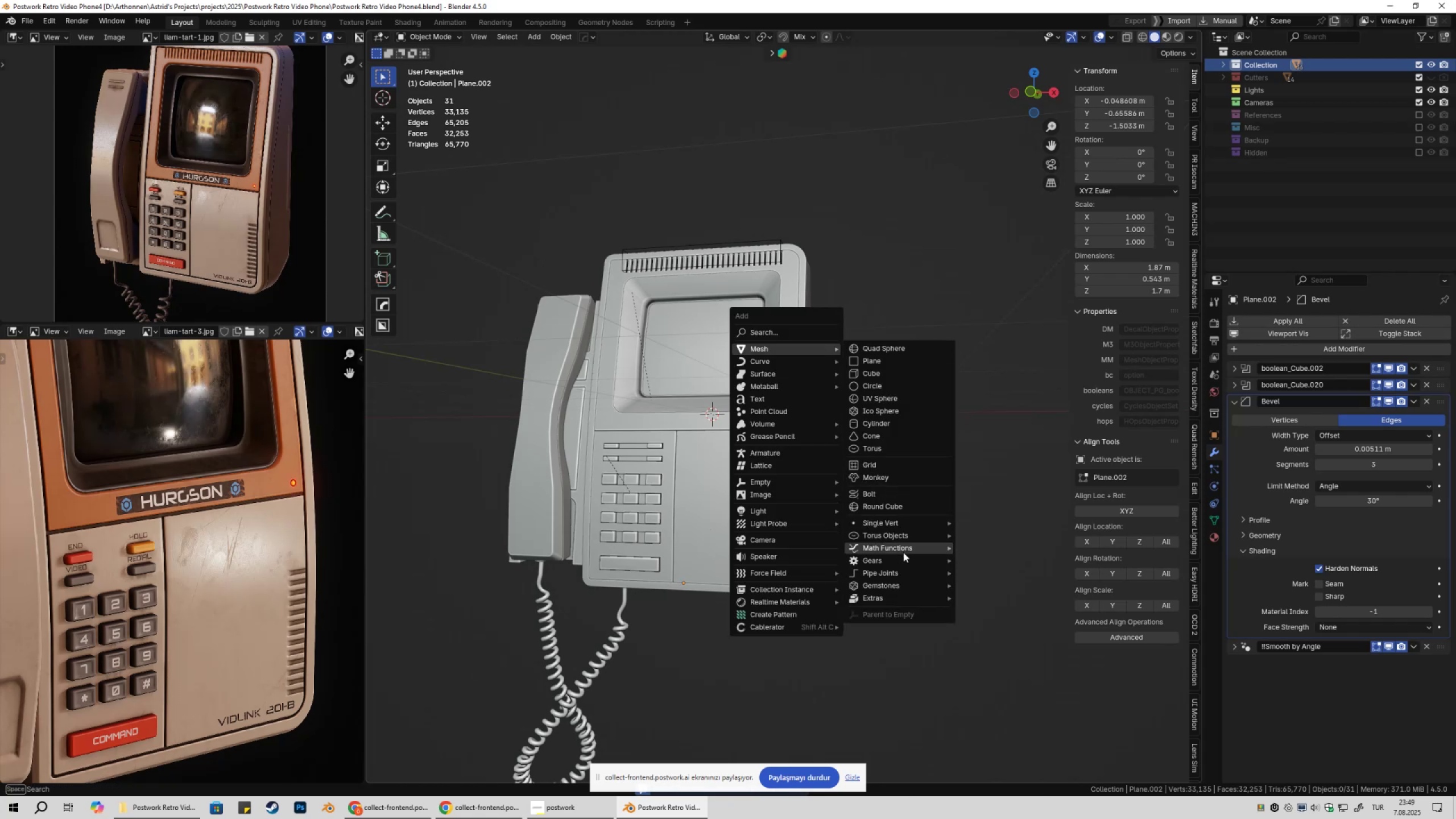 
left_click([901, 425])
 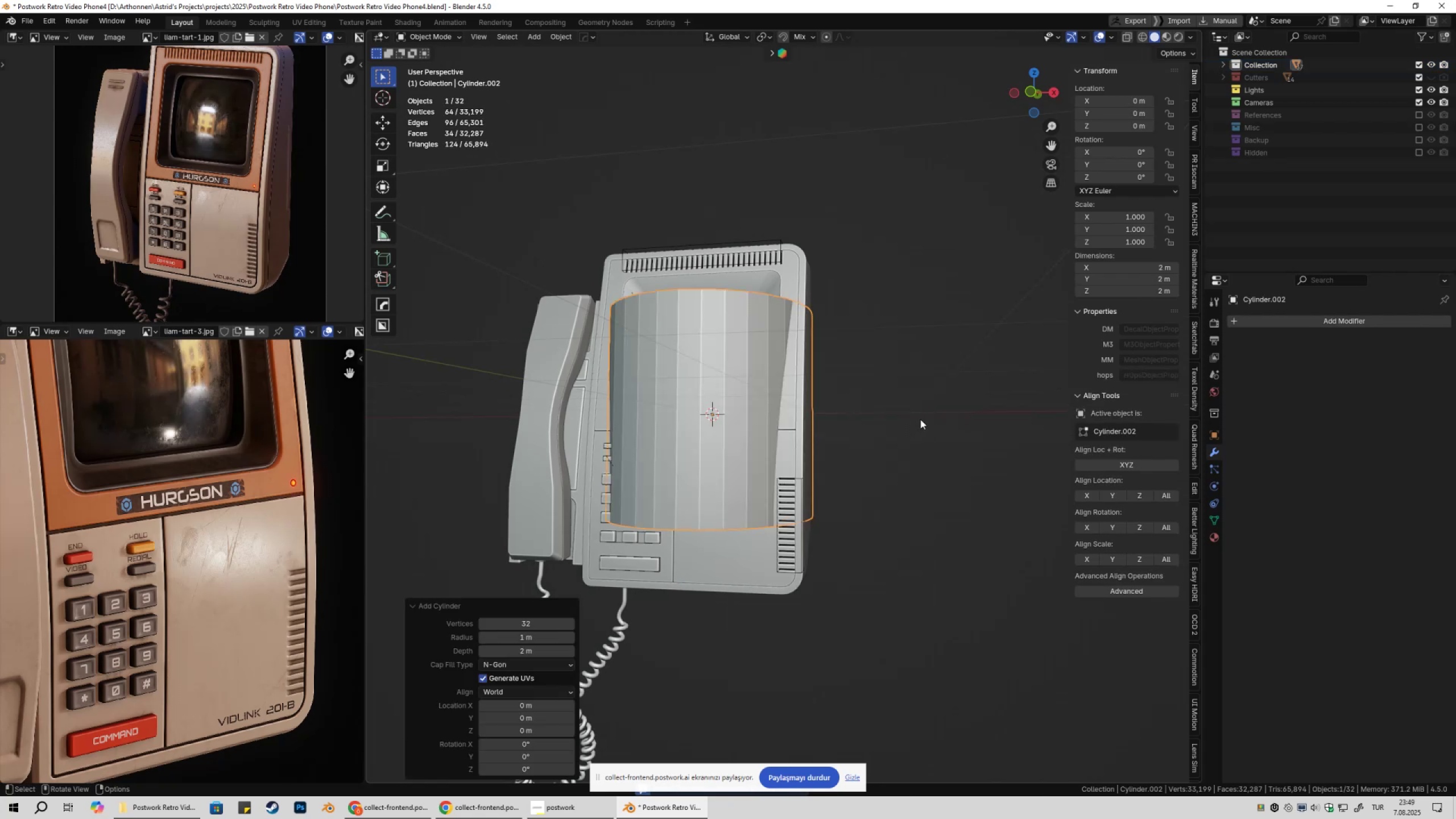 
scroll: coordinate [921, 420], scroll_direction: down, amount: 2.0
 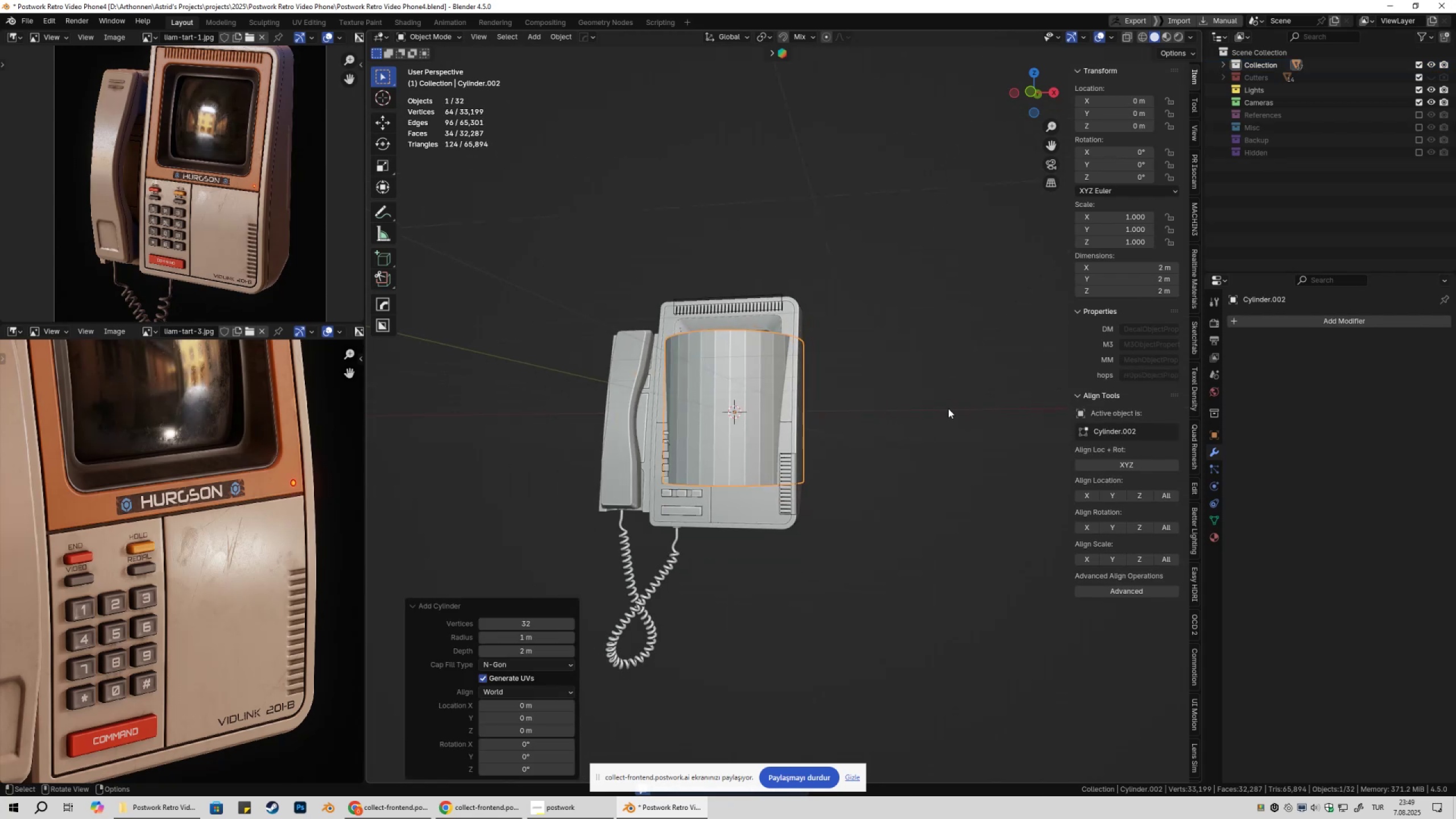 
type(rx90)
key(NumpadEnter)
type(gys)
 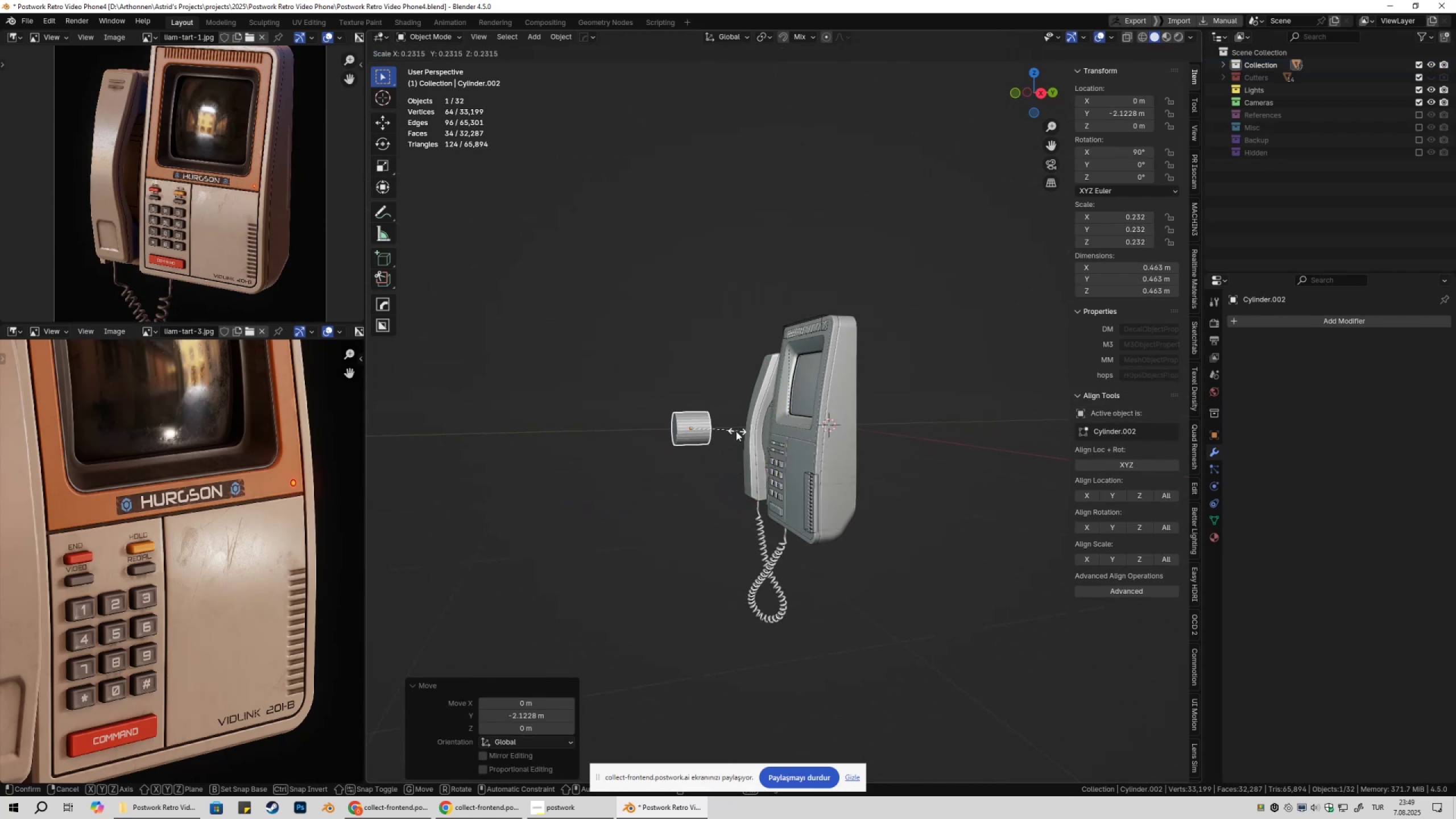 
left_click([736, 432])
 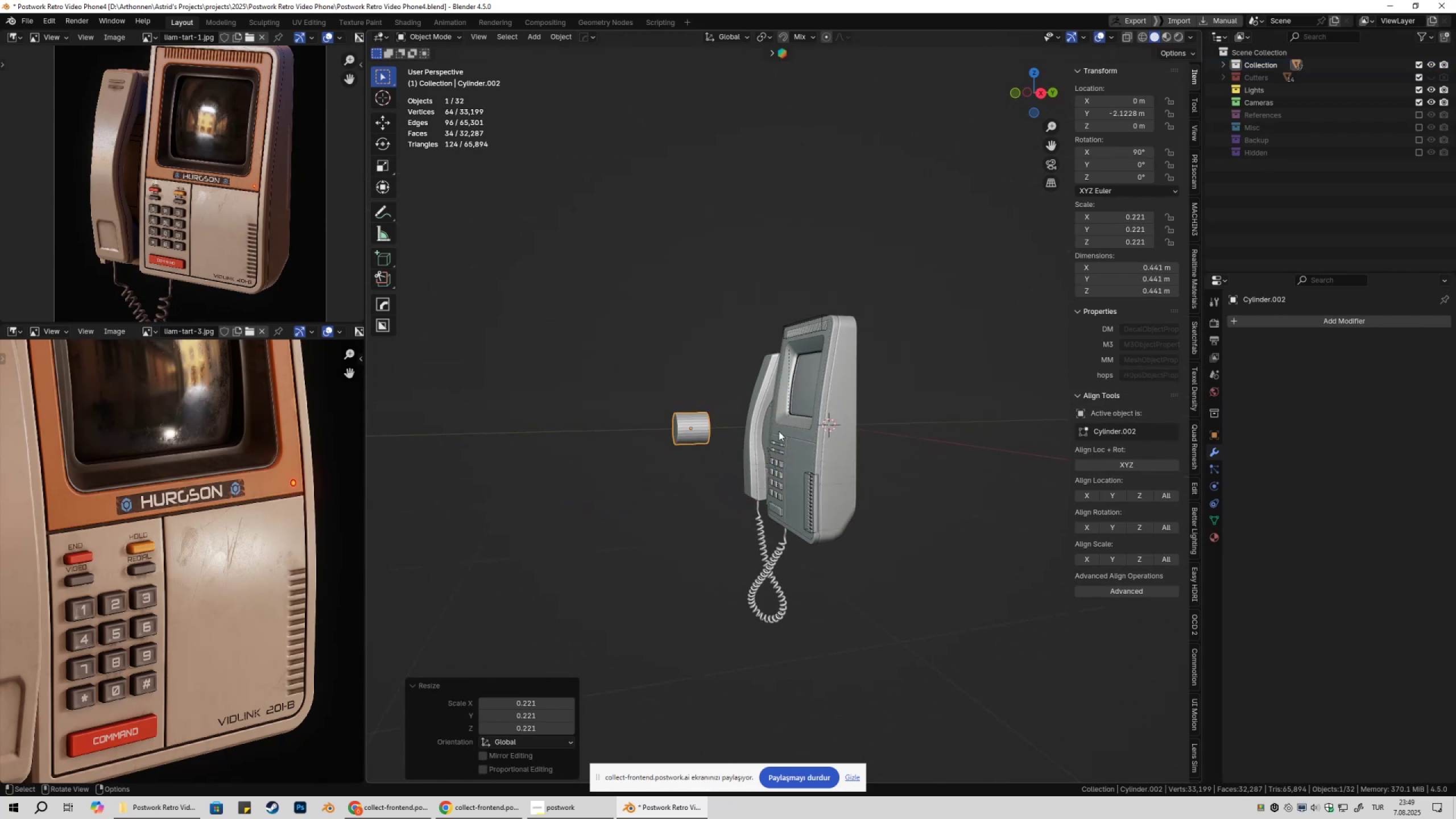 
key(S)
 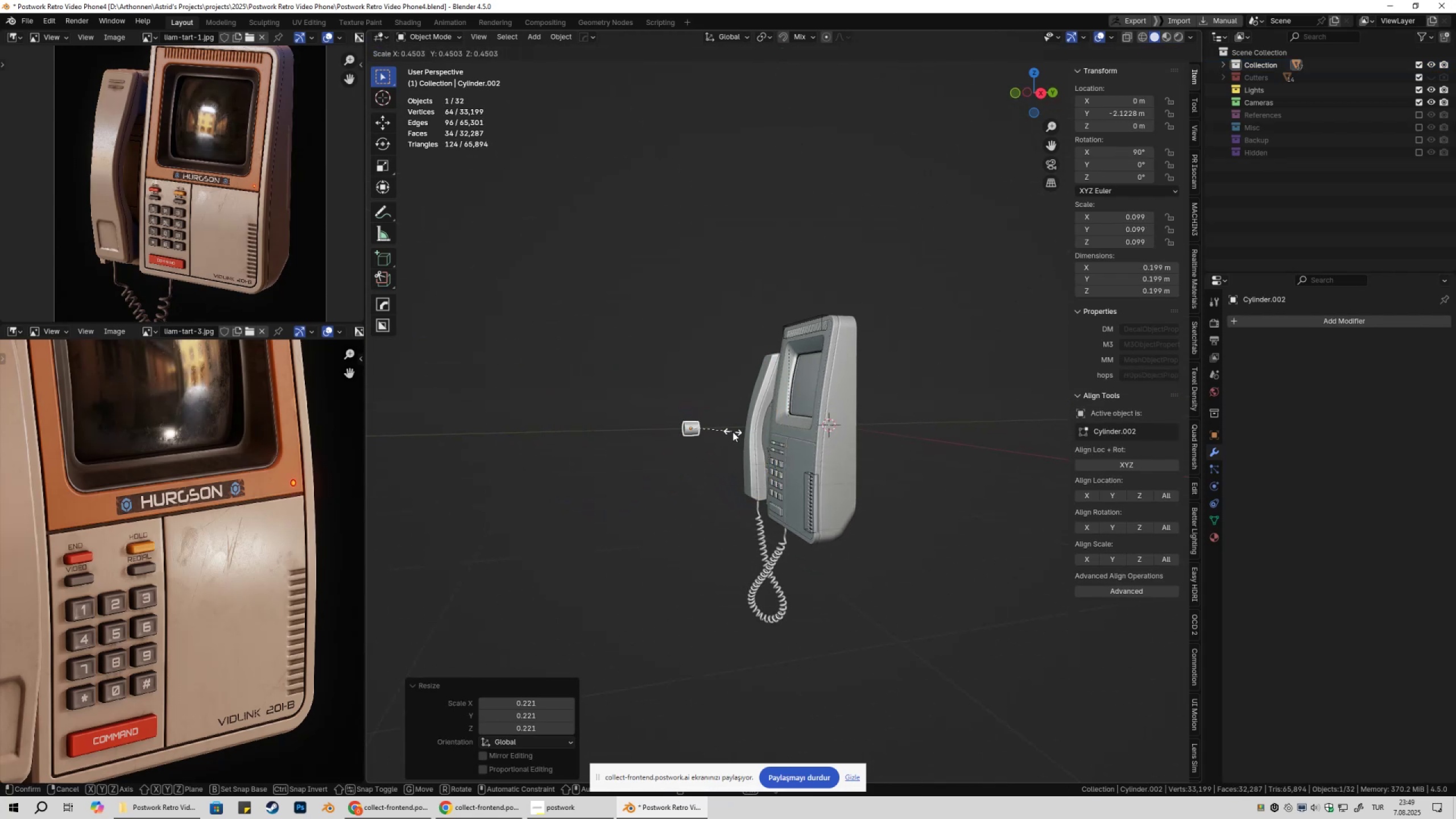 
left_click([733, 432])
 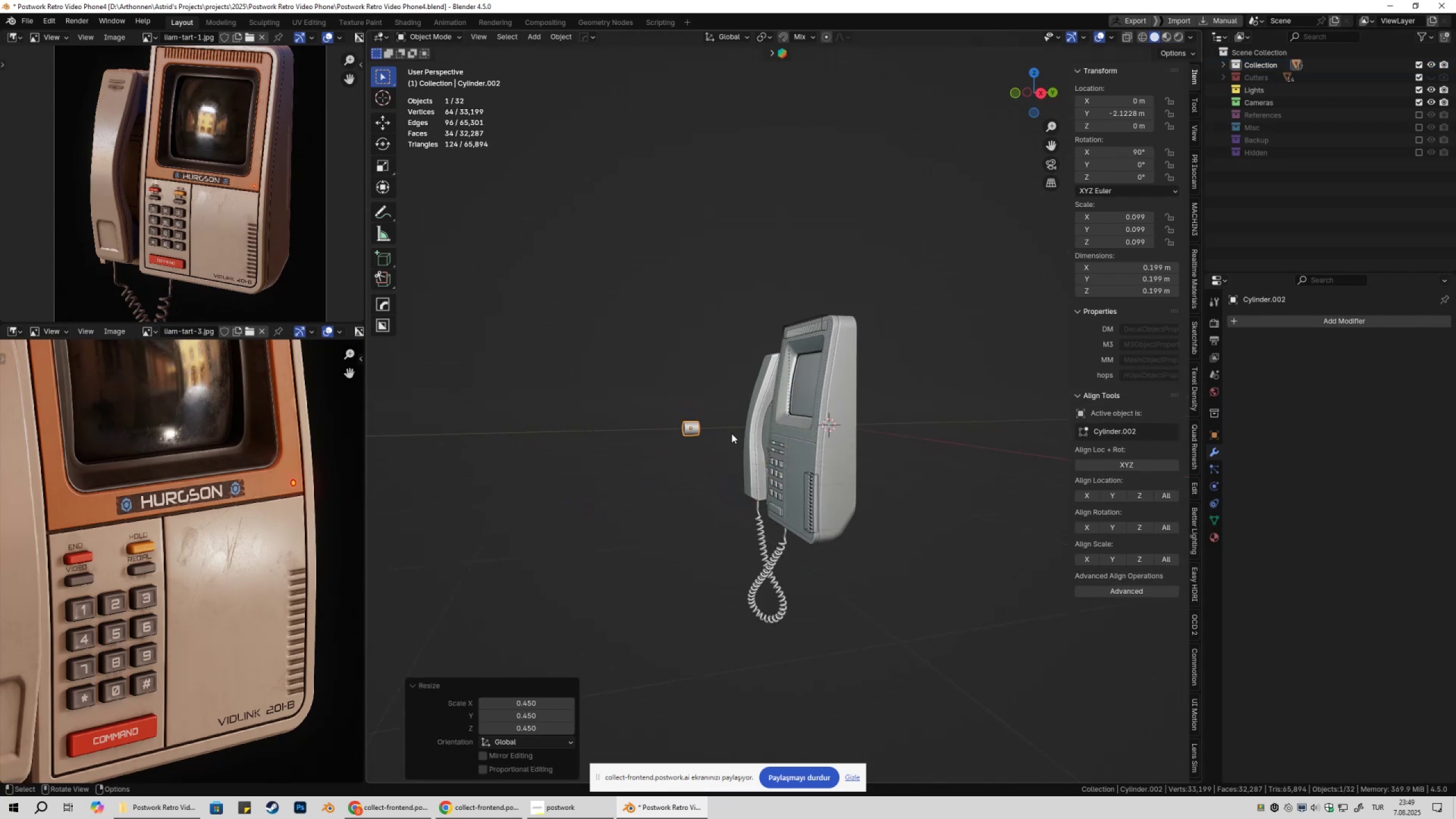 
scroll: coordinate [735, 432], scroll_direction: up, amount: 3.0
 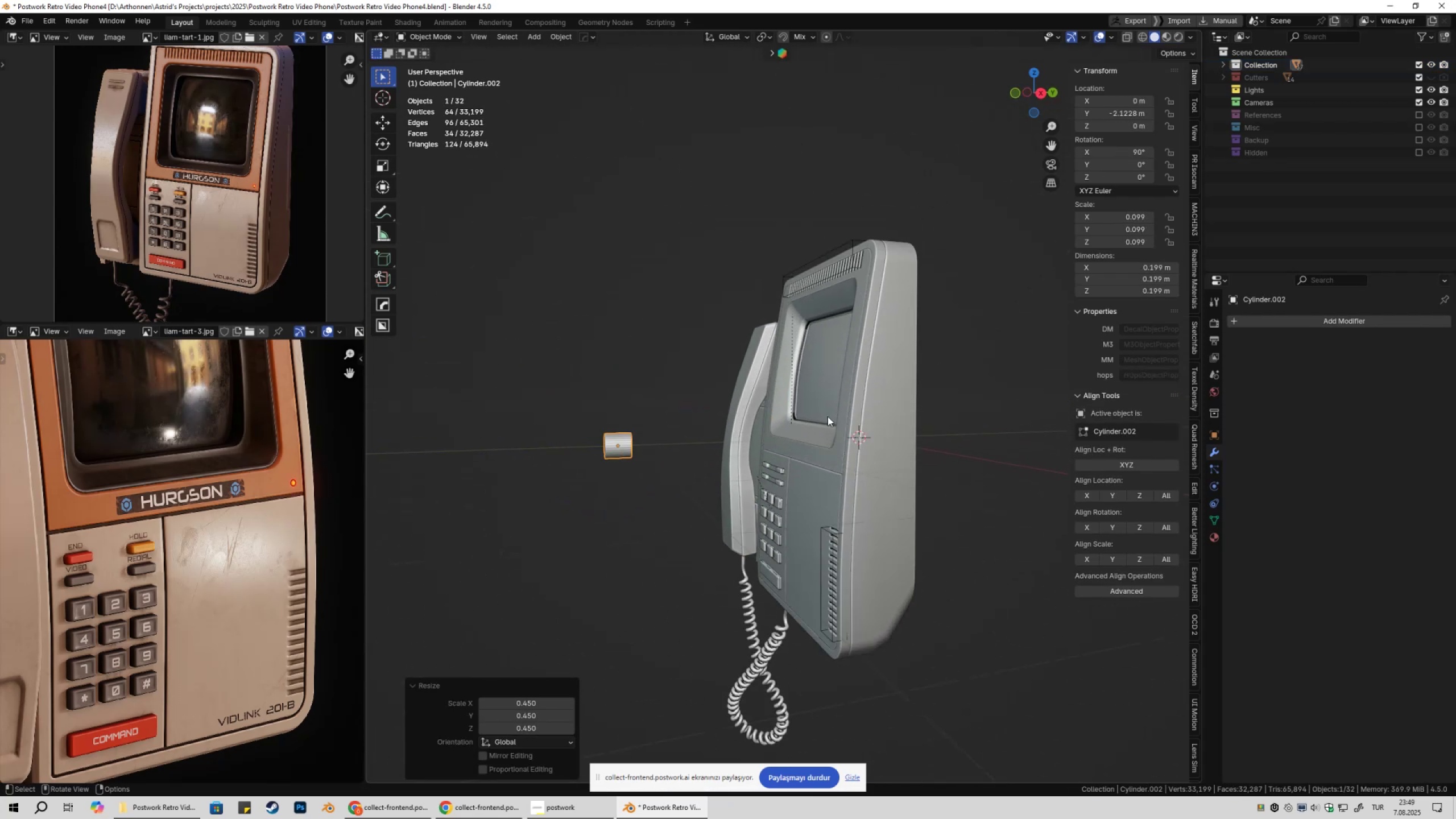 
key(Control+ControlLeft)
 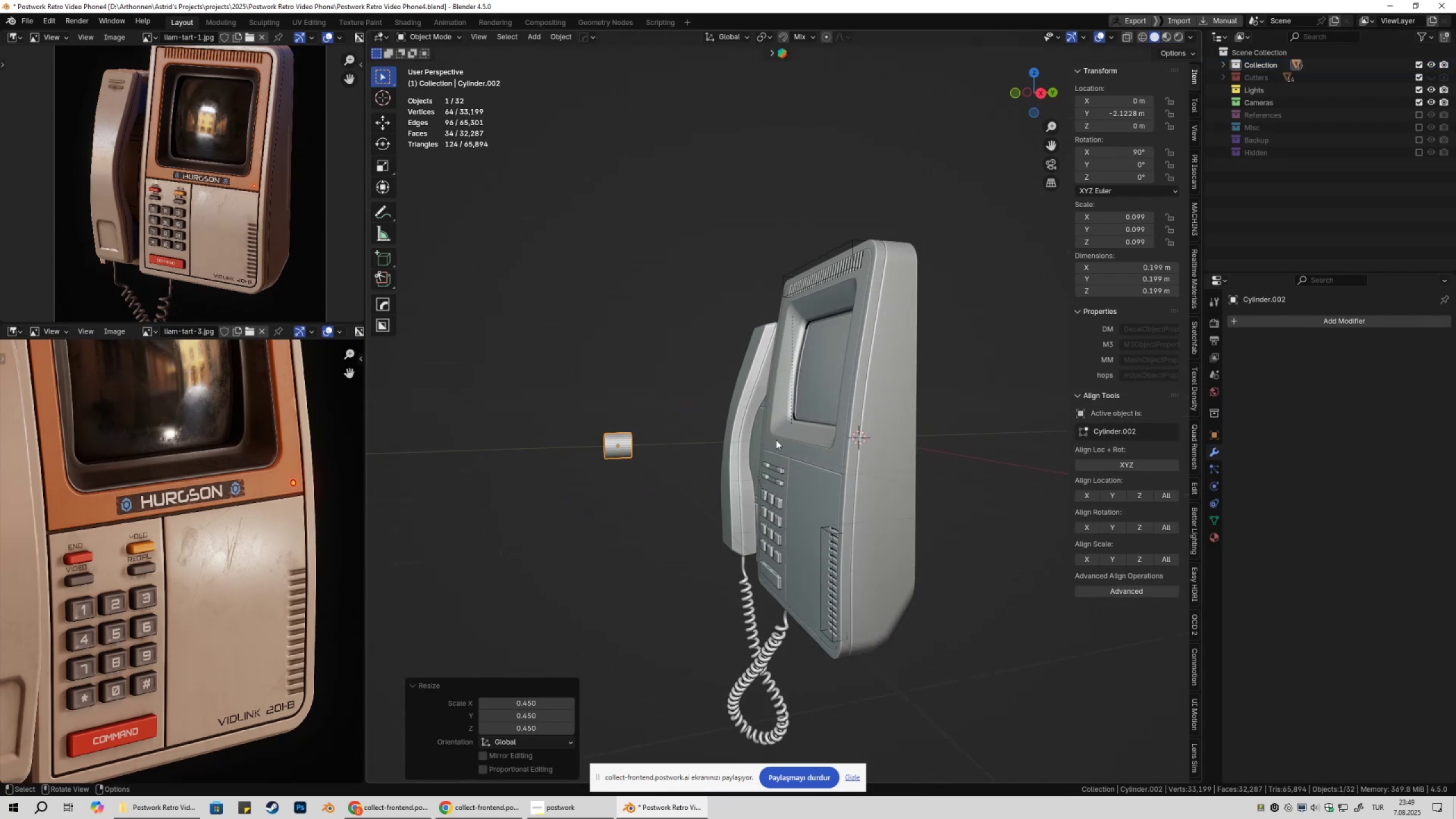 
key(Shift+ShiftLeft)
 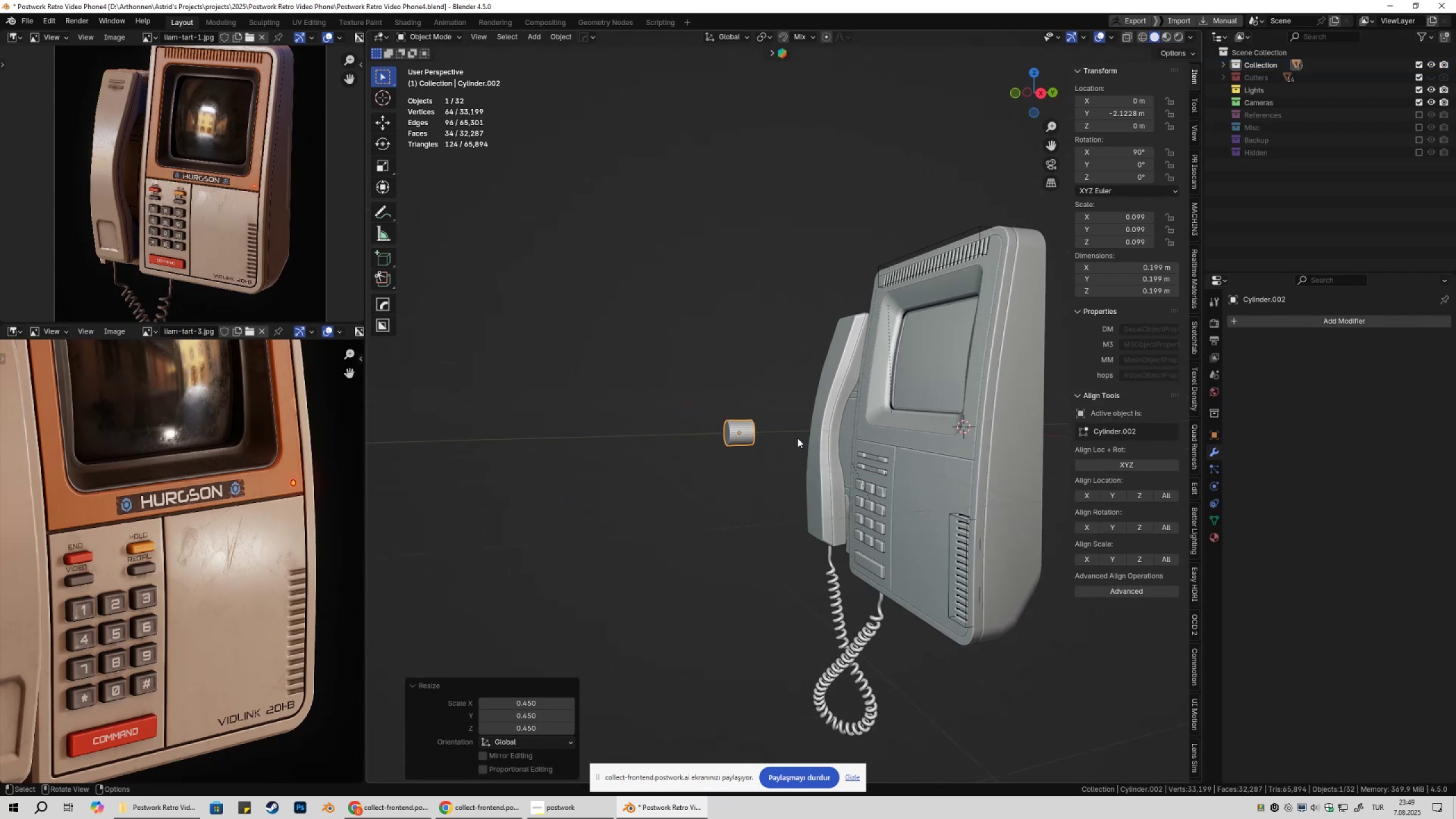 
right_click([797, 438])
 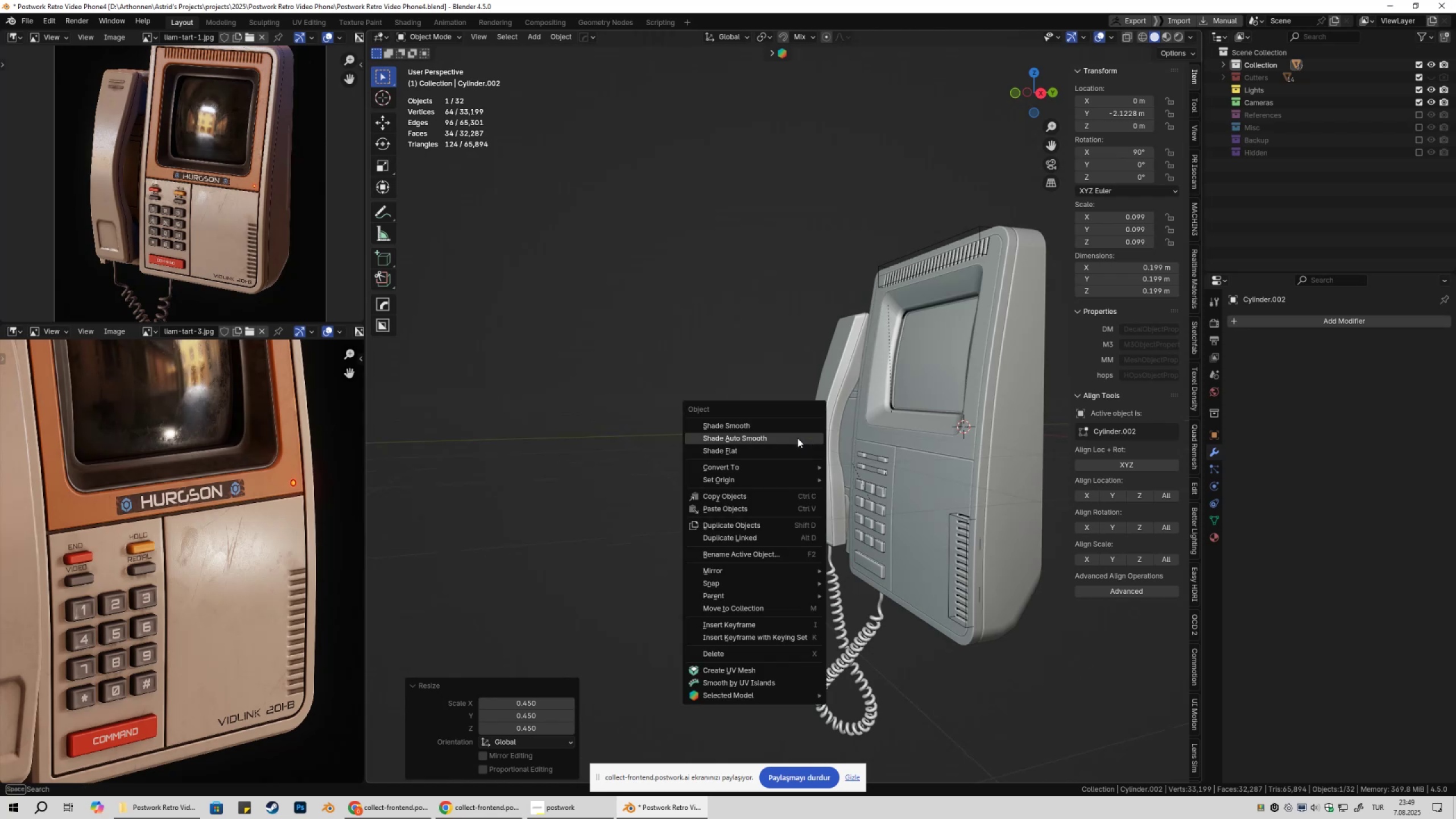 
left_click([797, 438])
 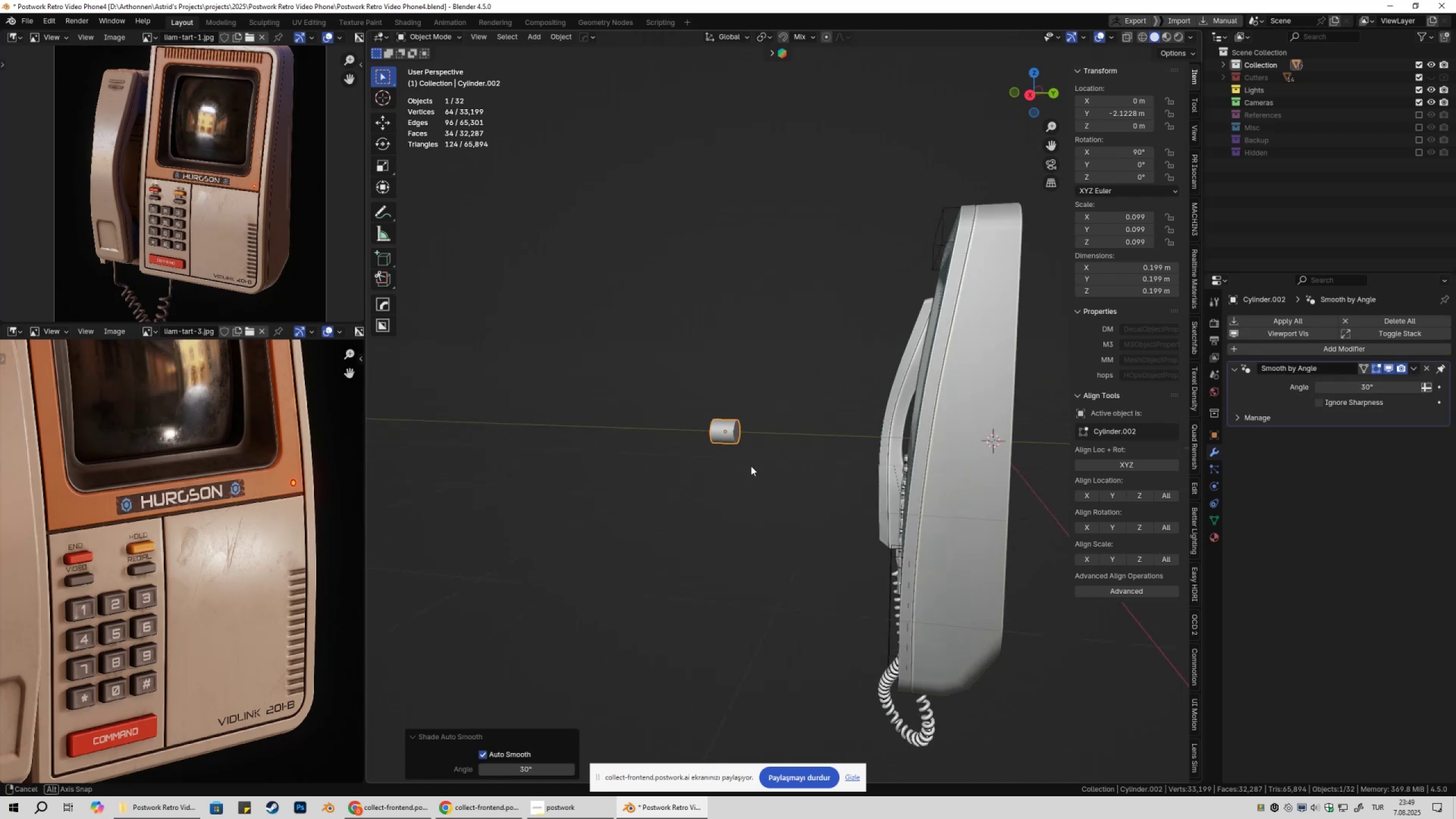 
key(Tab)
 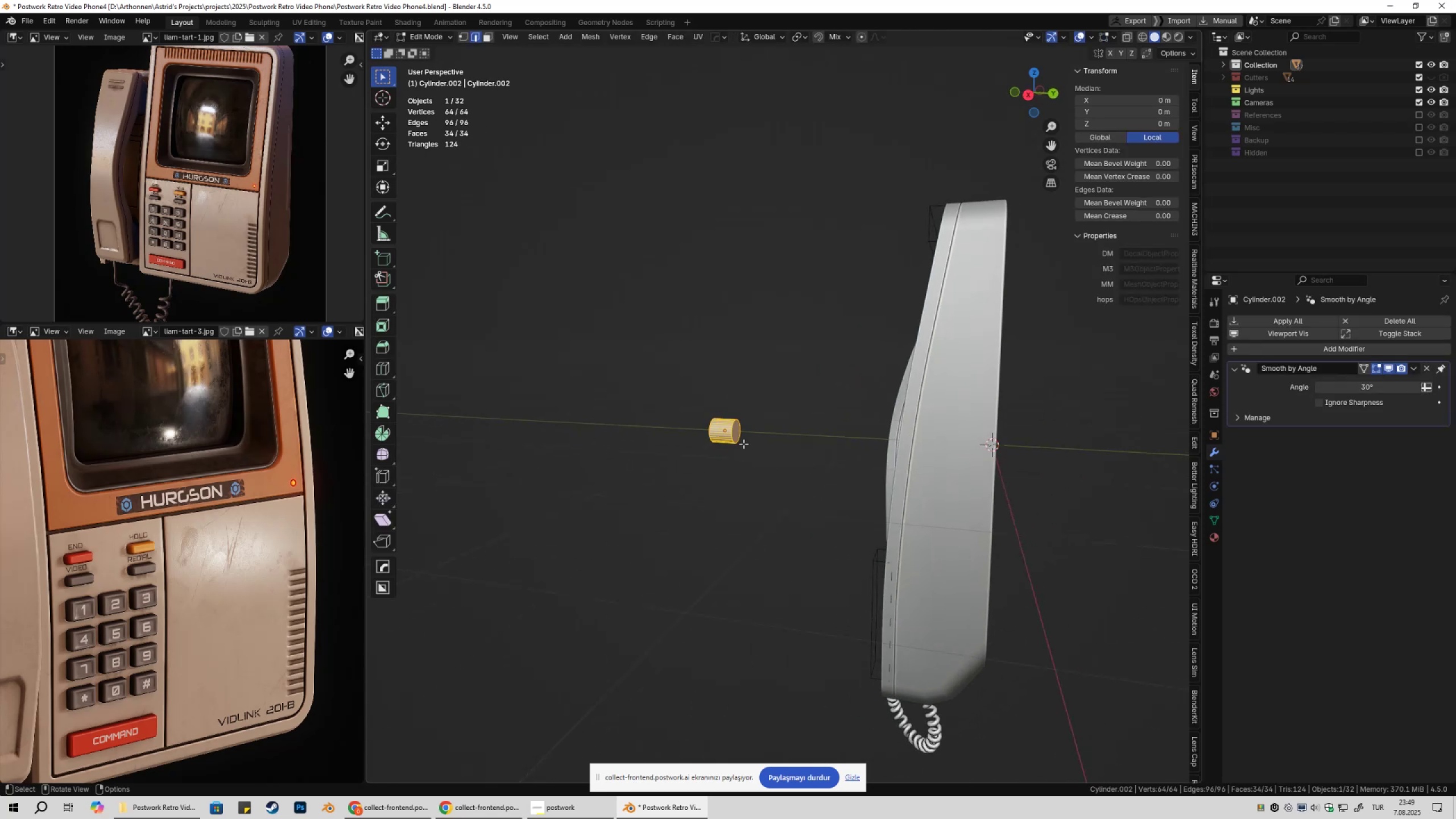 
key(3)
 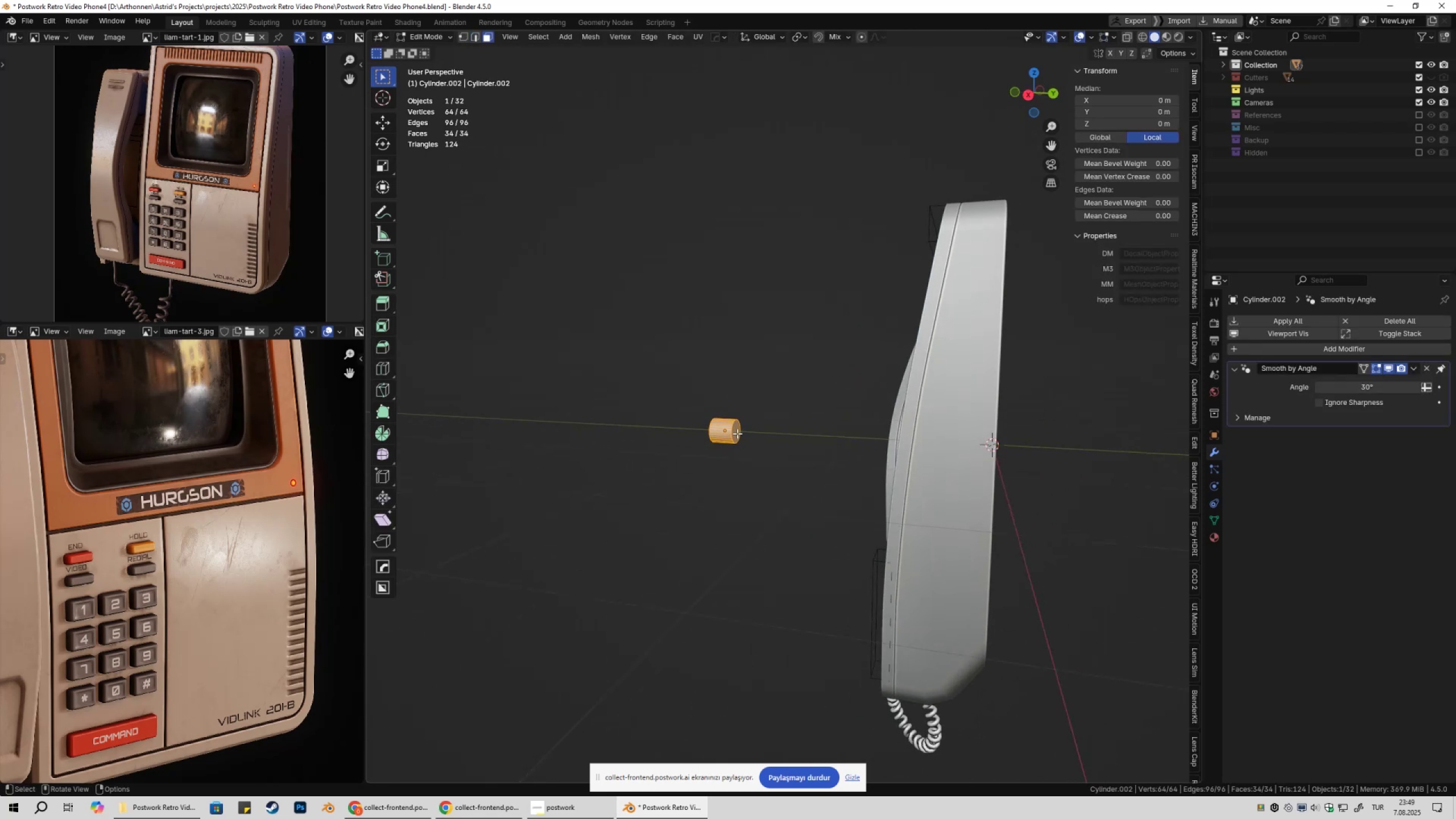 
left_click([737, 433])
 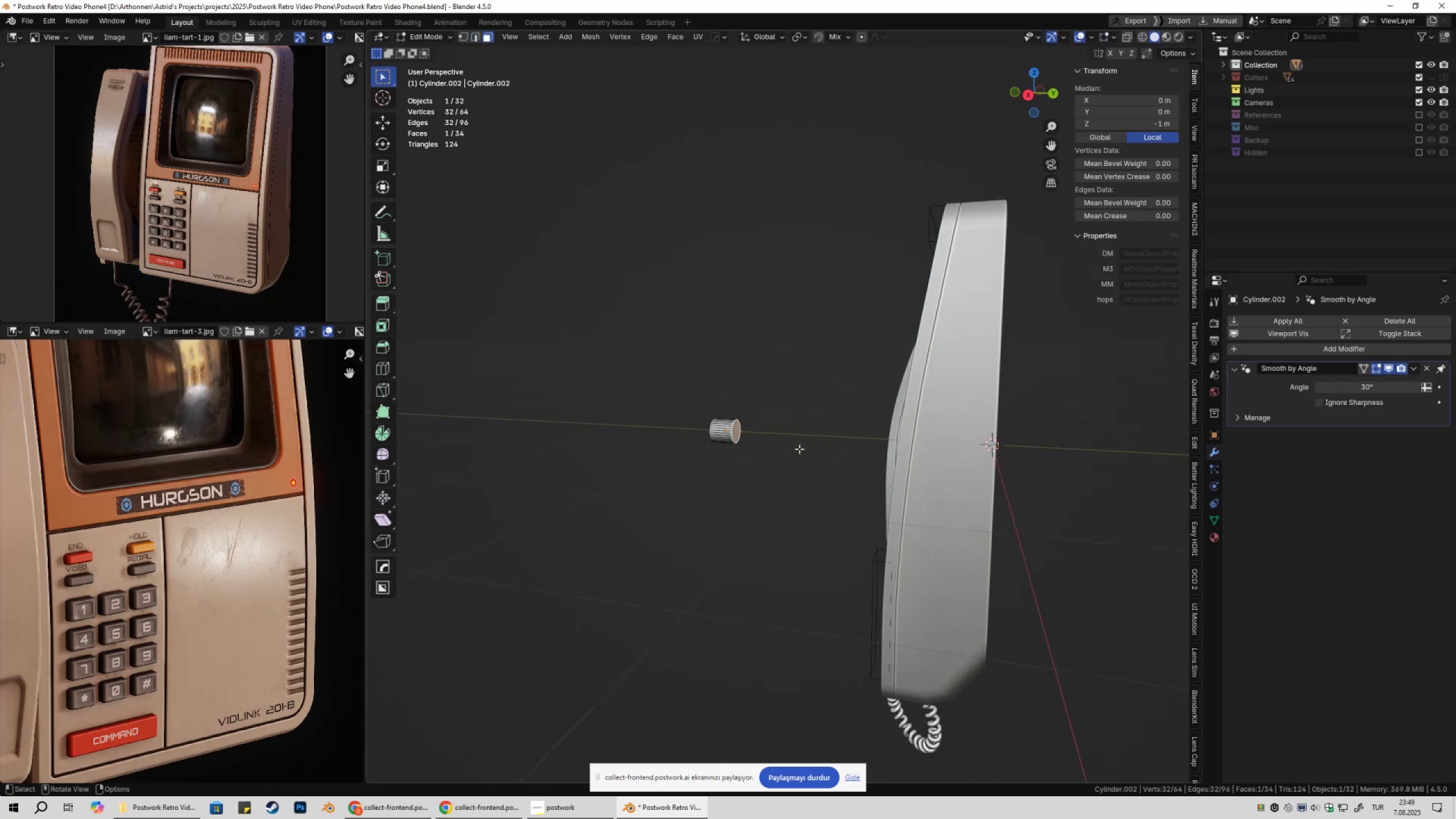 
right_click([801, 441])
 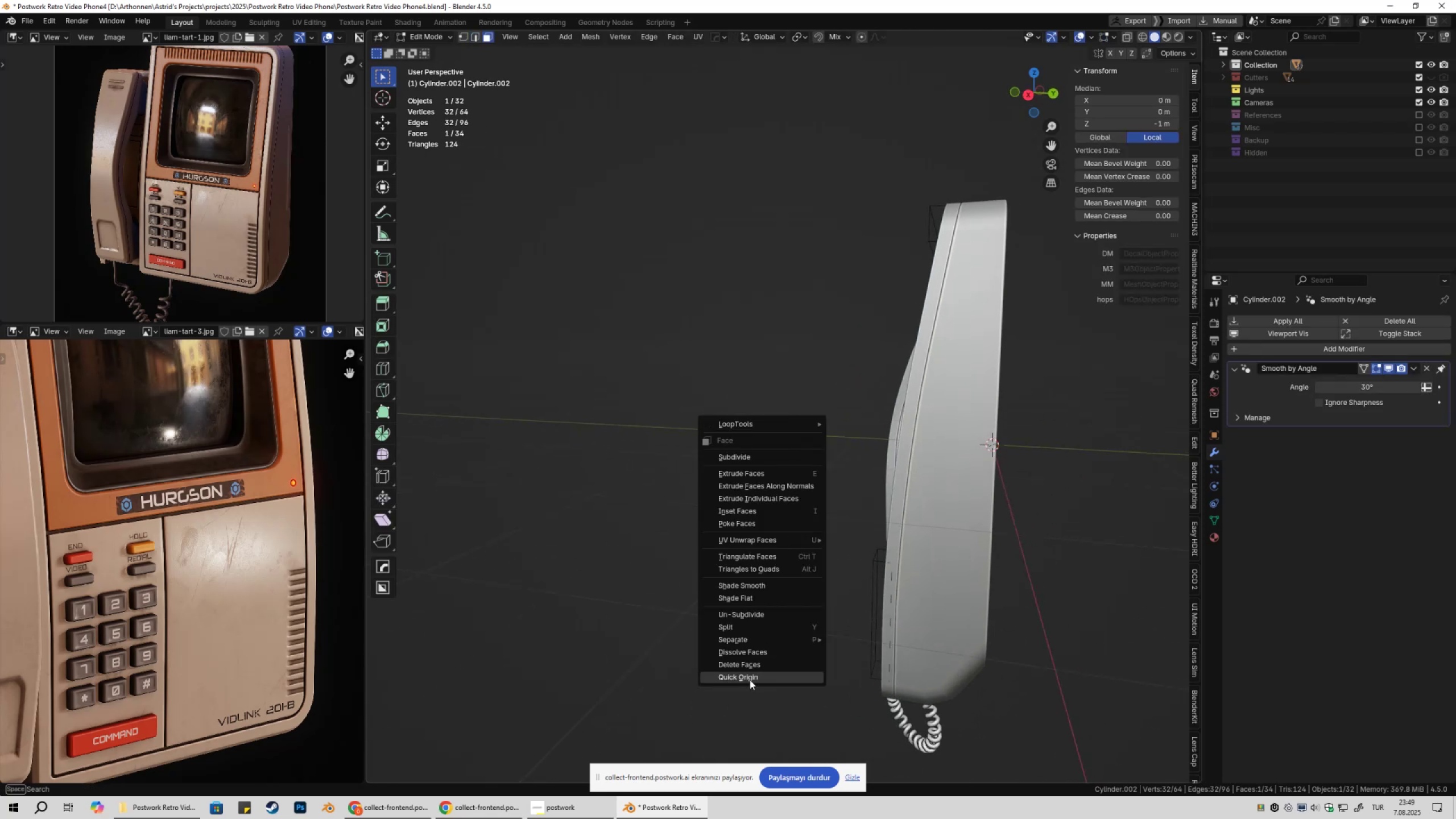 
left_click([750, 678])
 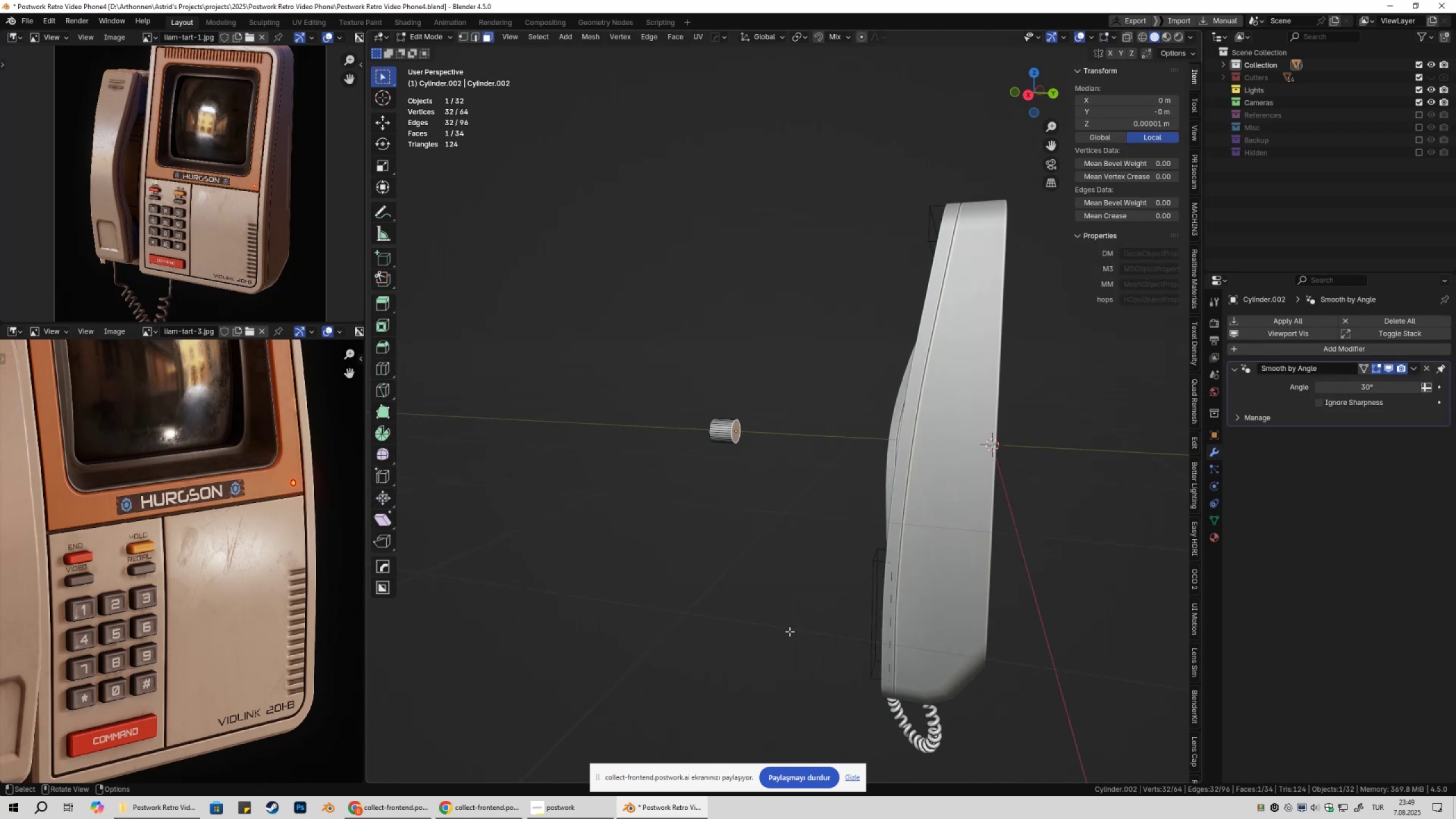 
key(Tab)
 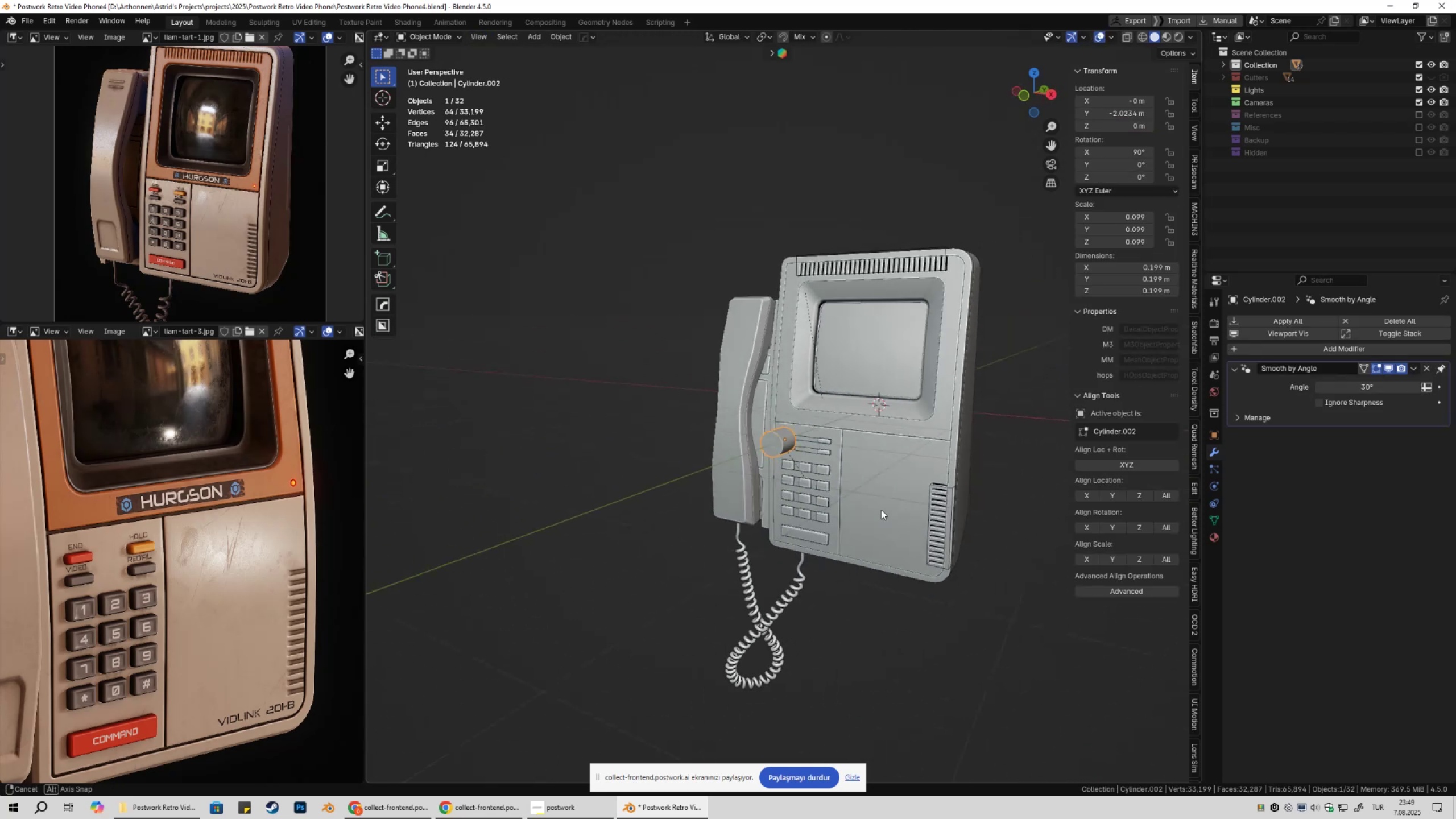 
key(Shift+ShiftLeft)
 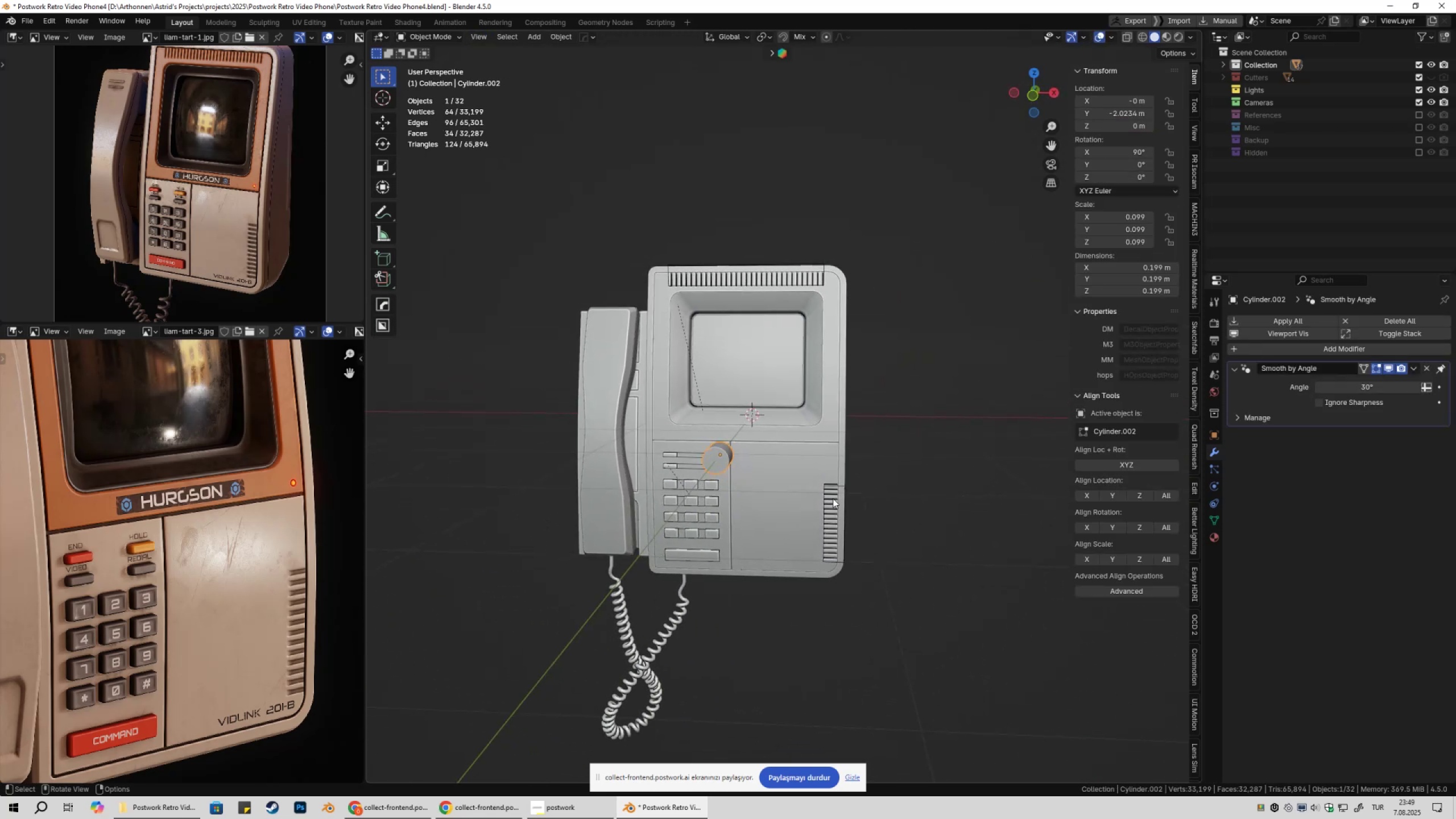 
key(Numpad1)
 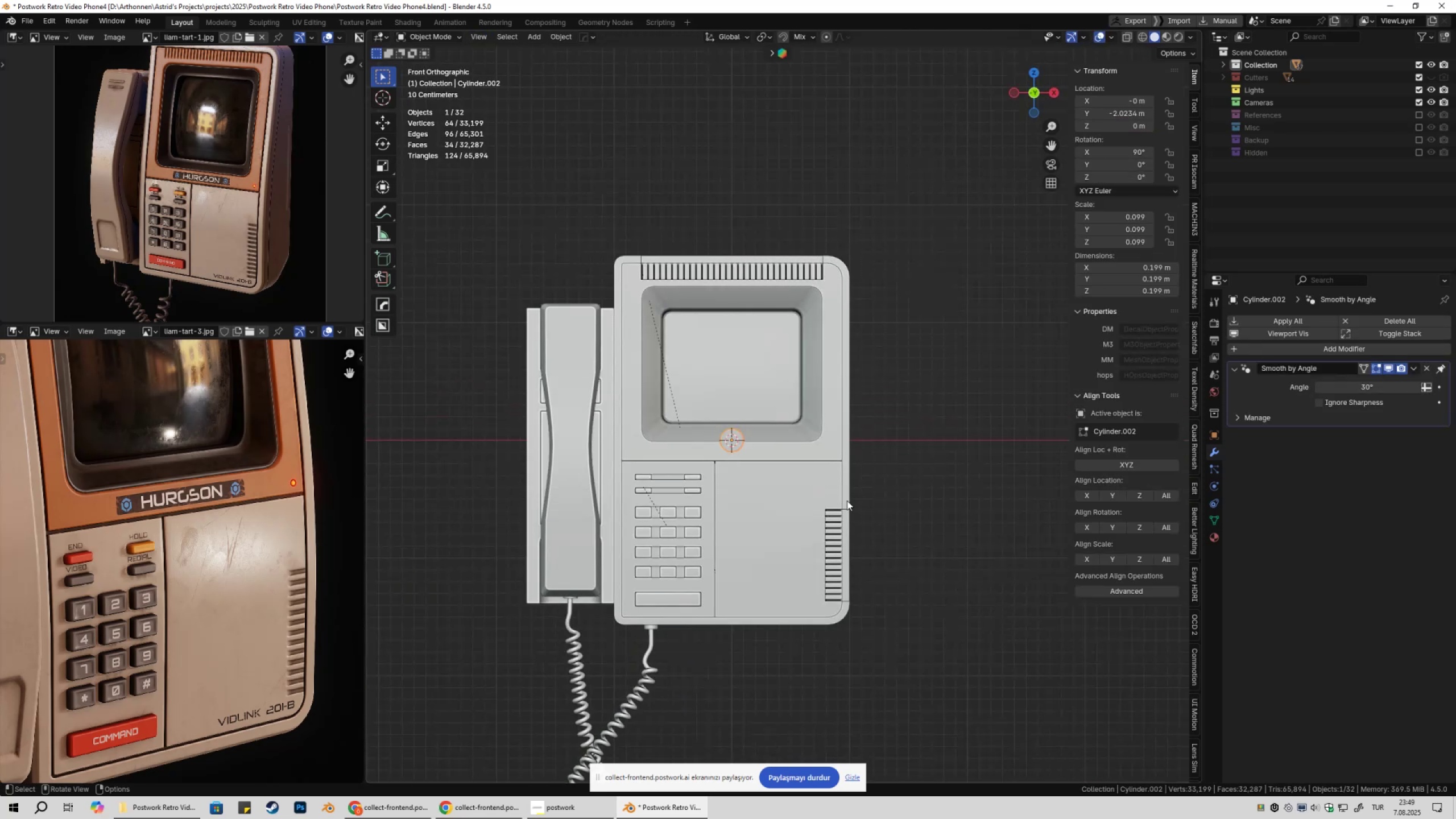 
key(G)
 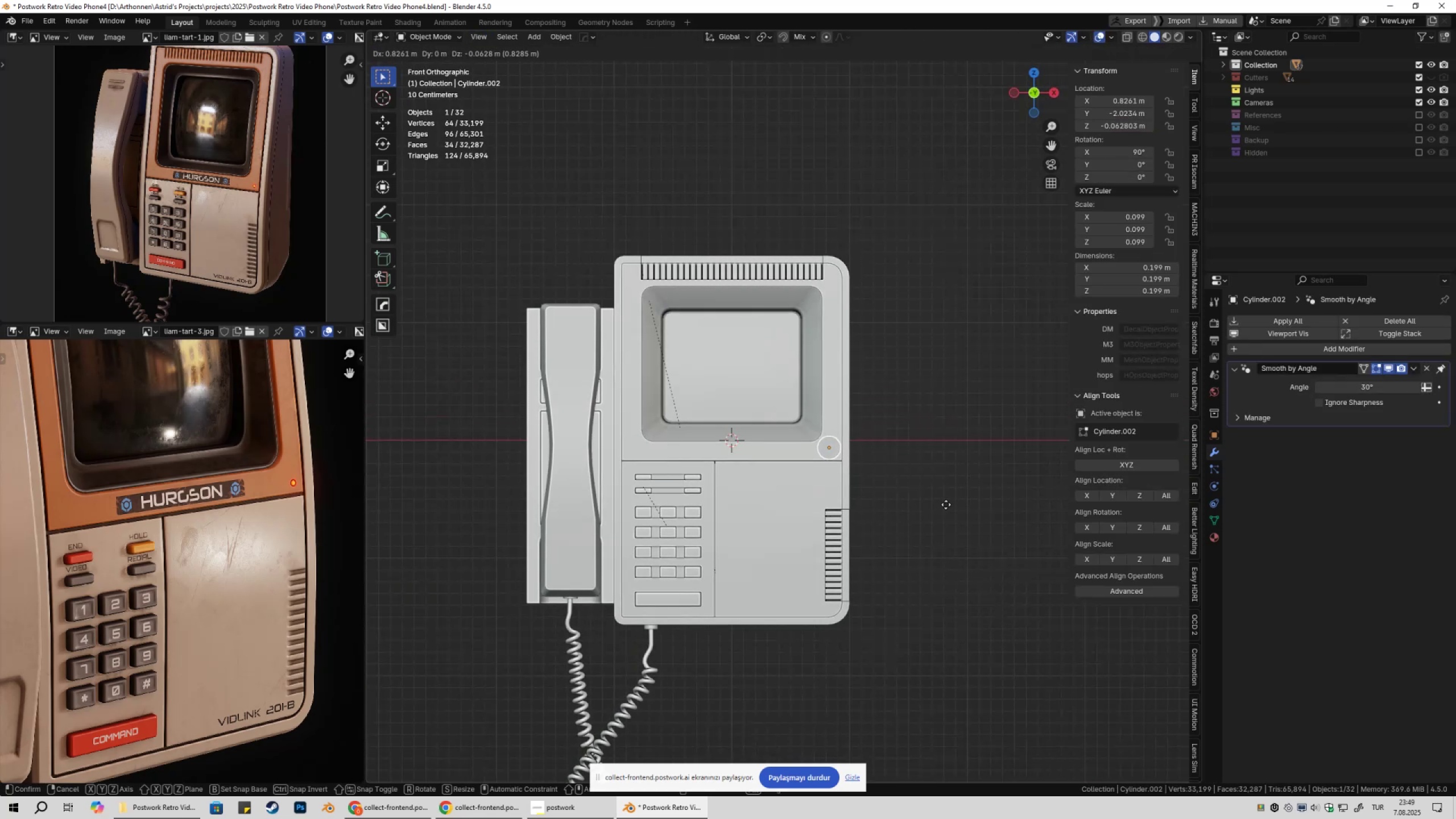 
hold_key(key=ShiftLeft, duration=0.56)
left_click([946, 503])
 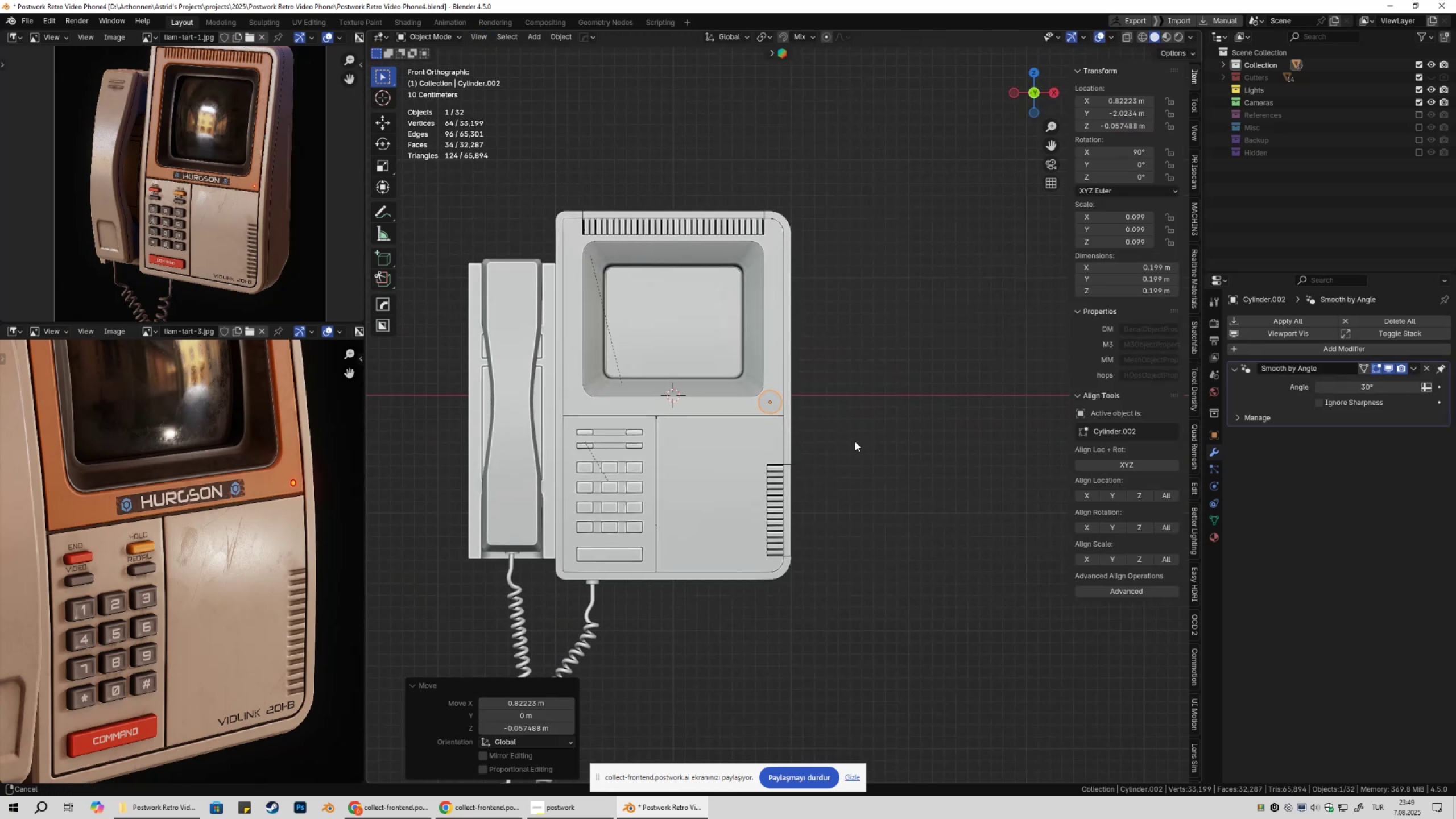 
scroll: coordinate [873, 445], scroll_direction: up, amount: 5.0
 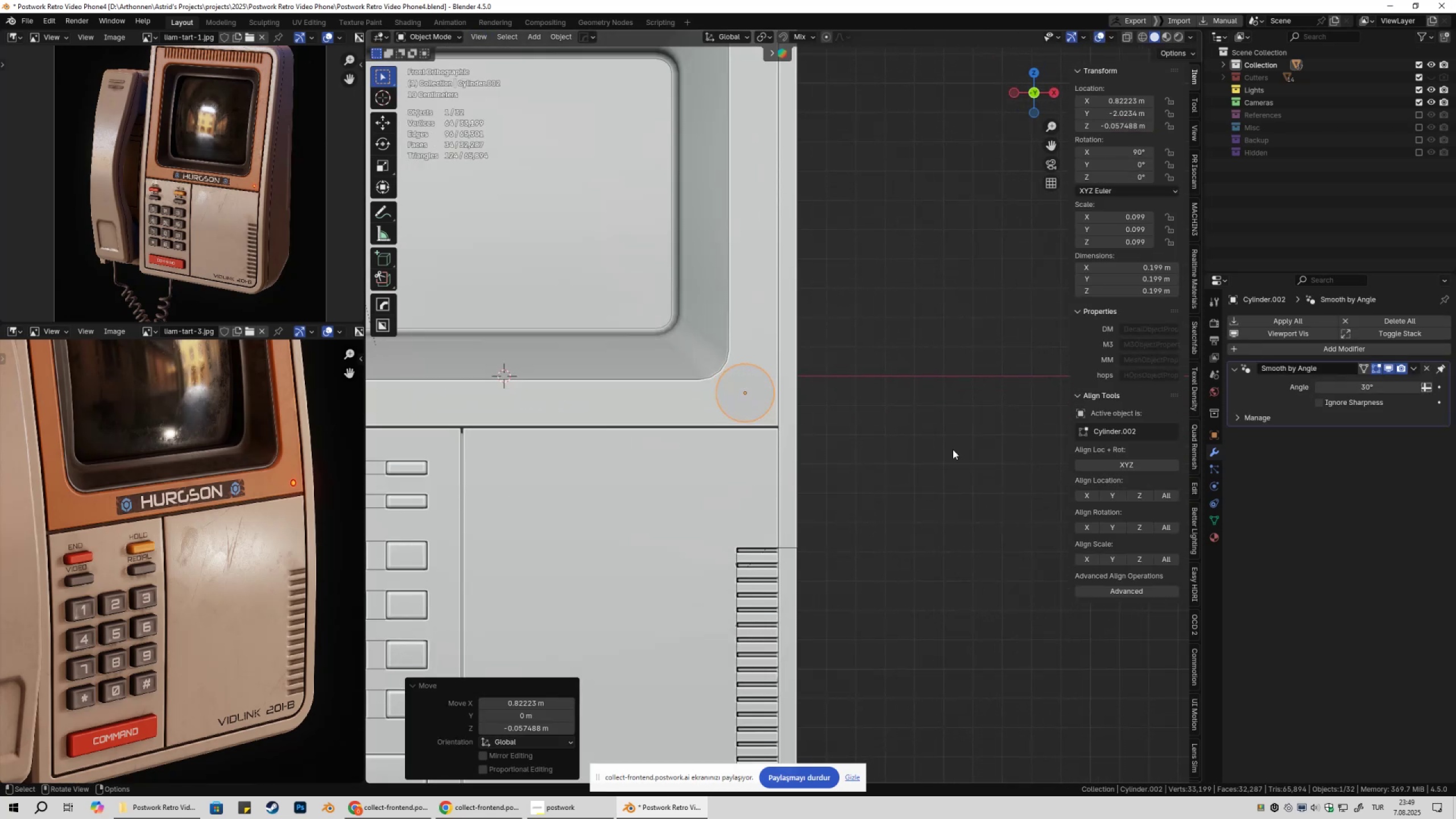 
key(S)
 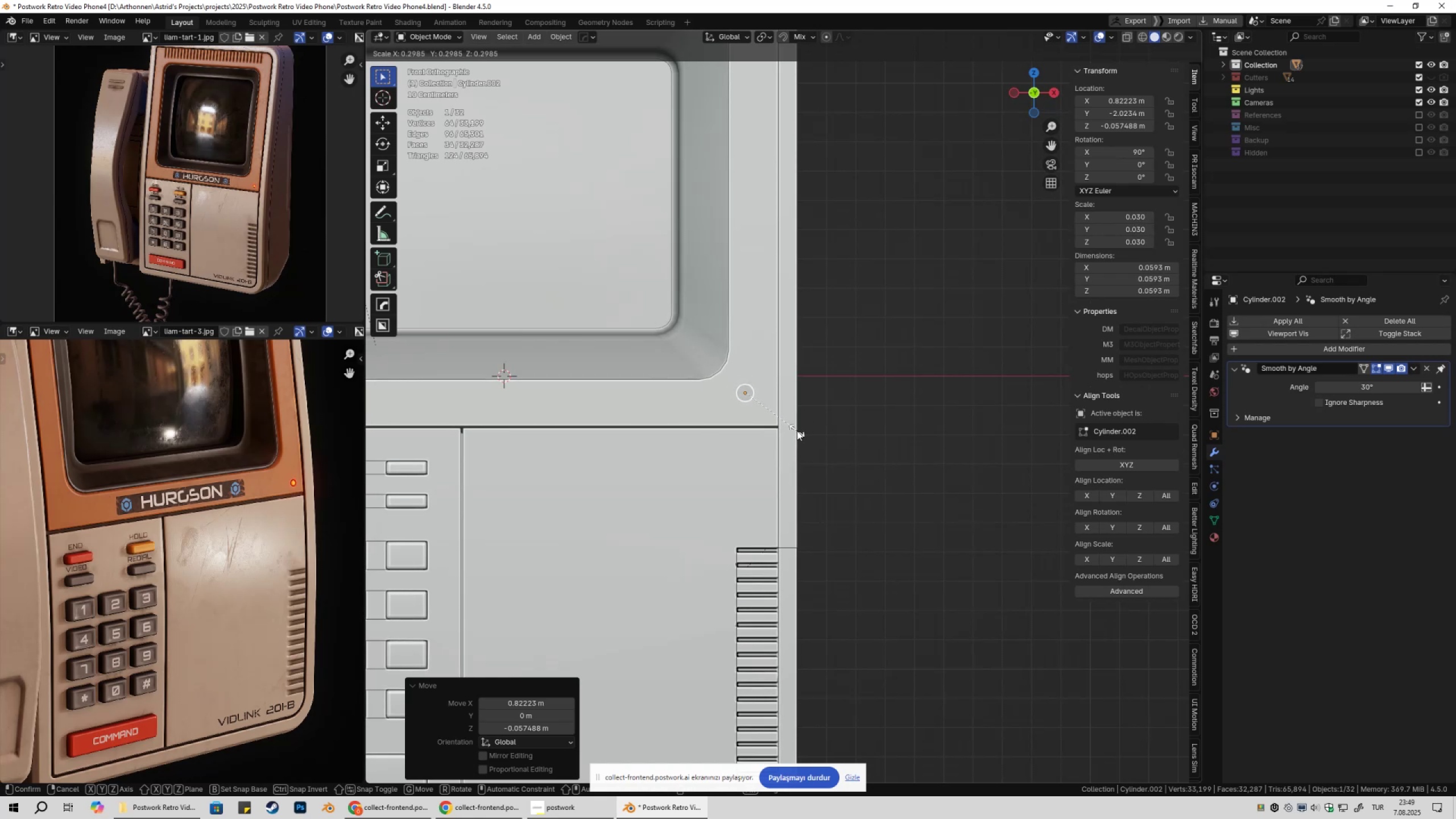 
scroll: coordinate [796, 434], scroll_direction: up, amount: 1.0
 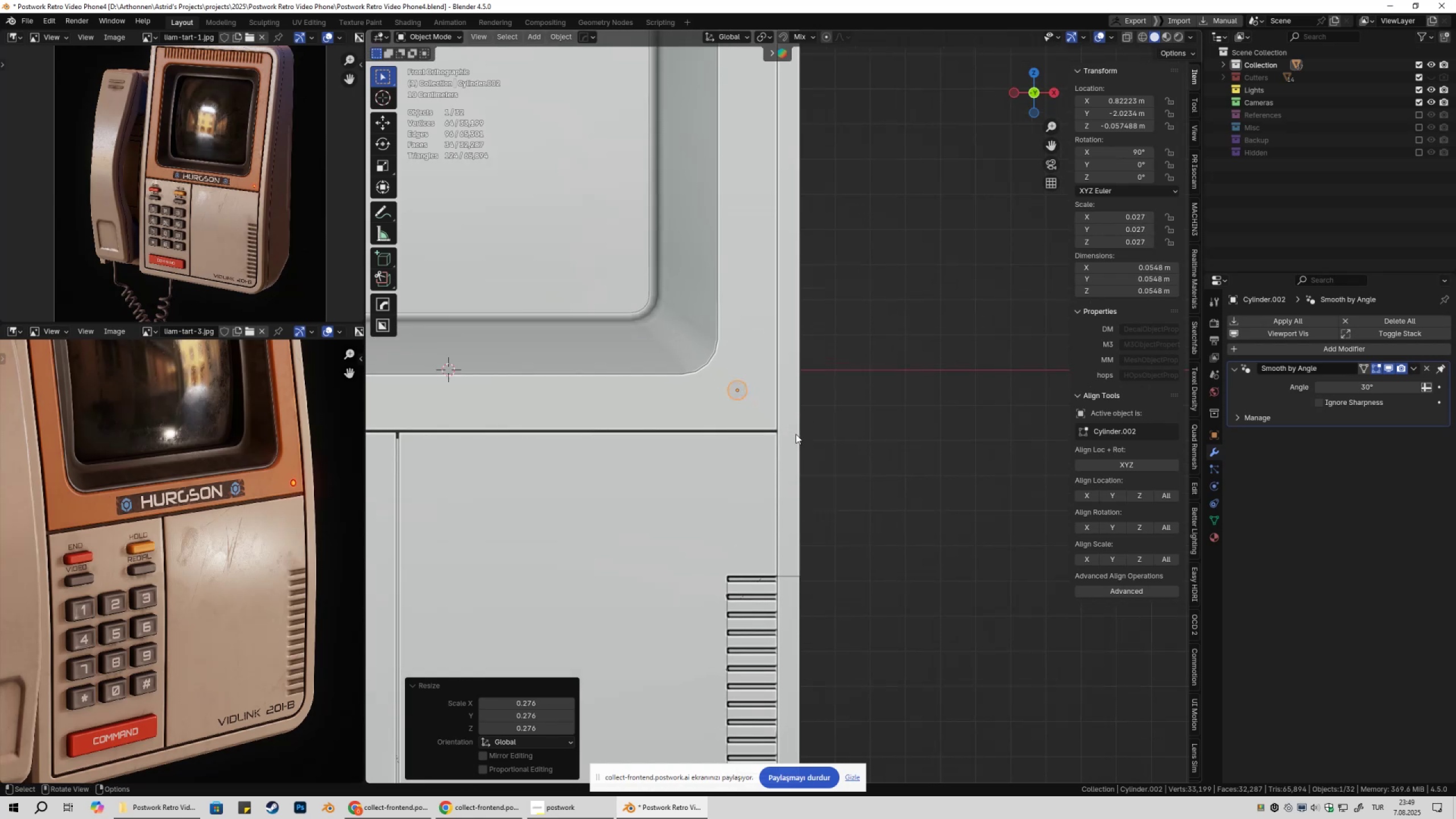 
key(G)
 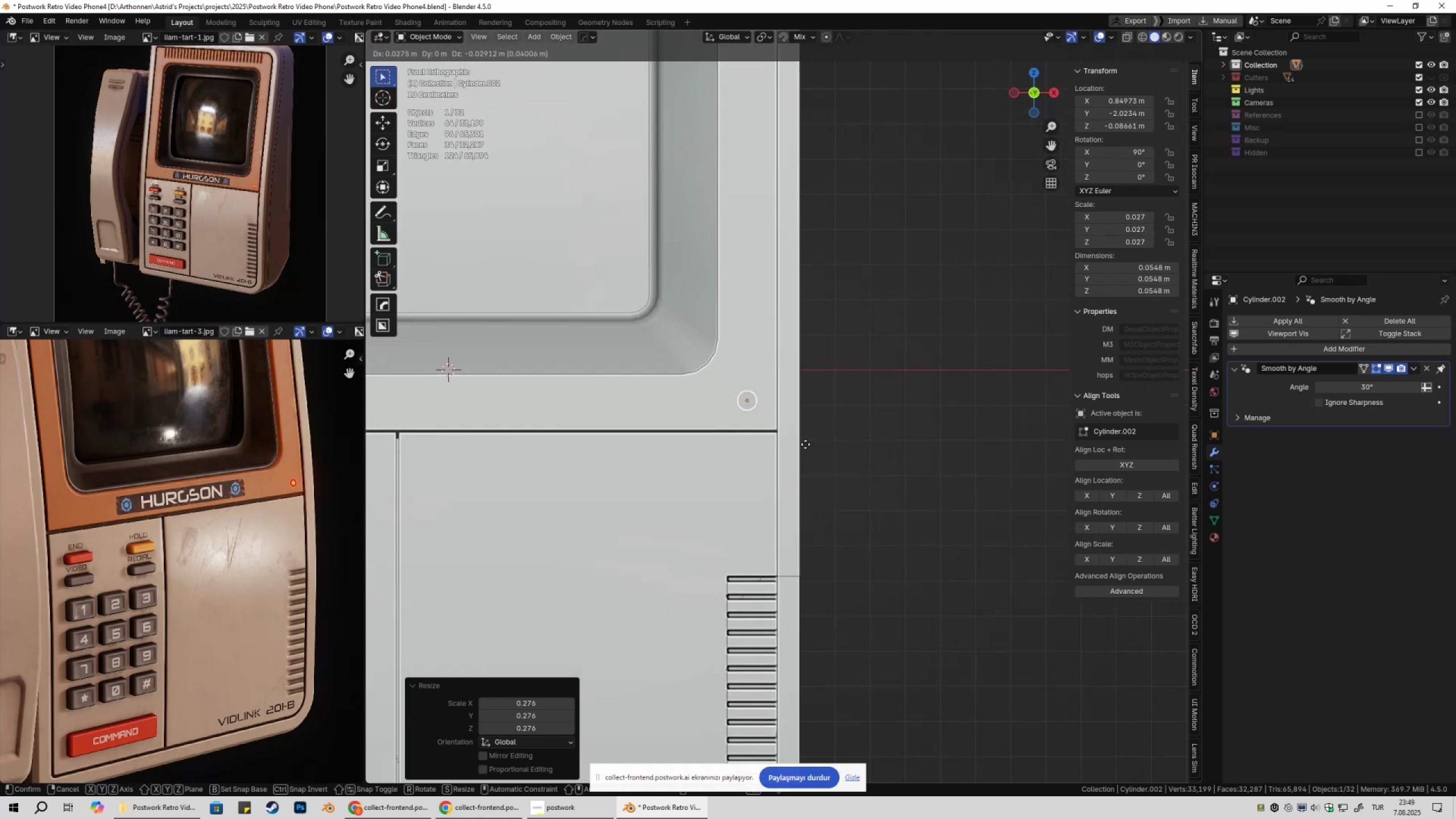 
hold_key(key=ShiftLeft, duration=1.52)
 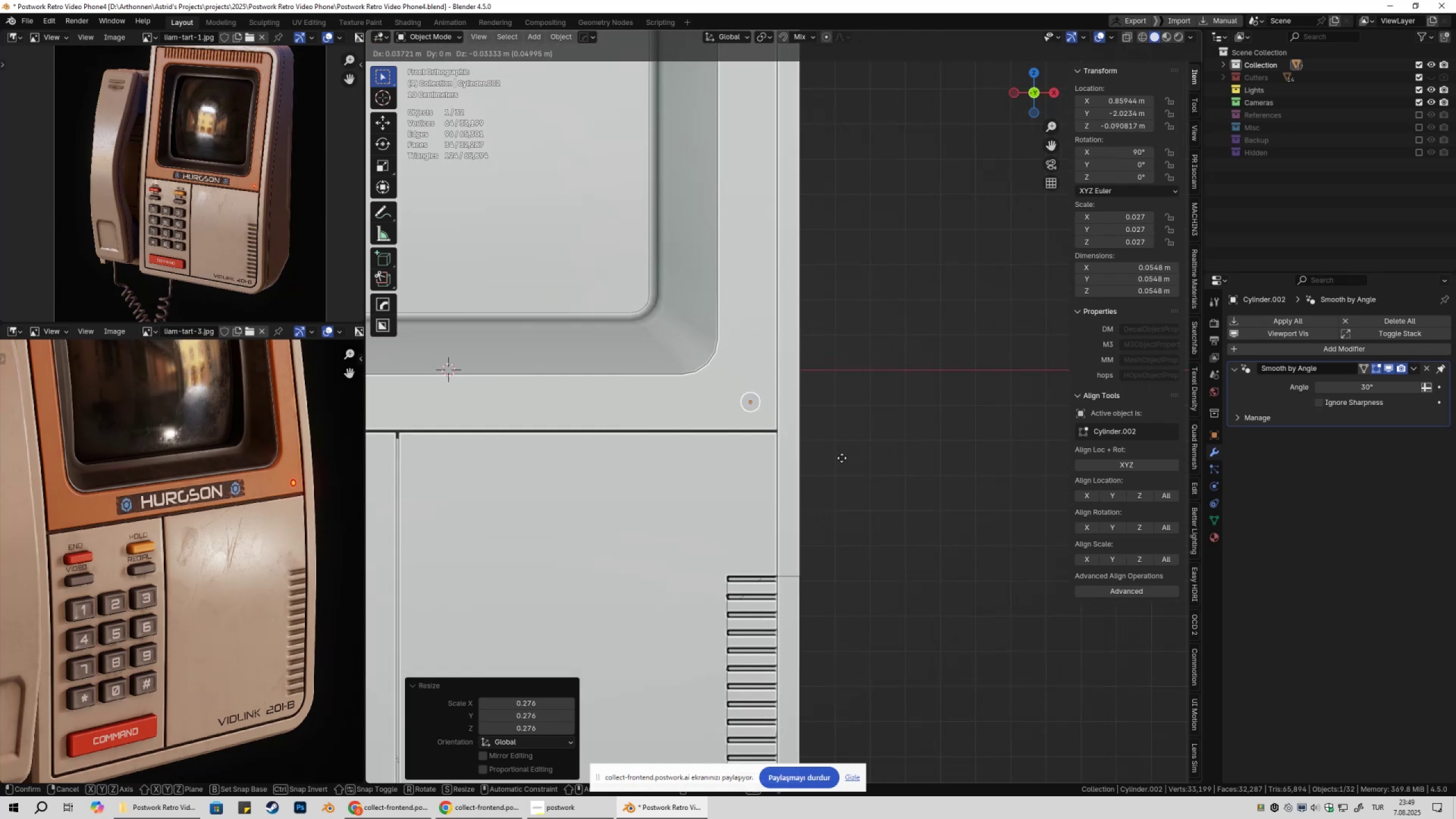 
hold_key(key=ShiftLeft, duration=1.52)
 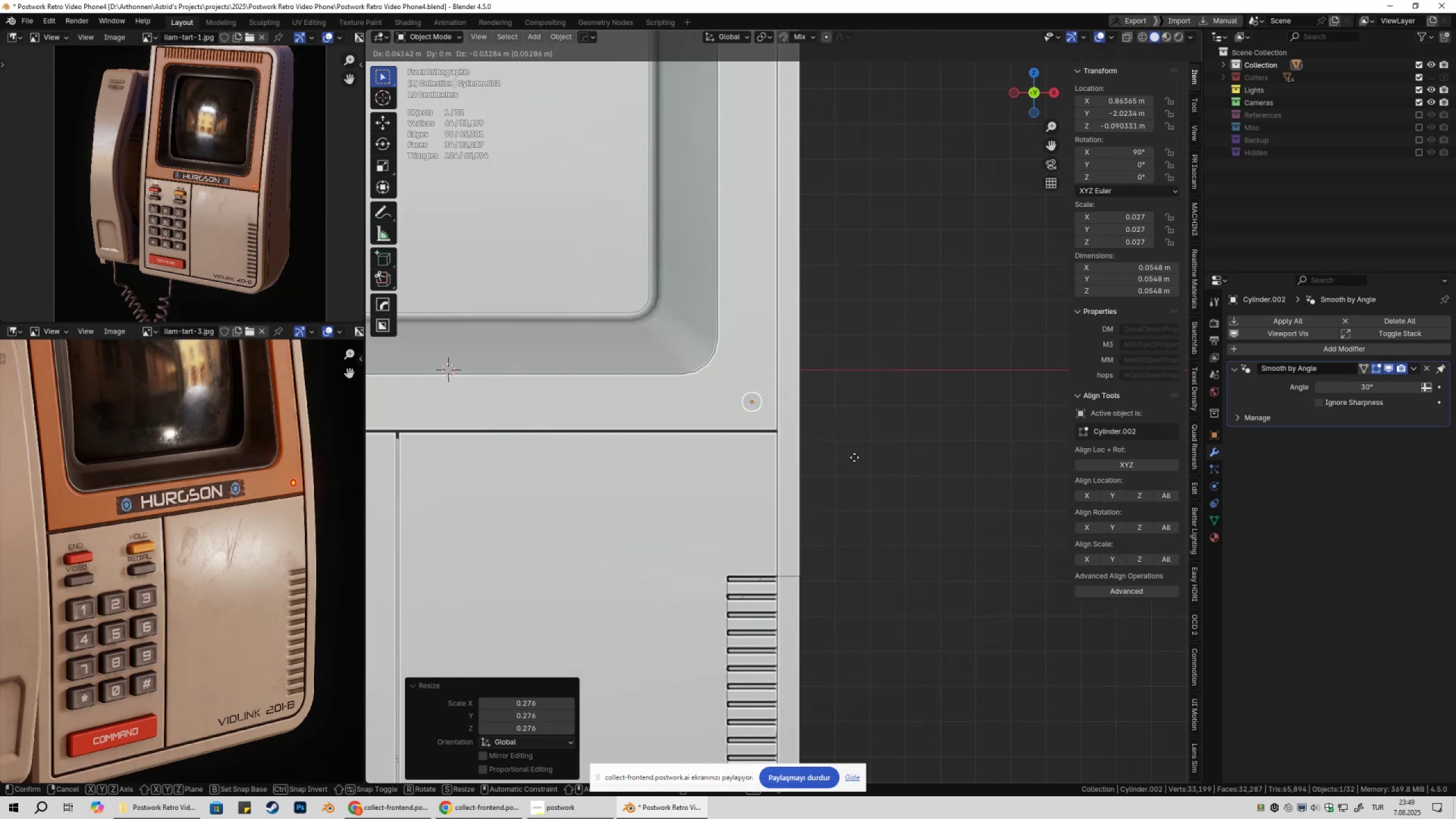 
hold_key(key=ShiftLeft, duration=1.06)
left_click([855, 457])
 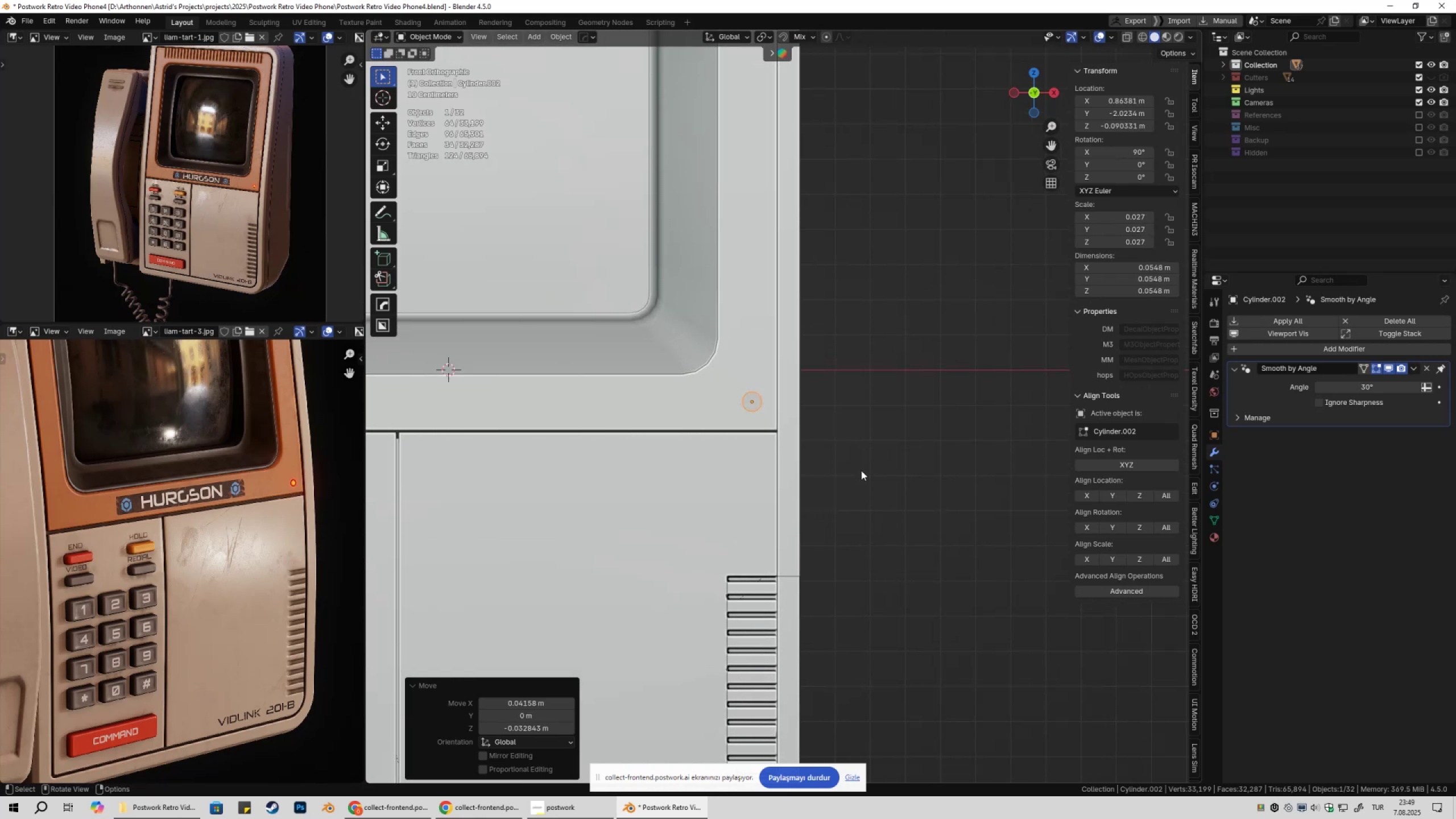 
scroll: coordinate [862, 470], scroll_direction: up, amount: 4.0
 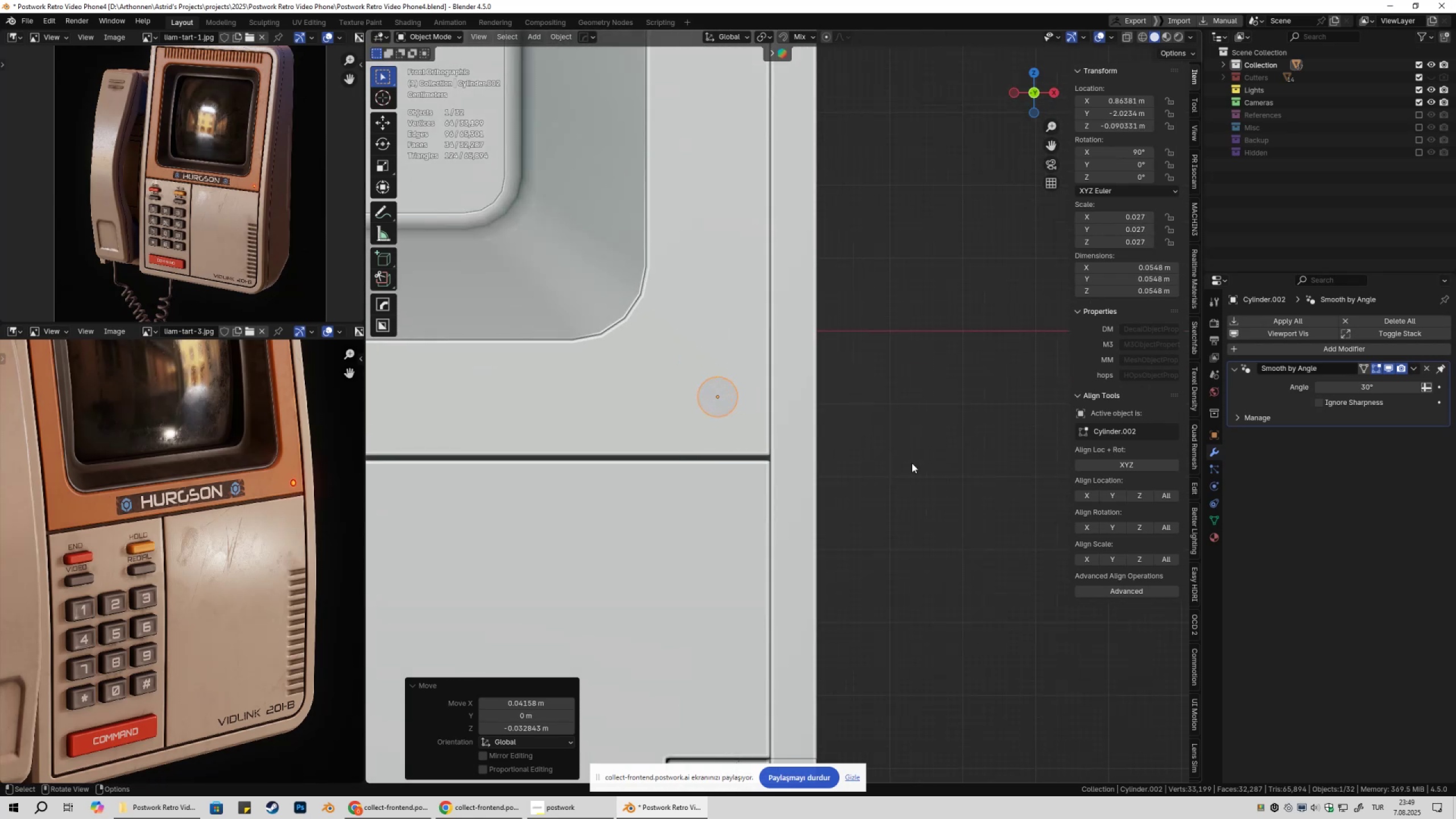 
type(sg)
 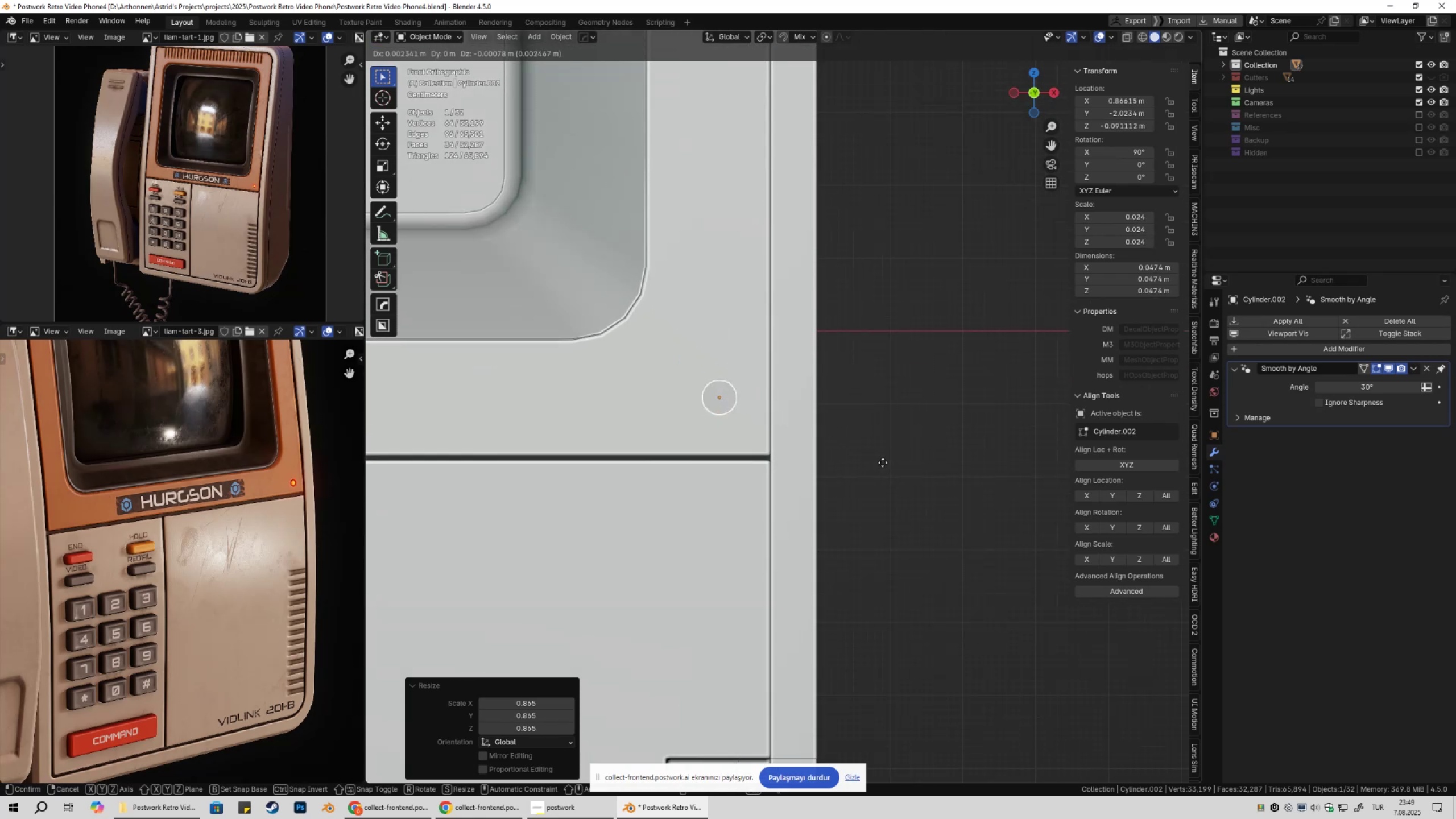 
hold_key(key=ShiftLeft, duration=1.5)
left_click([862, 473])
 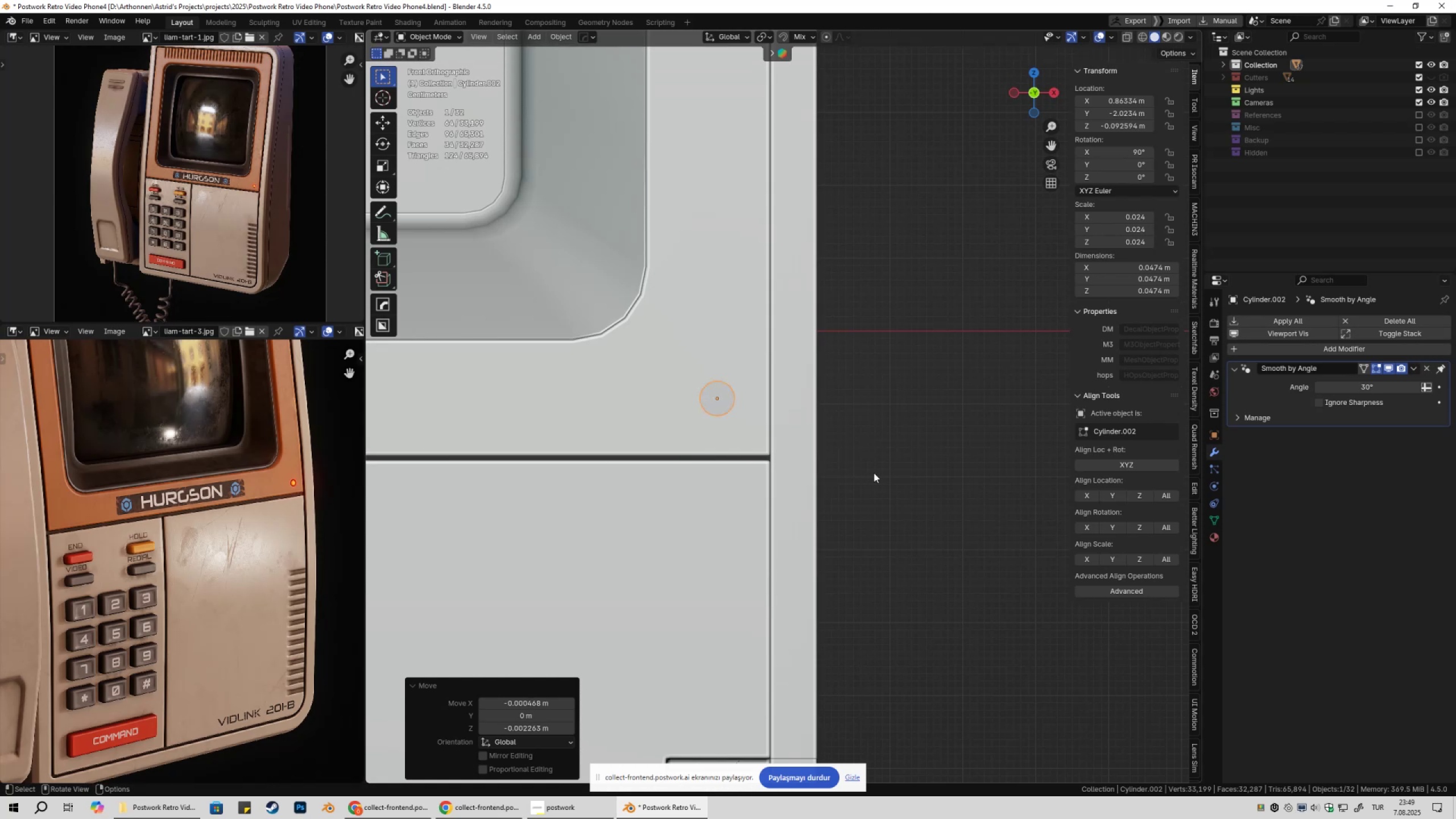 
key(S)
 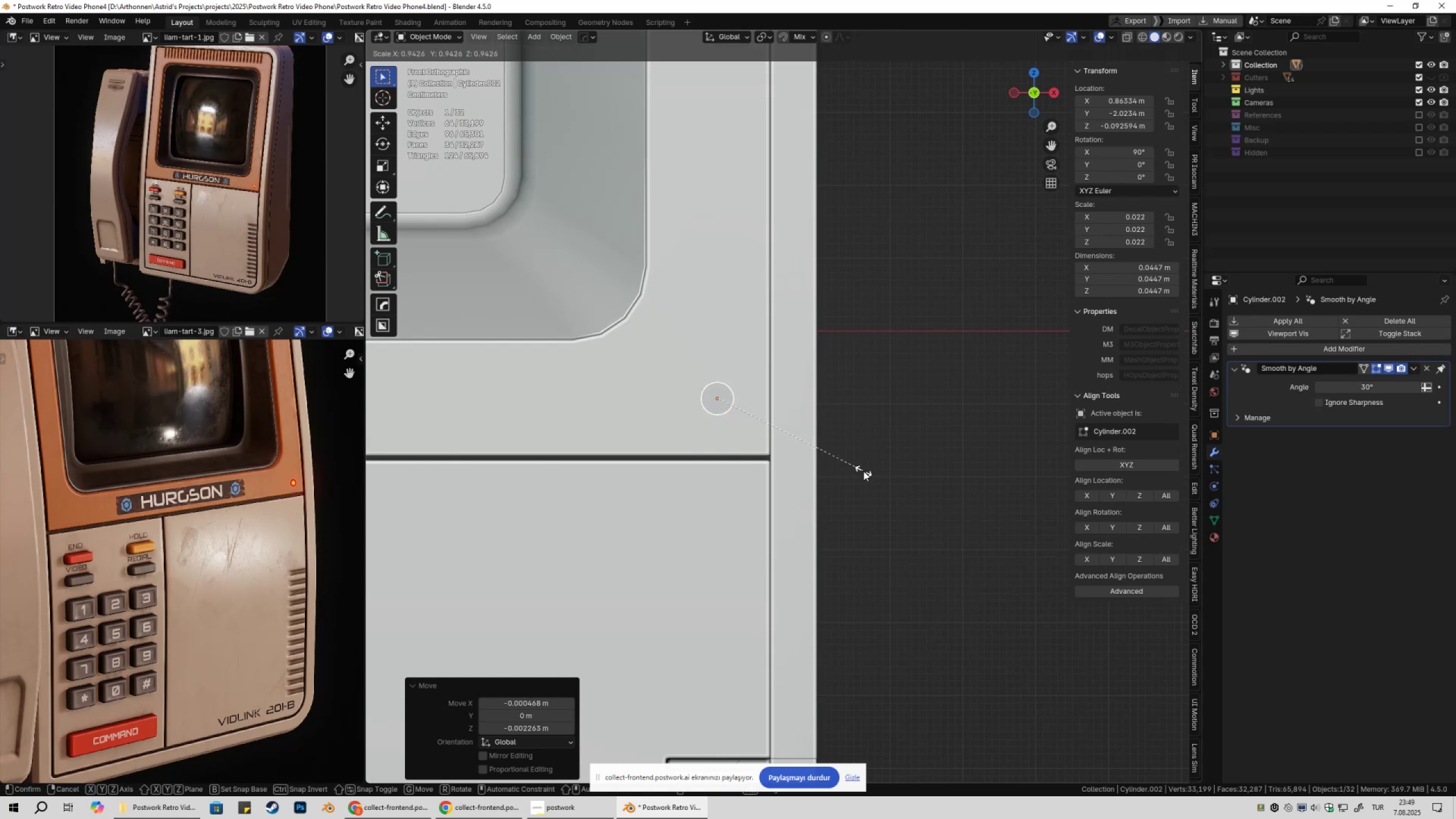 
left_click([863, 471])
 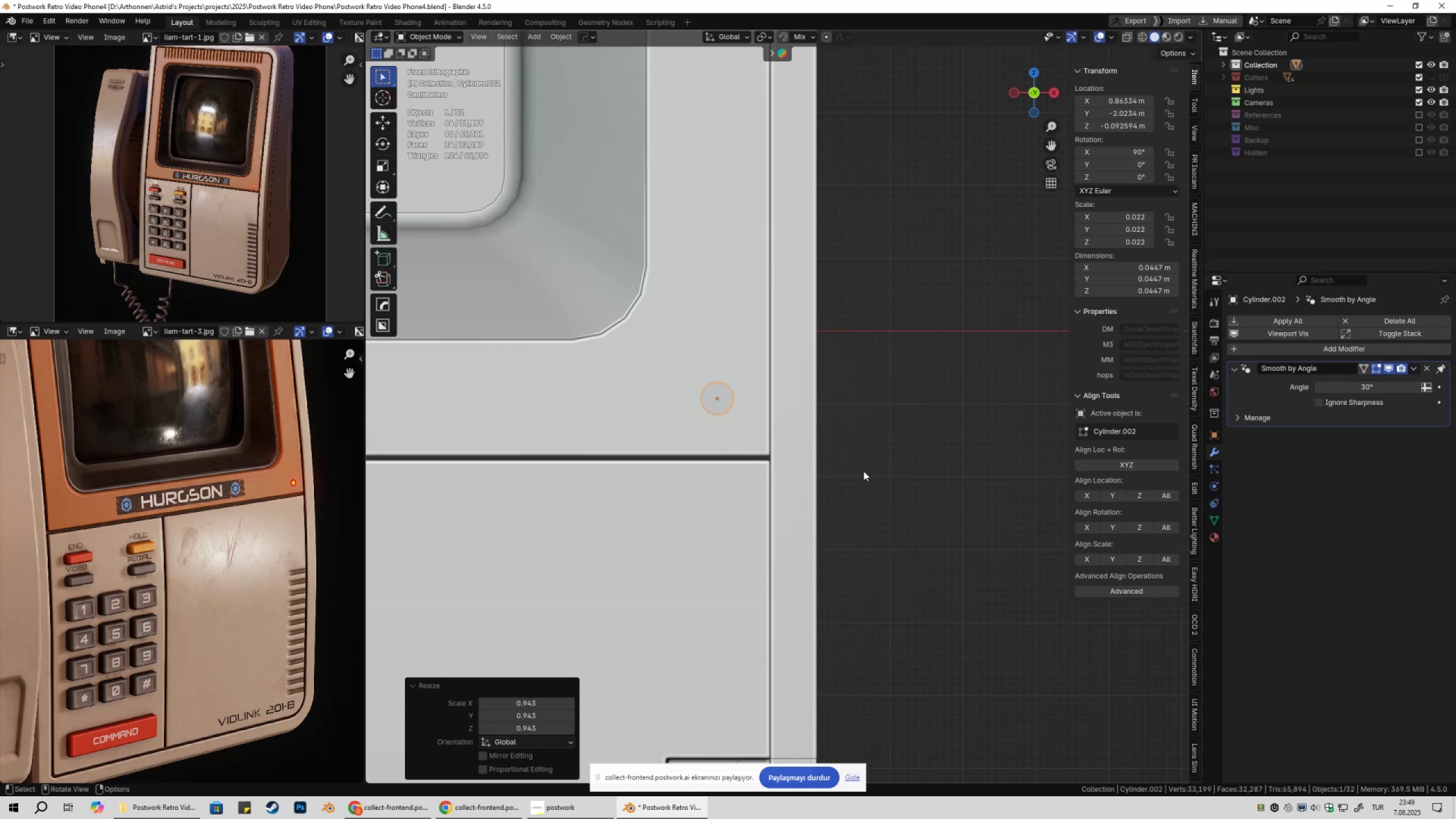 
key(G)
 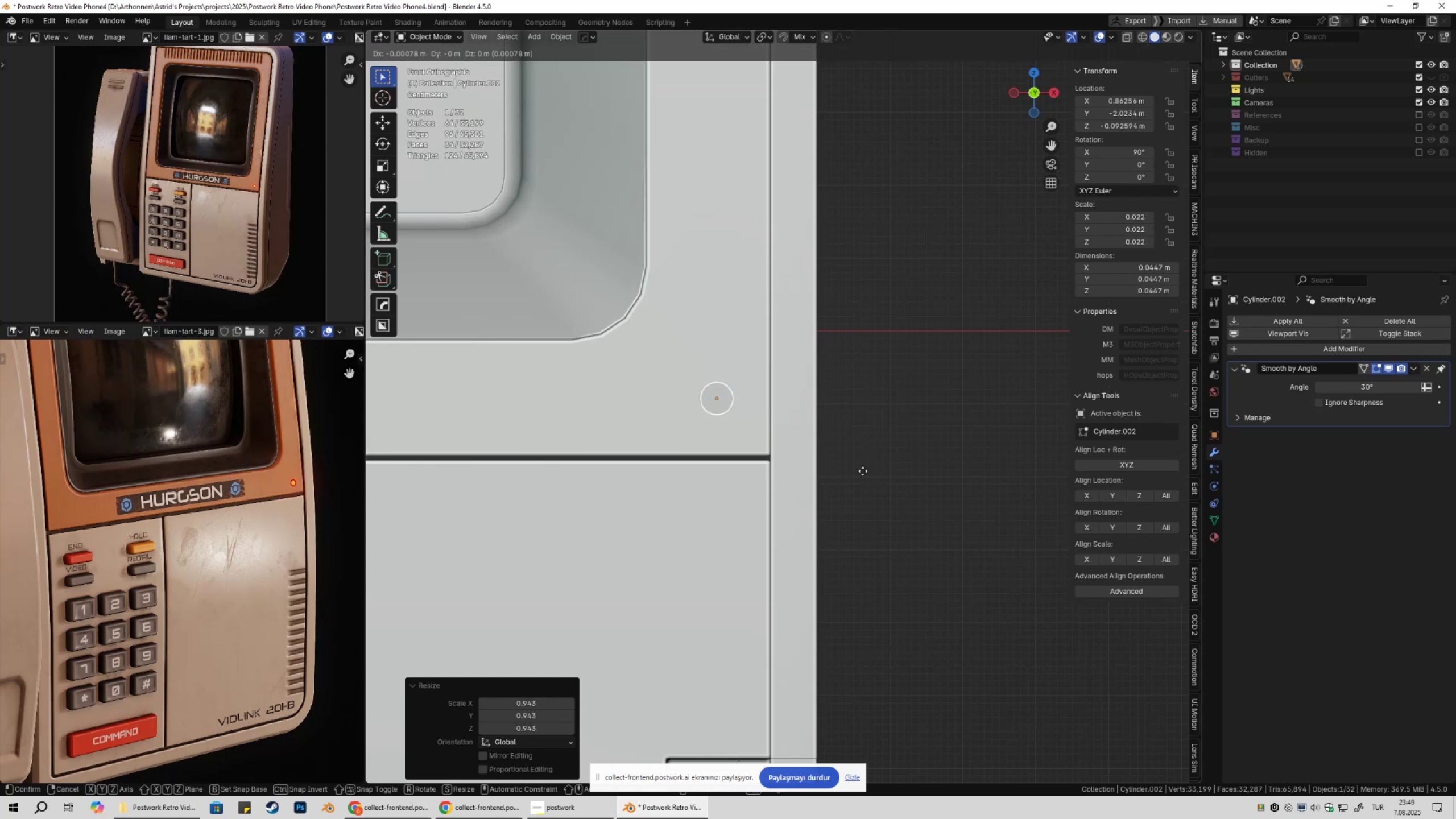 
hold_key(key=ShiftLeft, duration=1.53)
 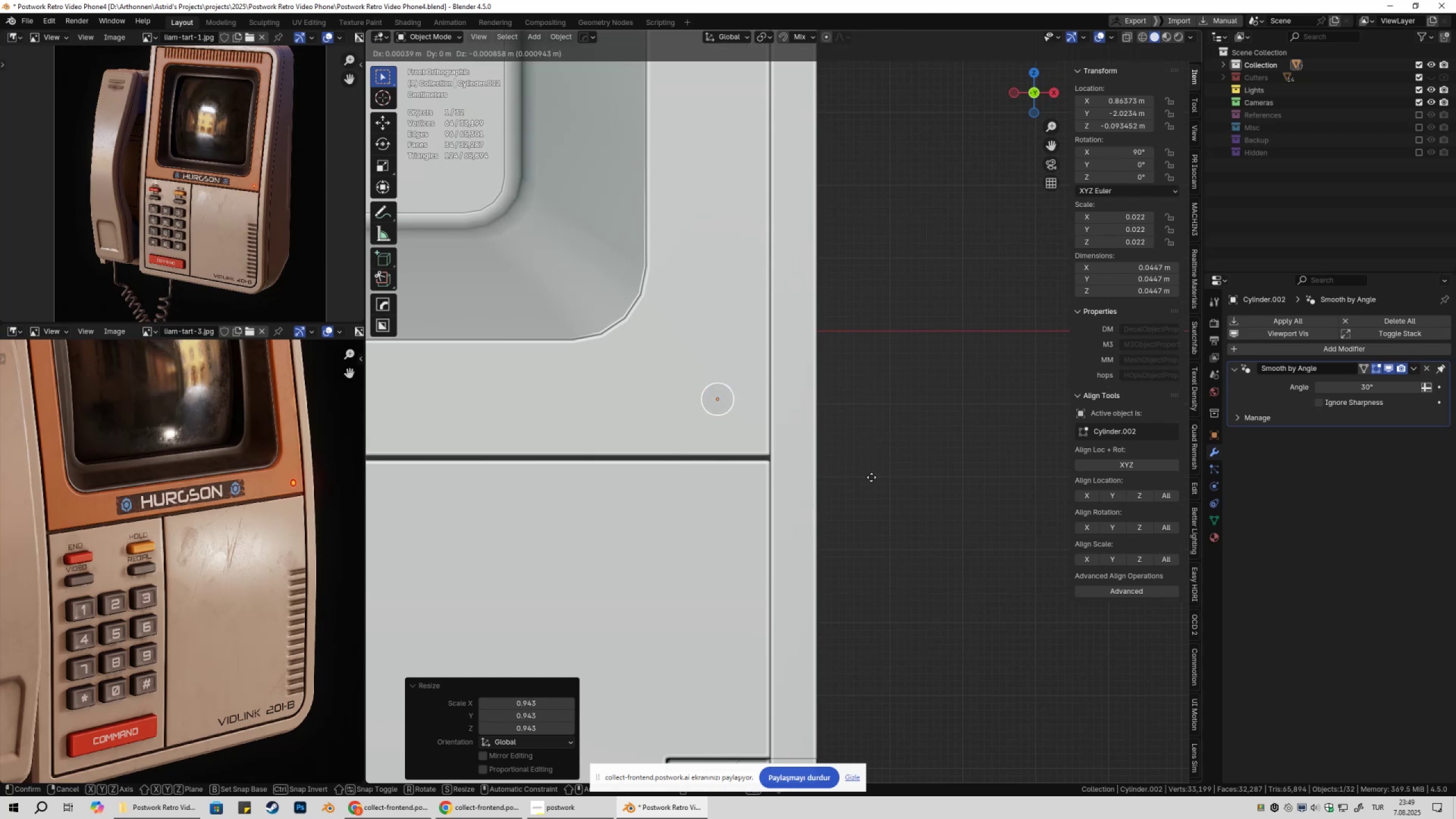 
hold_key(key=ShiftLeft, duration=0.86)
left_click([871, 477])
 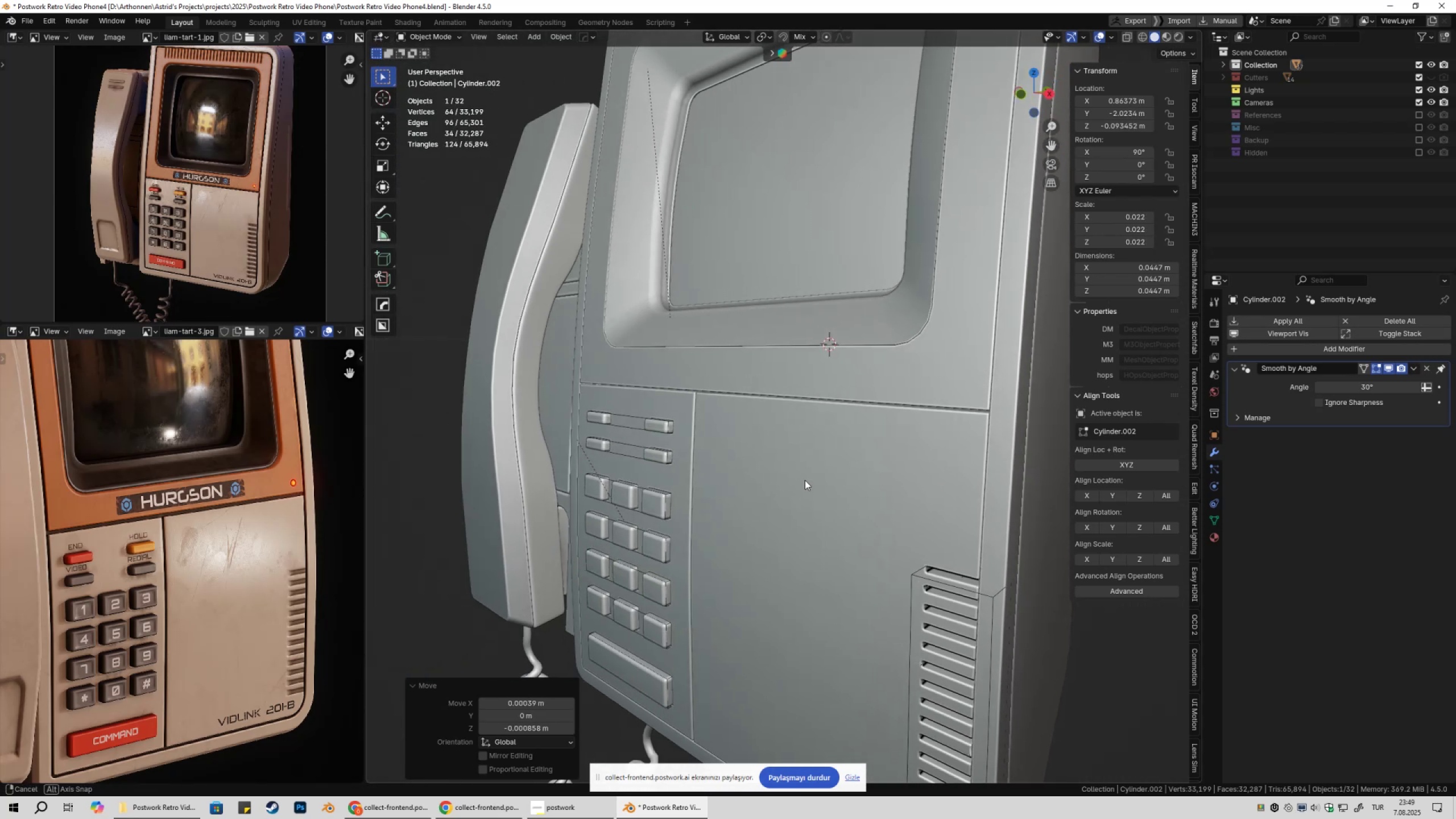 
scroll: coordinate [797, 486], scroll_direction: down, amount: 5.0
 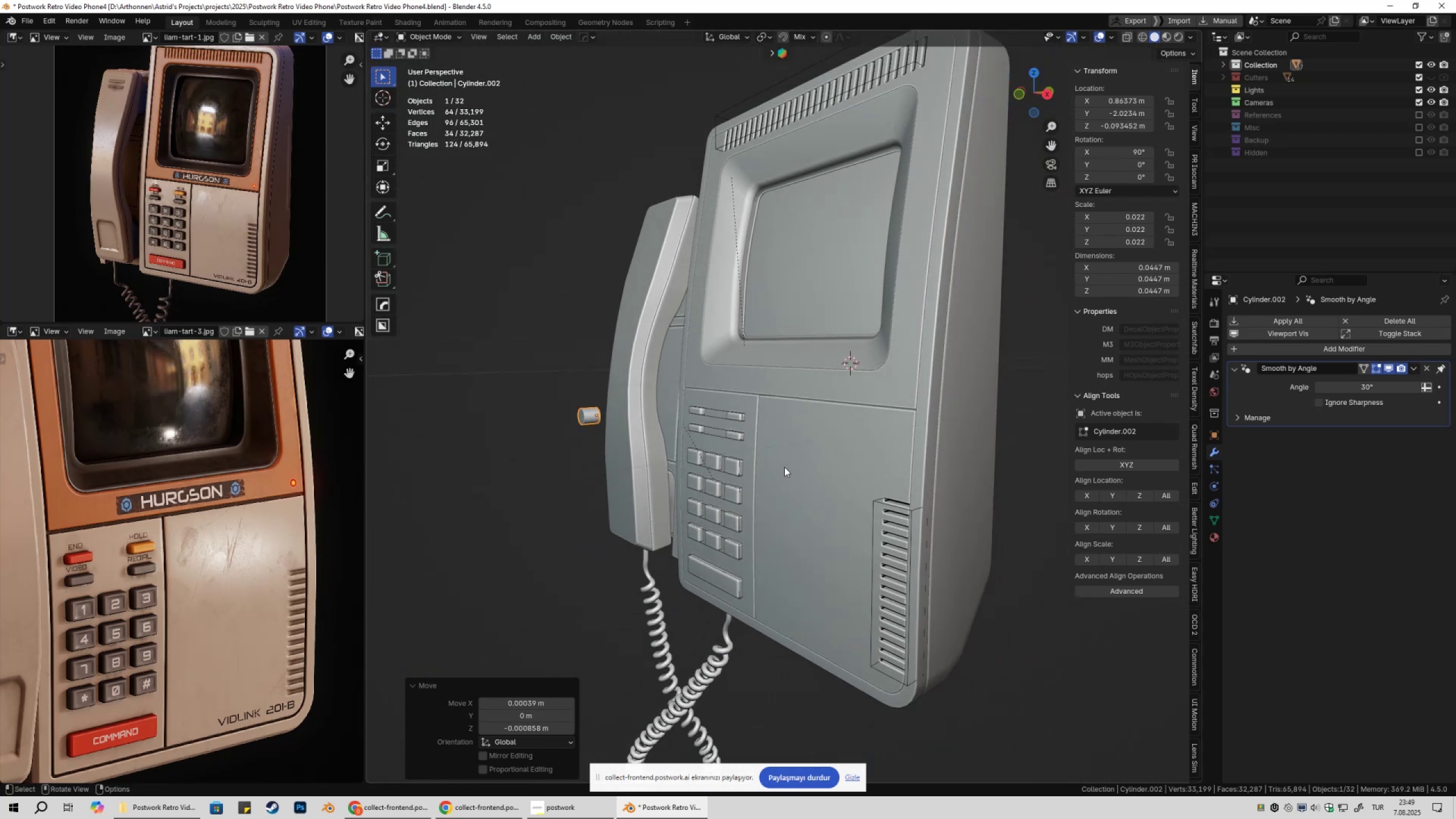 
key(Control+ControlLeft)
 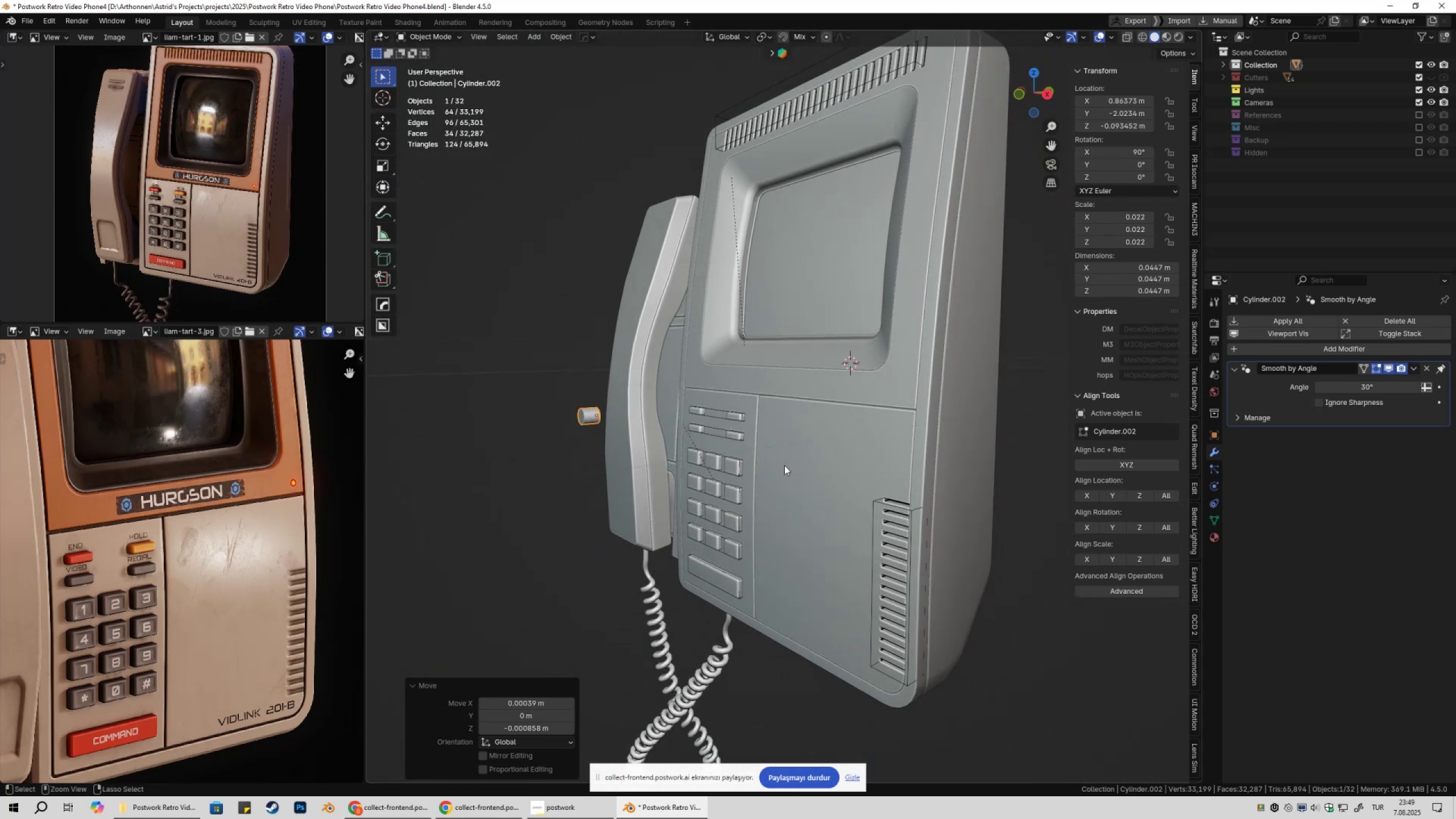 
key(Control+A)
 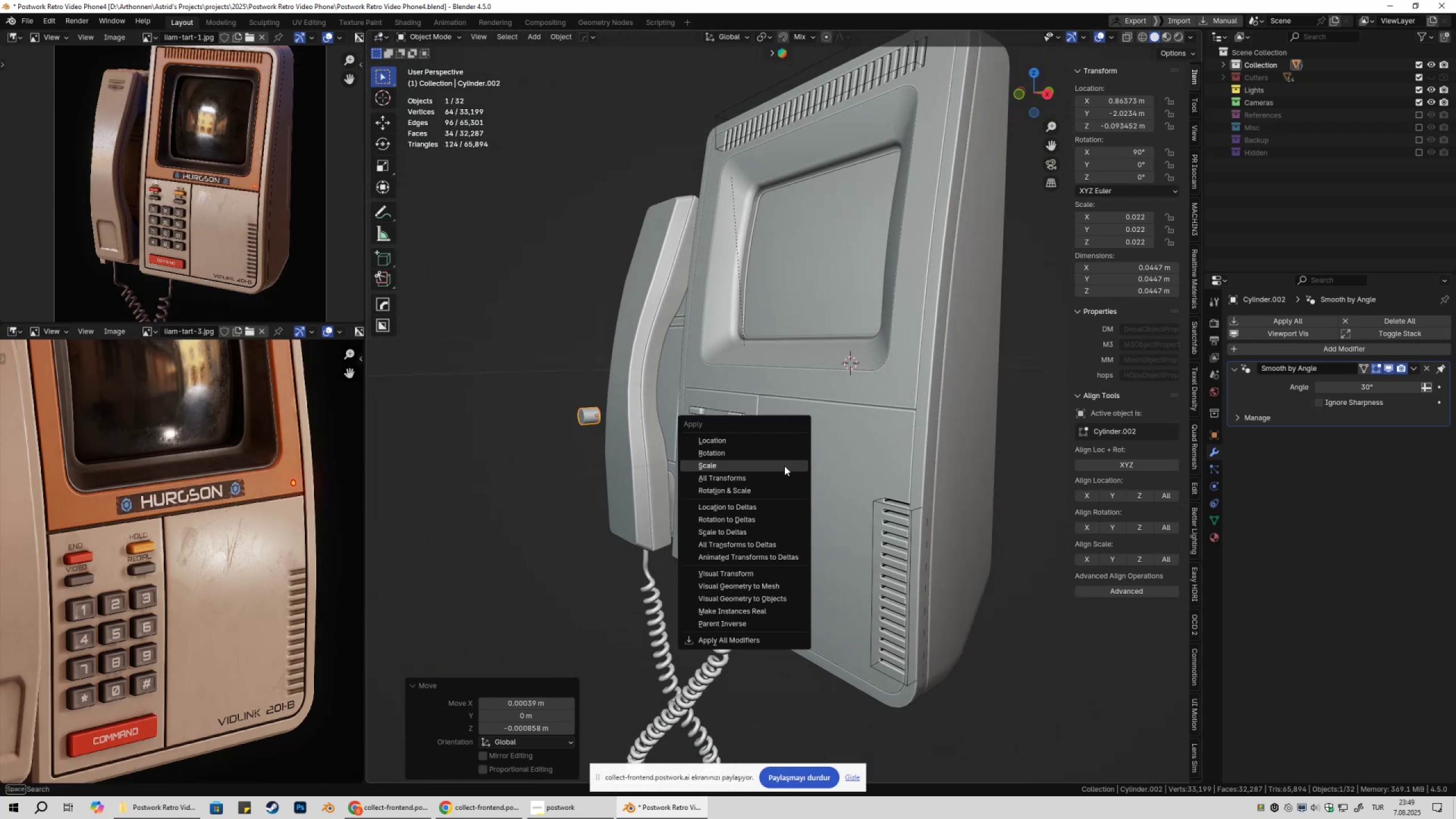 
left_click([784, 466])
 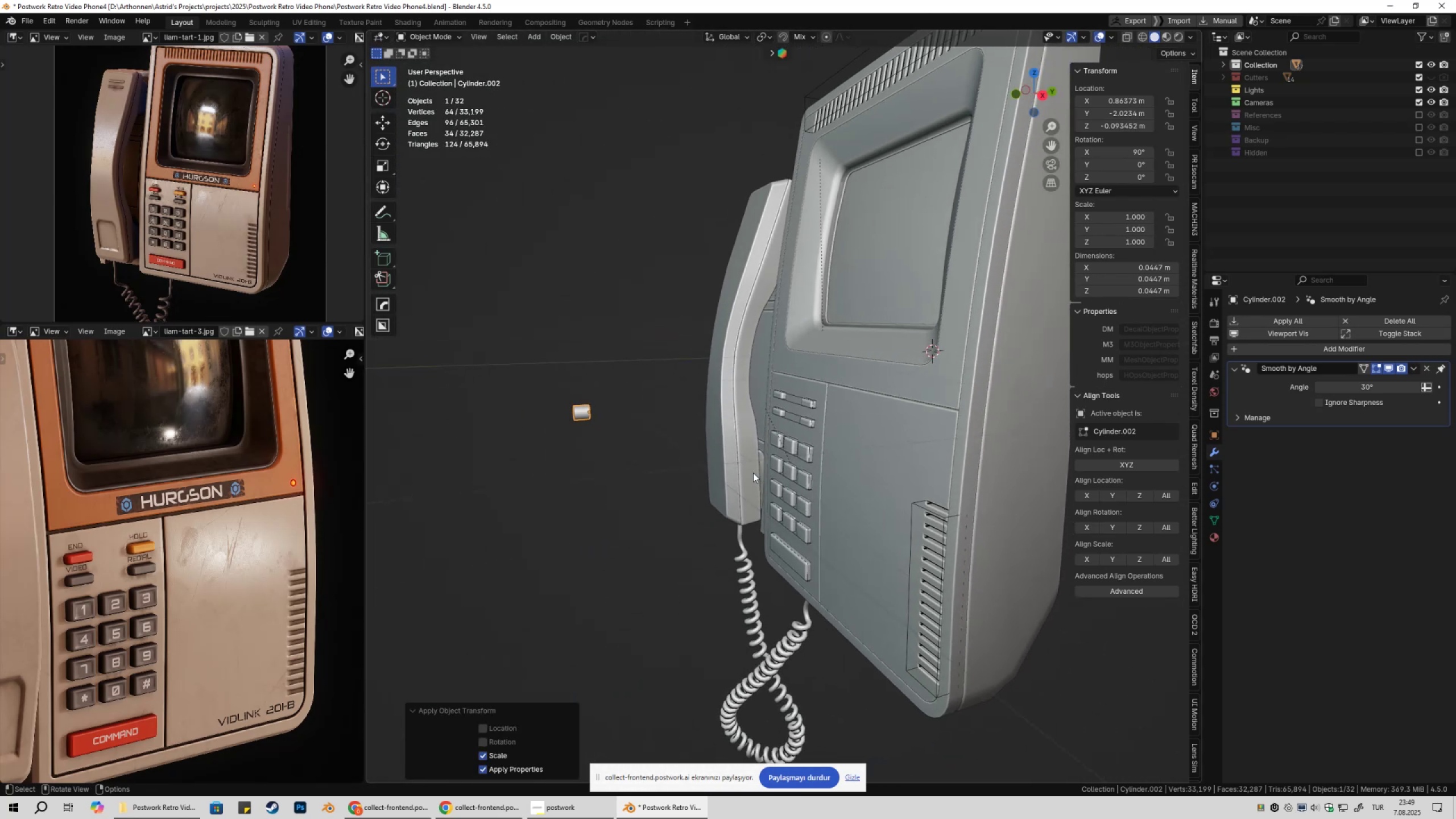 
type(gy)
 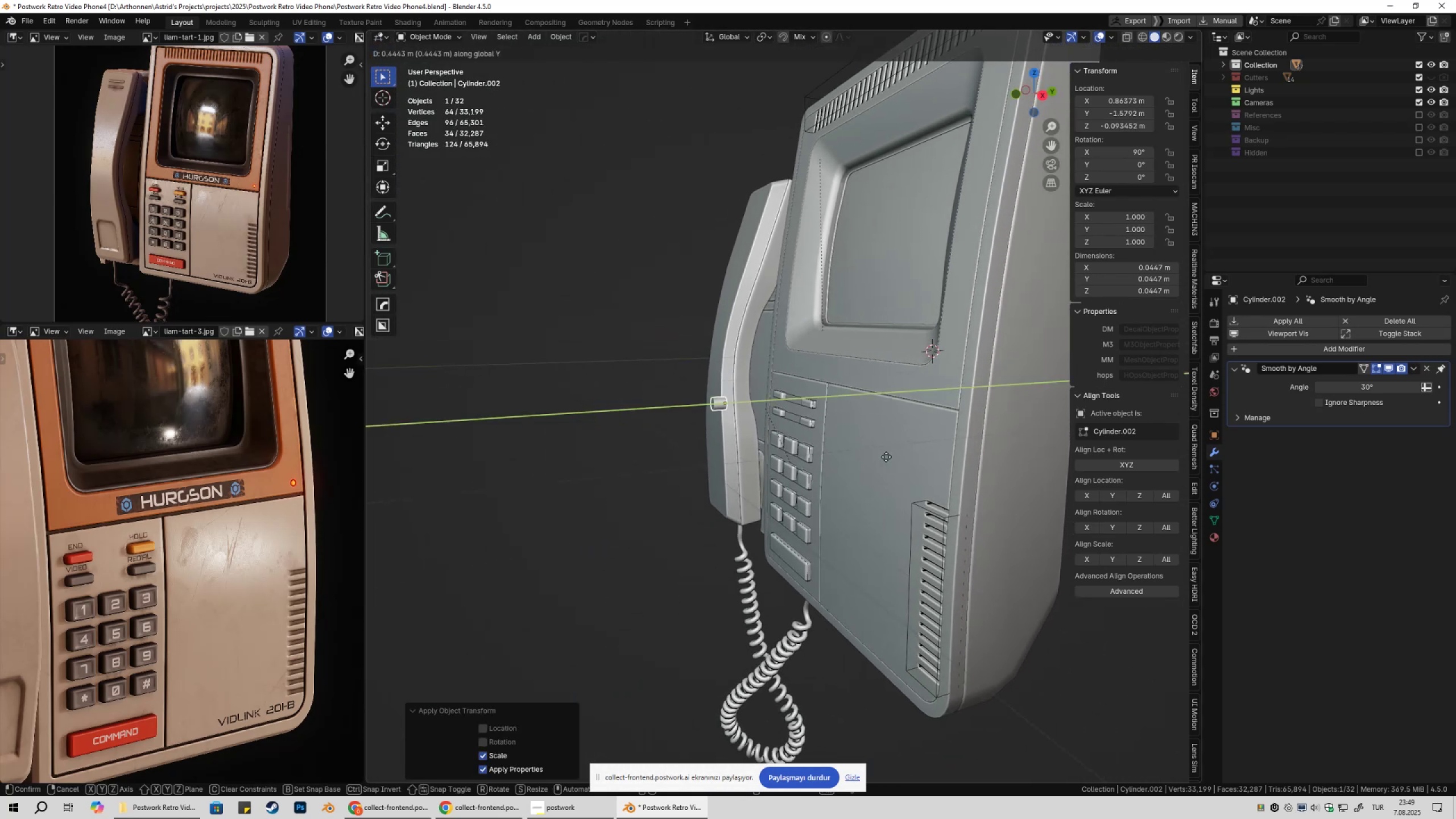 
left_click([886, 457])
 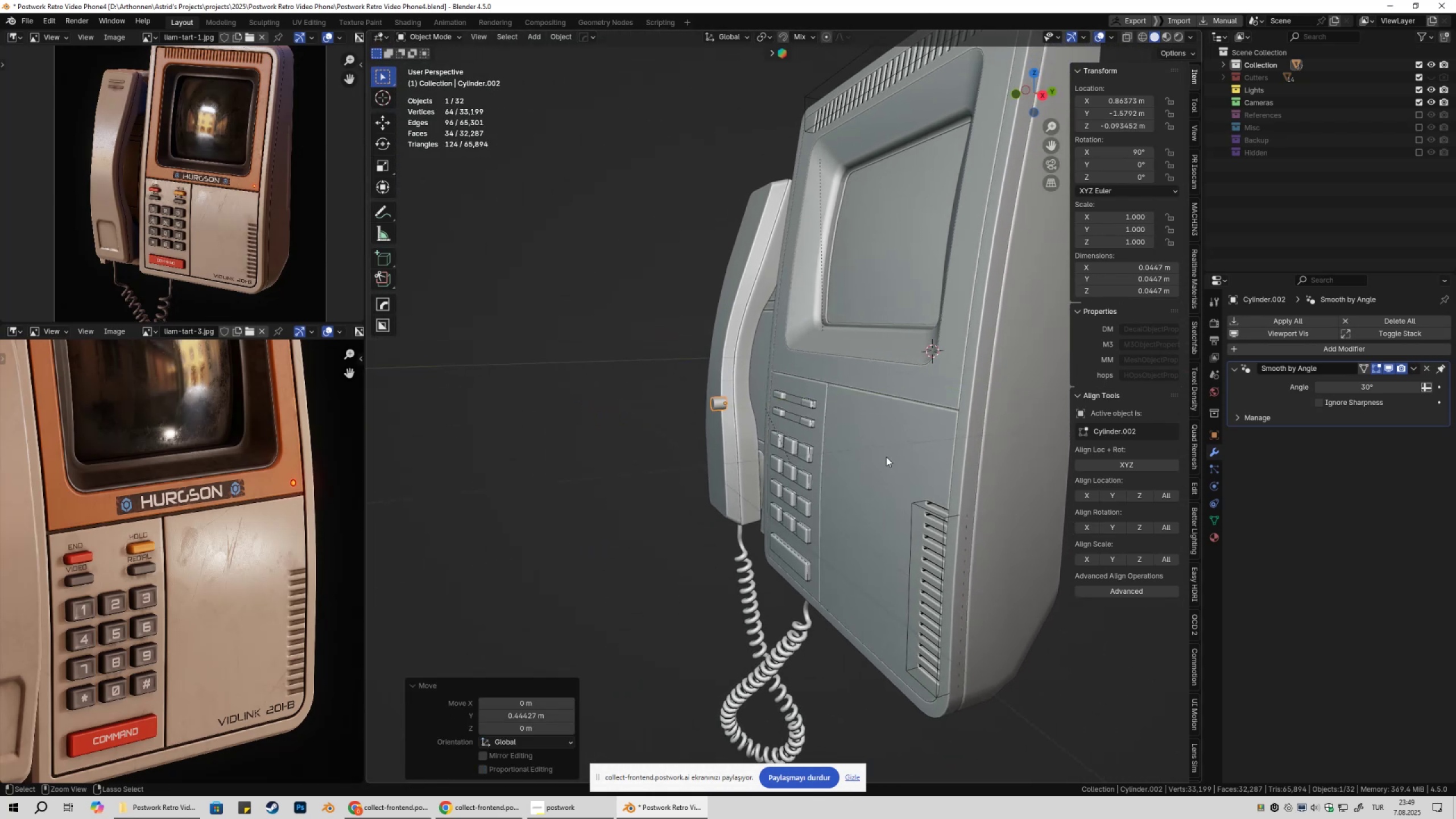 
key(Control+ControlLeft)
 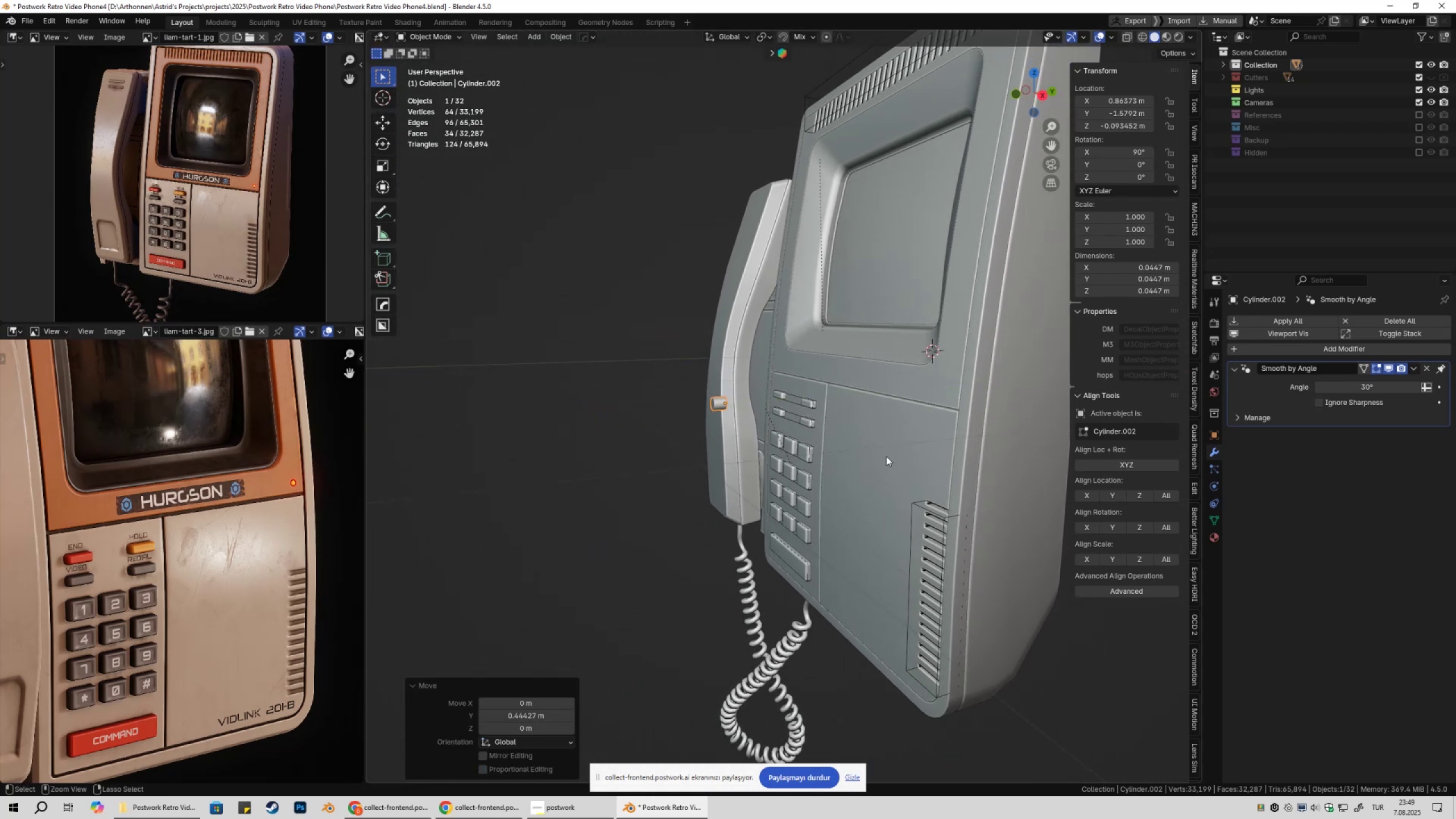 
key(Control+A)
 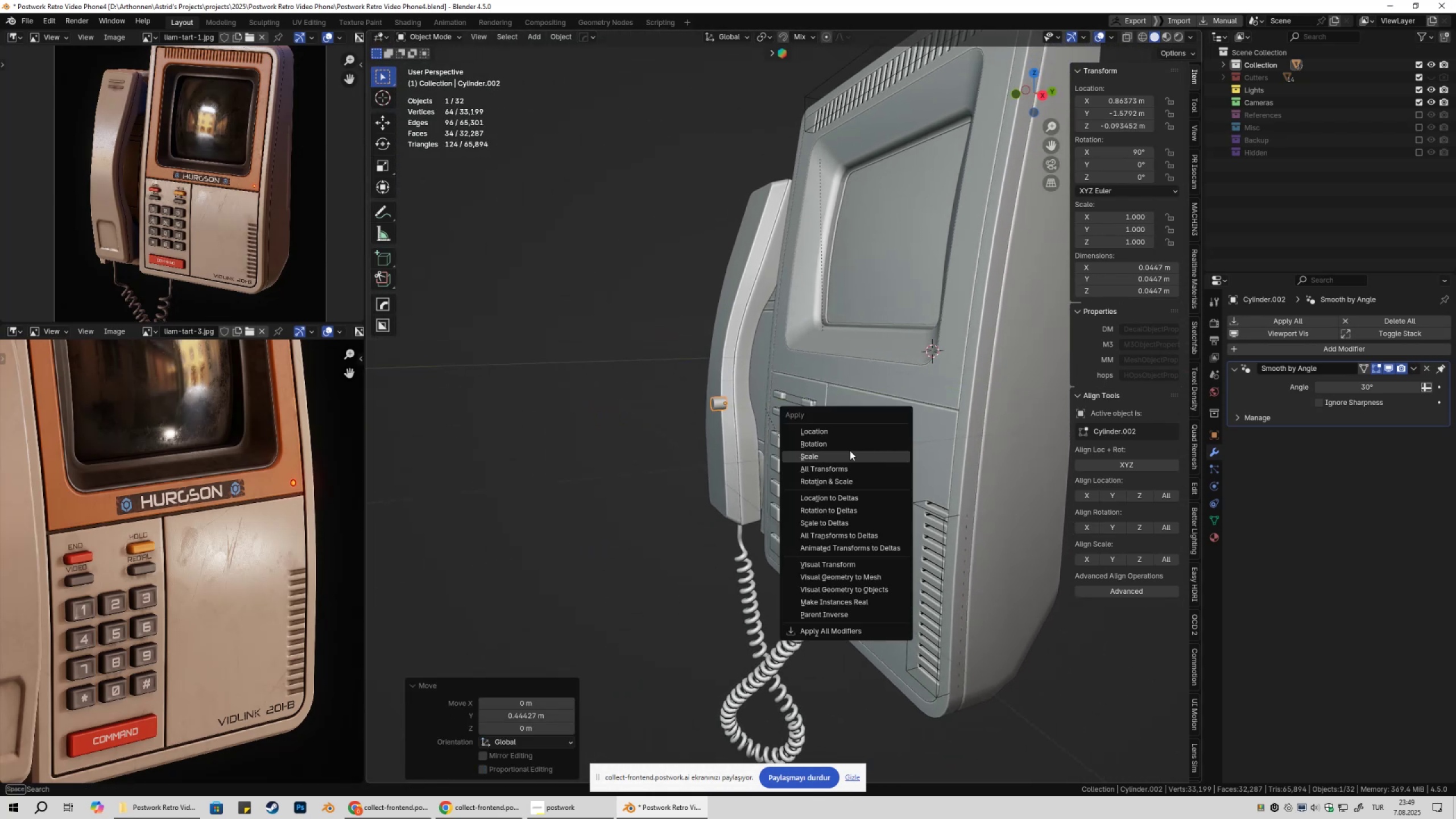 
left_click([839, 444])
 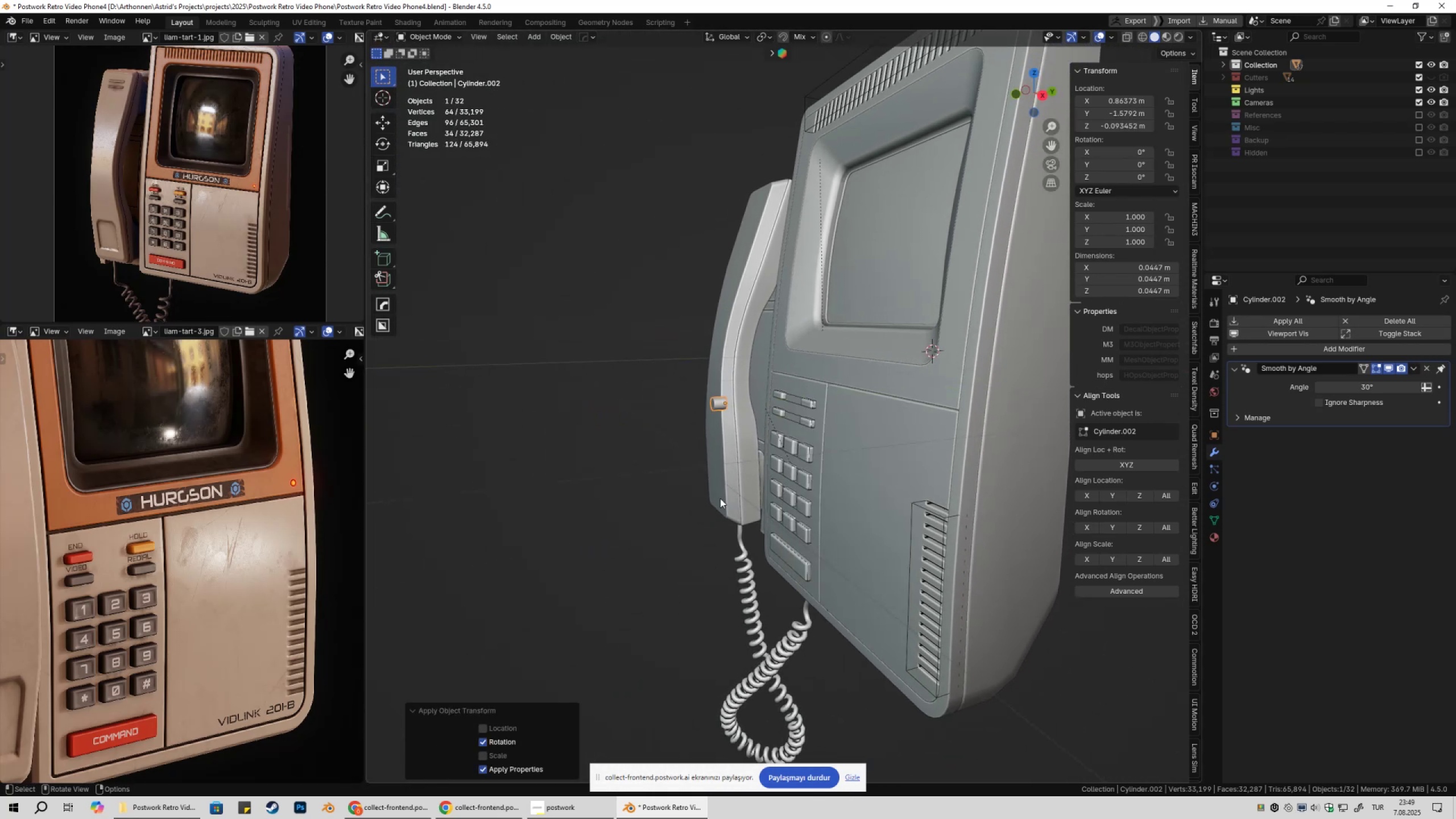 
type(gy)
 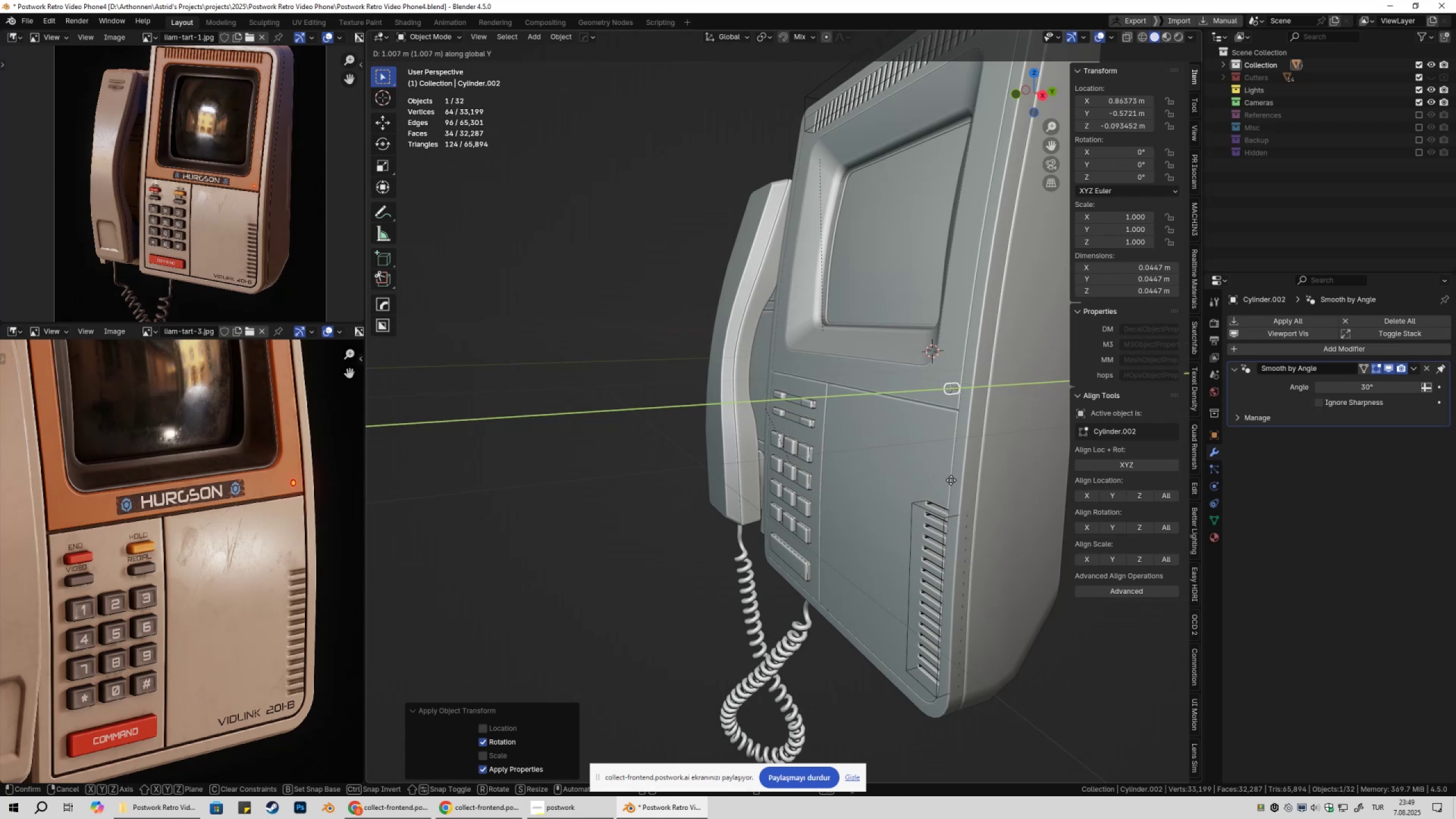 
left_click([951, 480])
 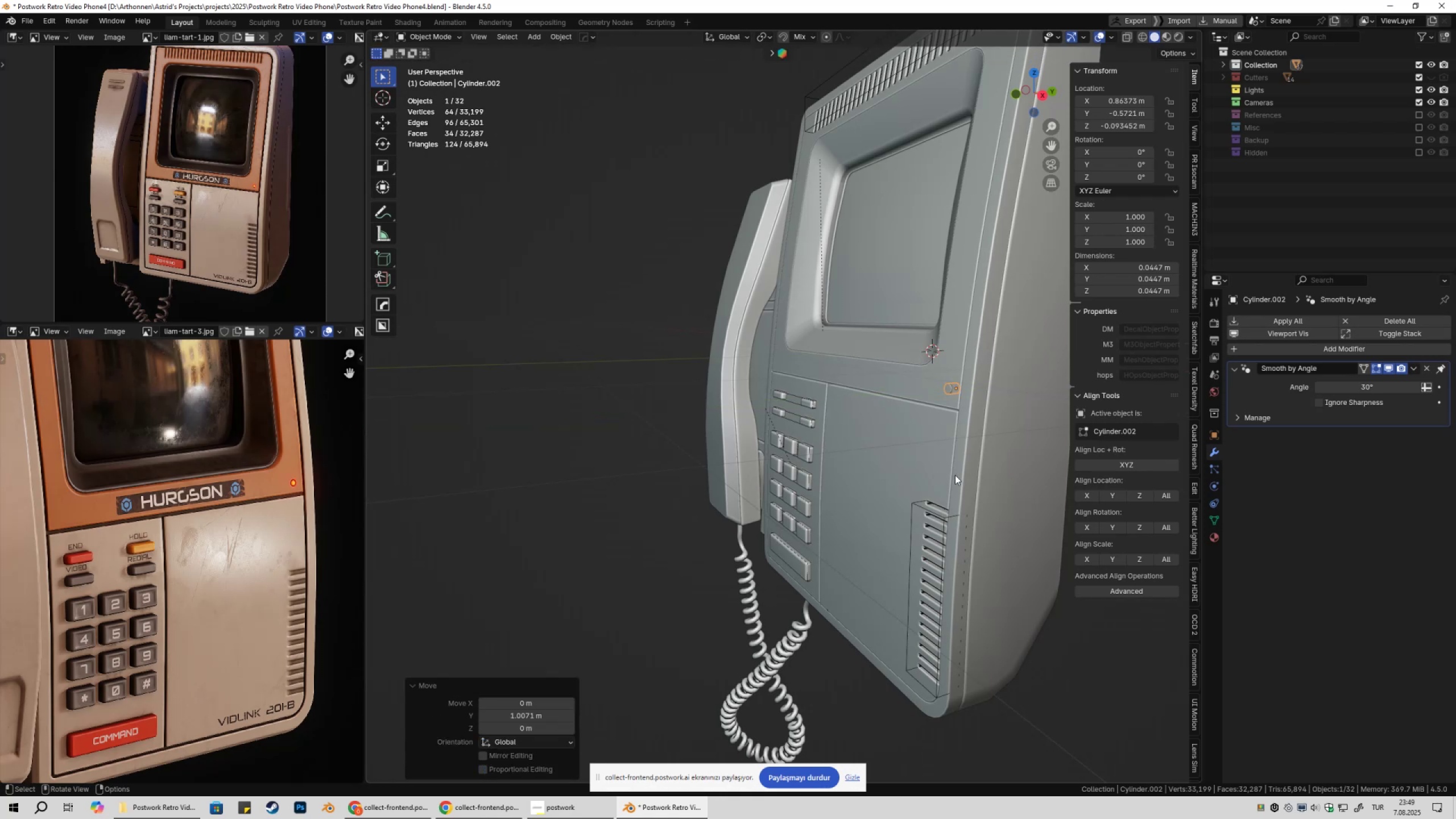 
hold_key(key=ShiftLeft, duration=0.3)
 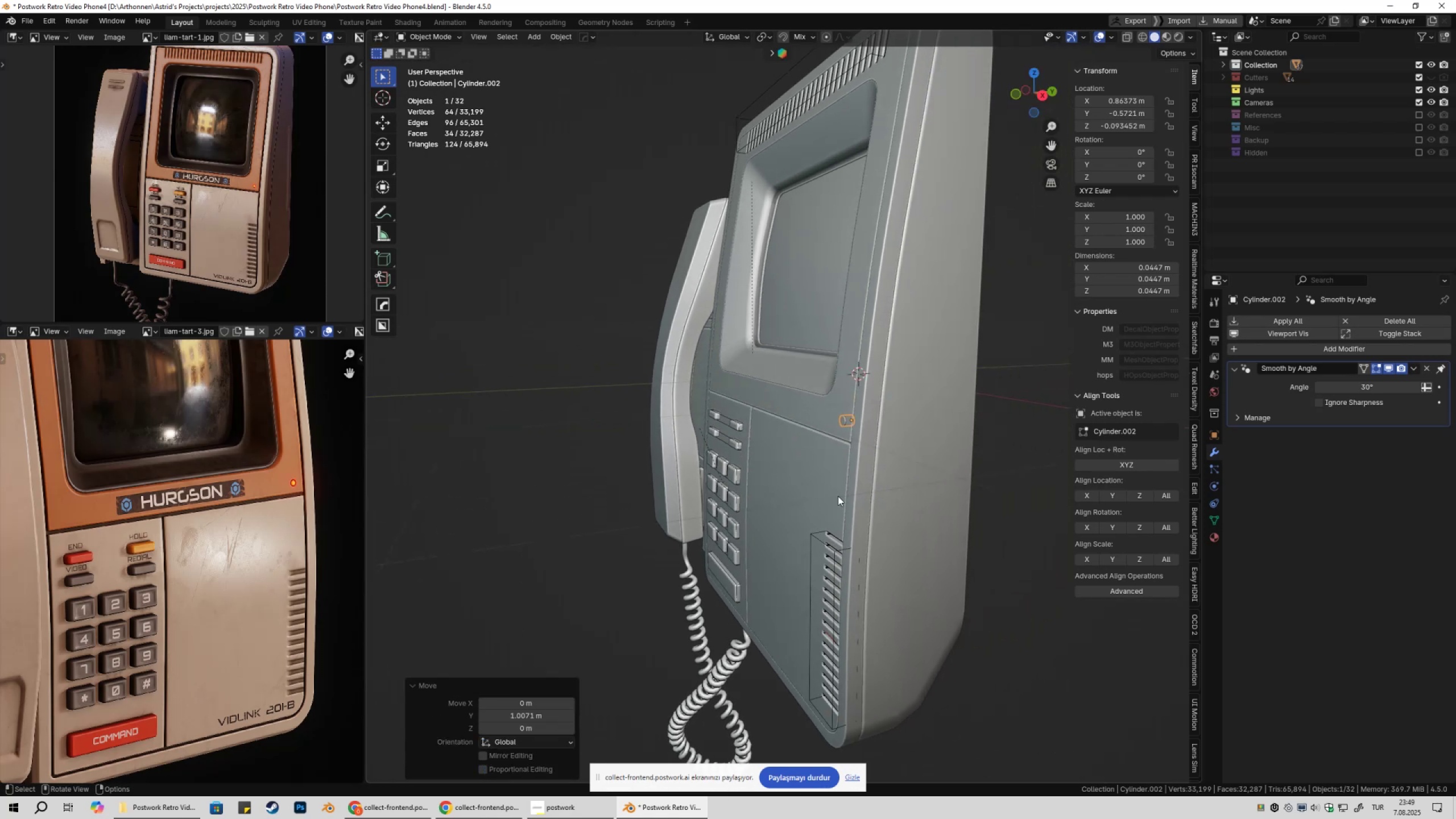 
scroll: coordinate [850, 497], scroll_direction: up, amount: 6.0
 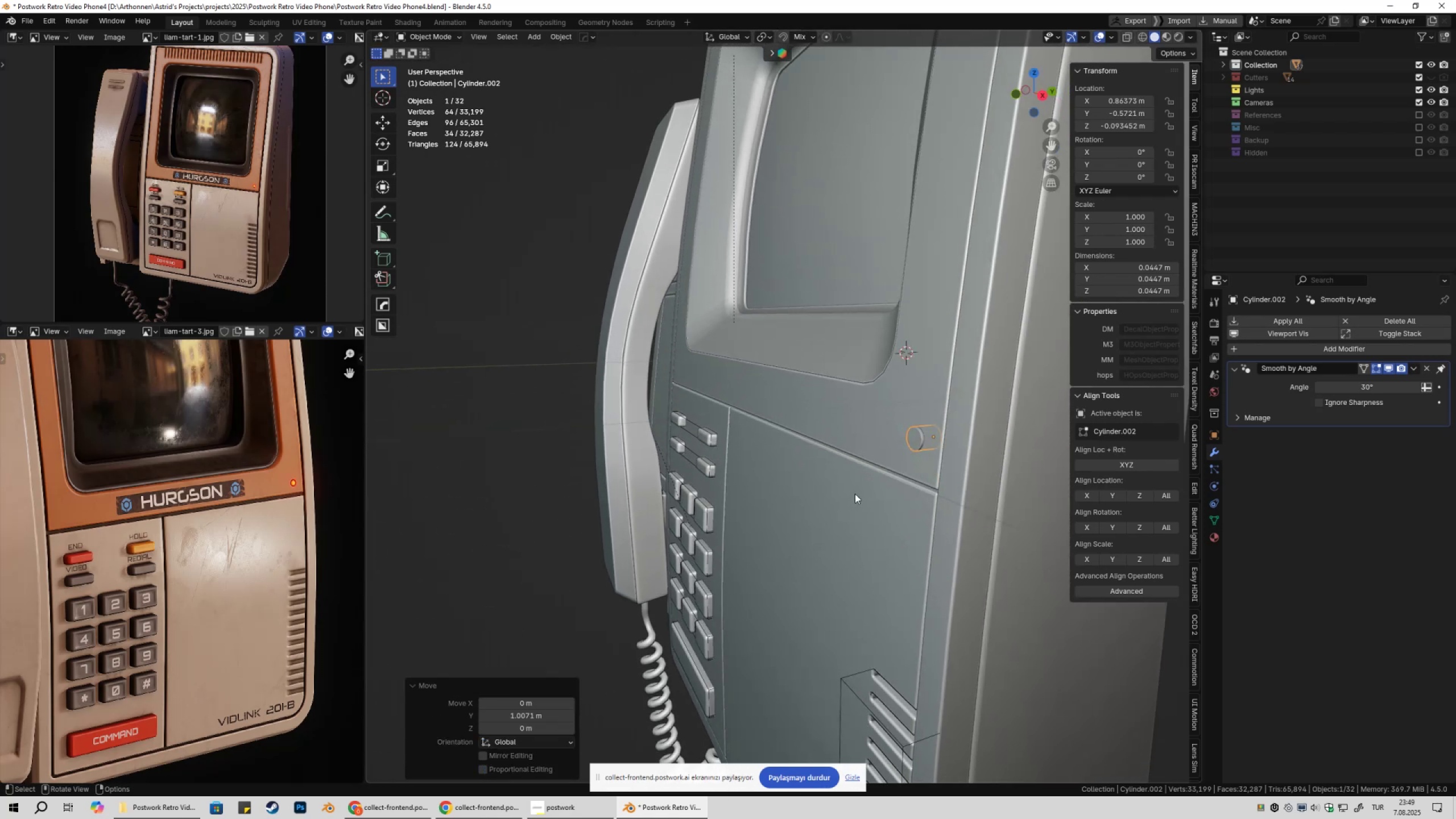 
type(gy)
 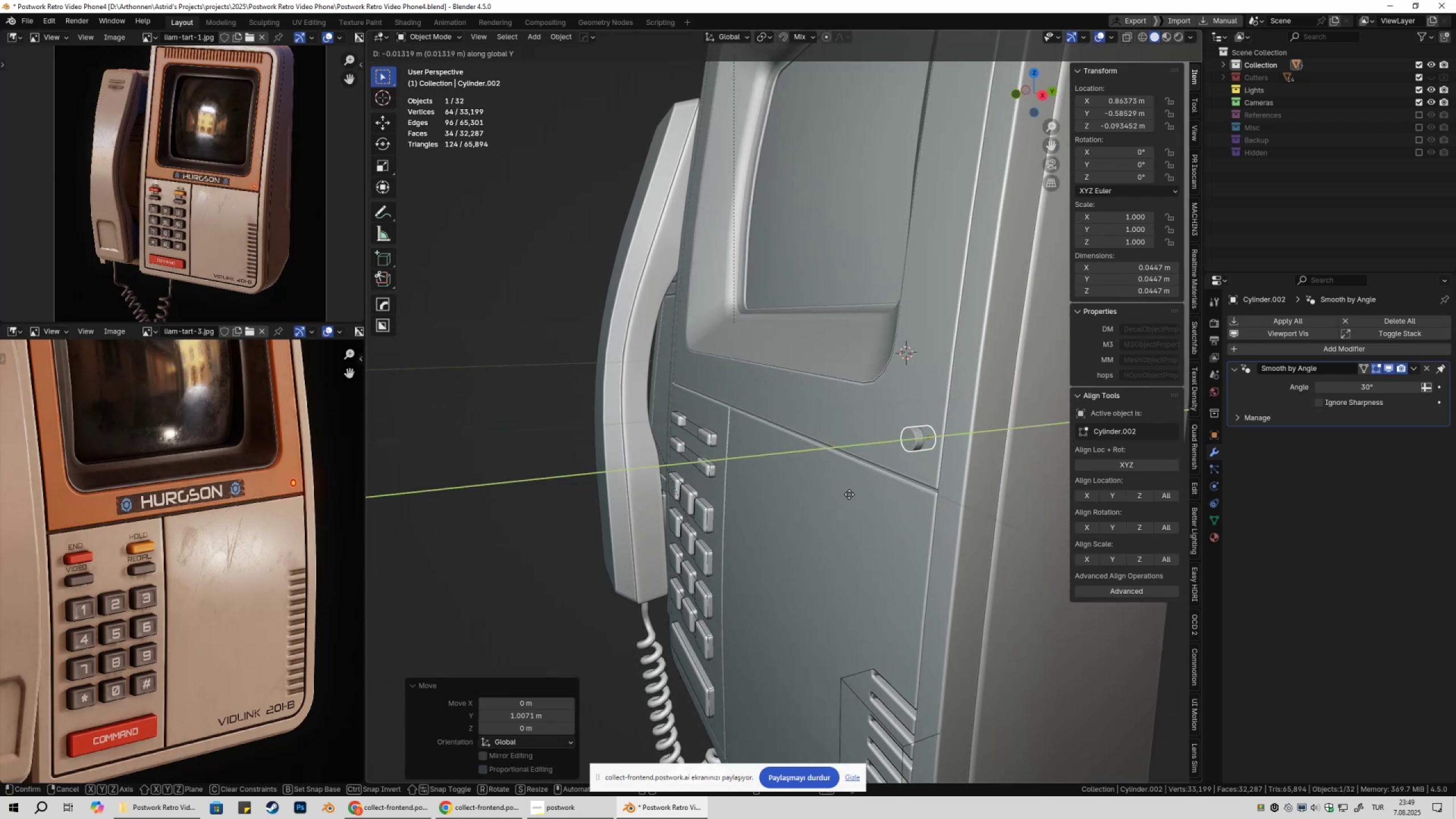 
left_click([849, 494])
 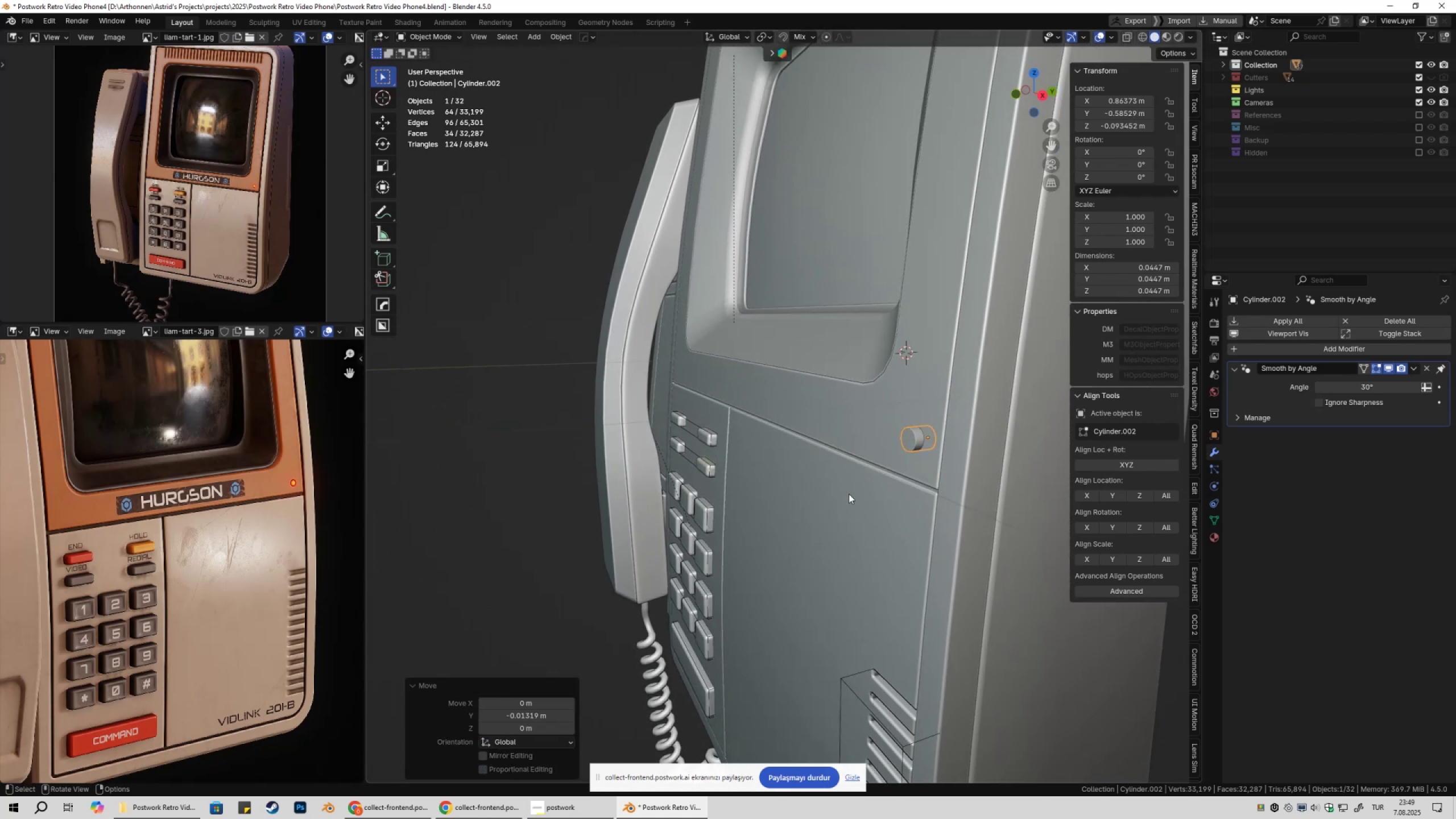 
scroll: coordinate [852, 498], scroll_direction: down, amount: 3.0
 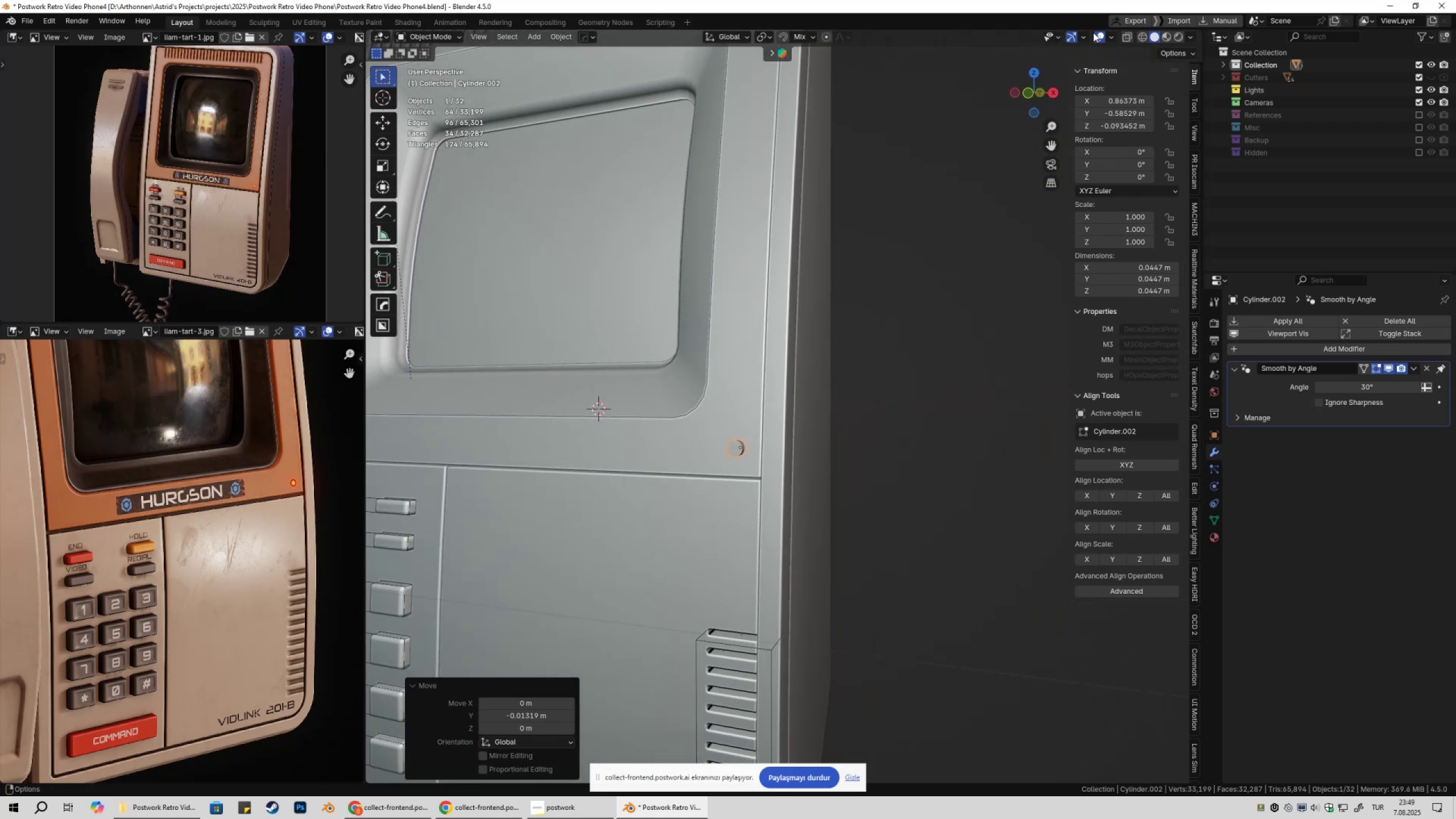 
left_click([1100, 32])
 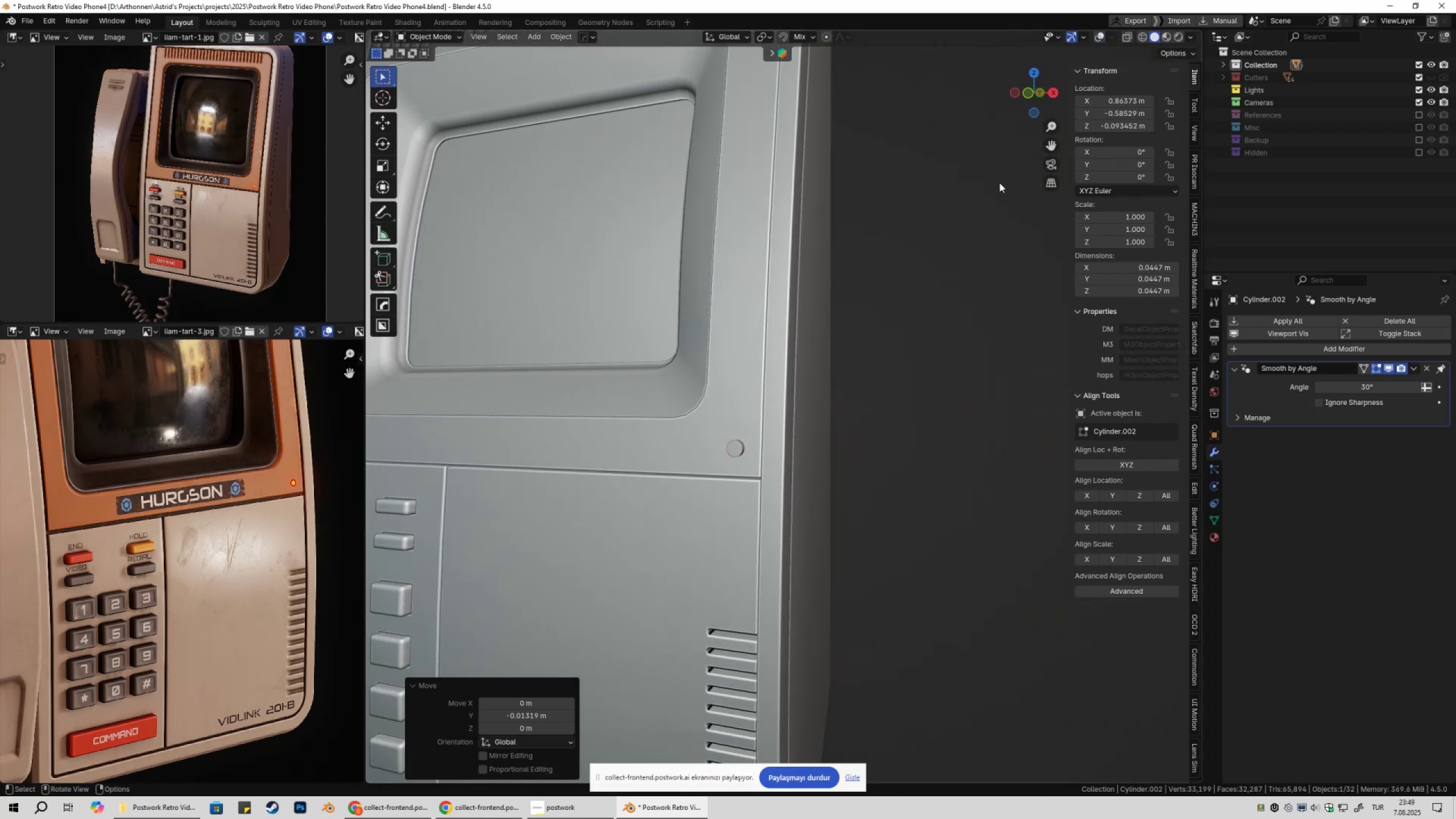 
scroll: coordinate [884, 382], scroll_direction: down, amount: 5.0
 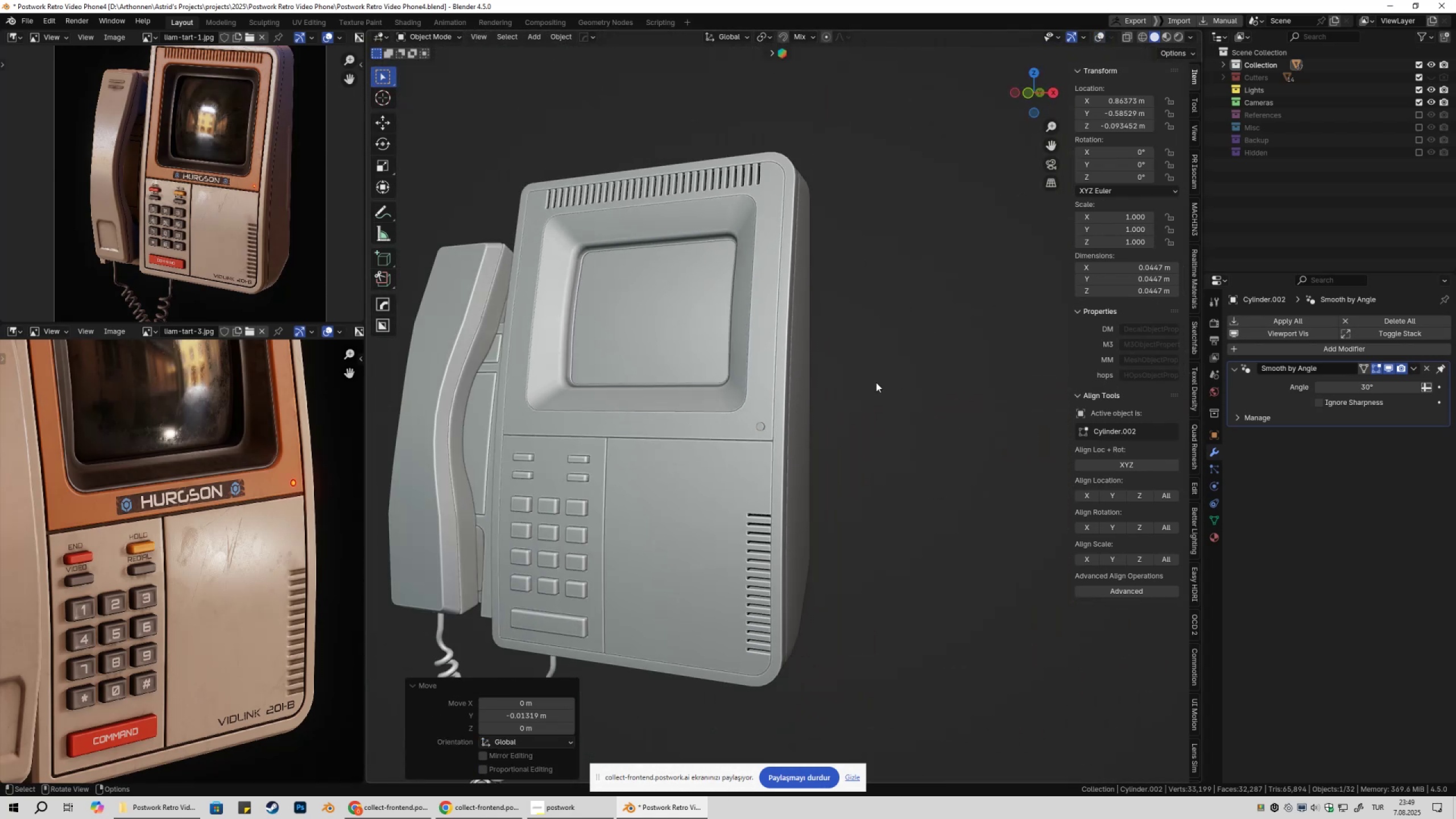 
scroll: coordinate [814, 433], scroll_direction: up, amount: 3.0
 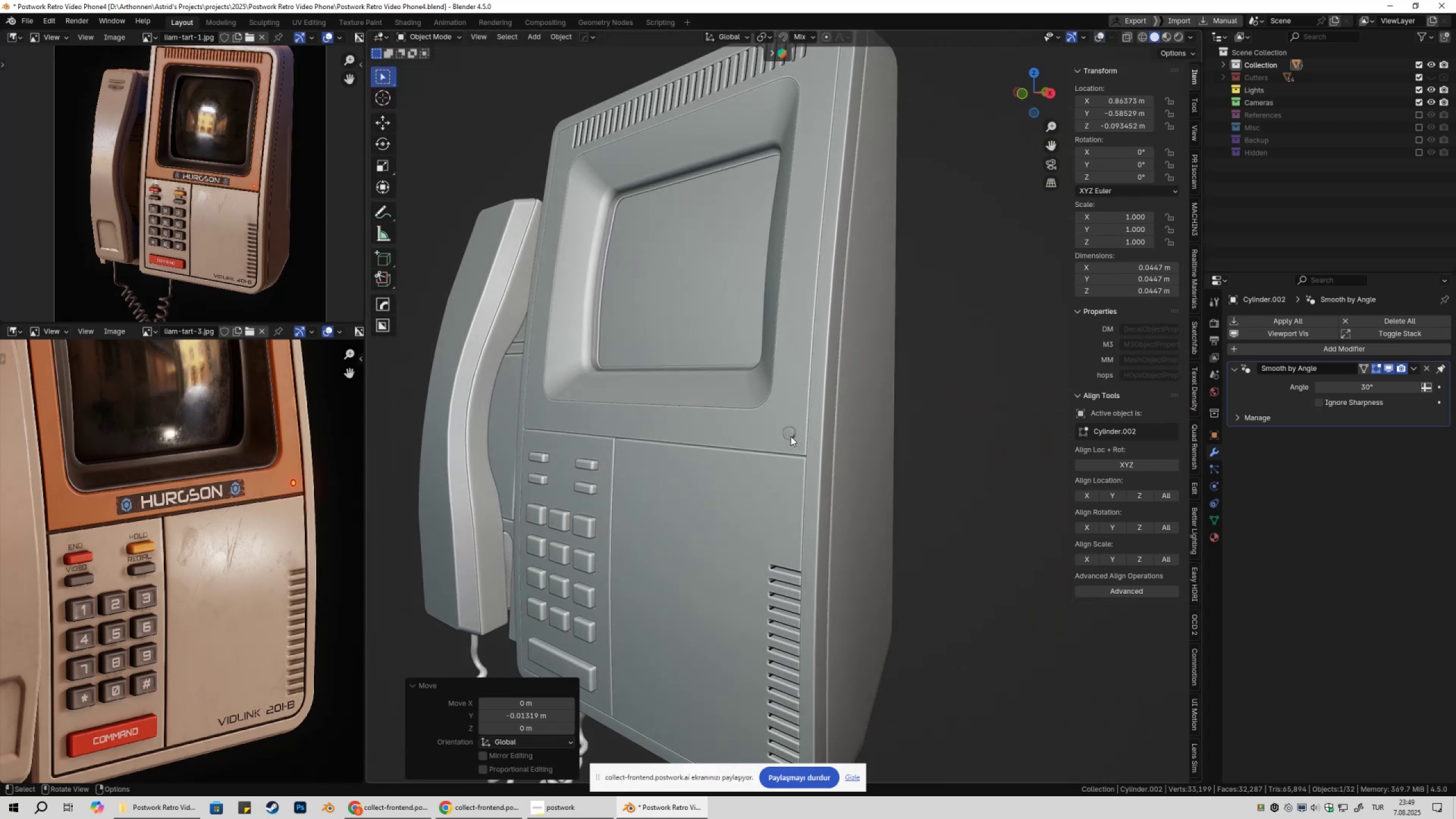 
left_click([791, 436])
 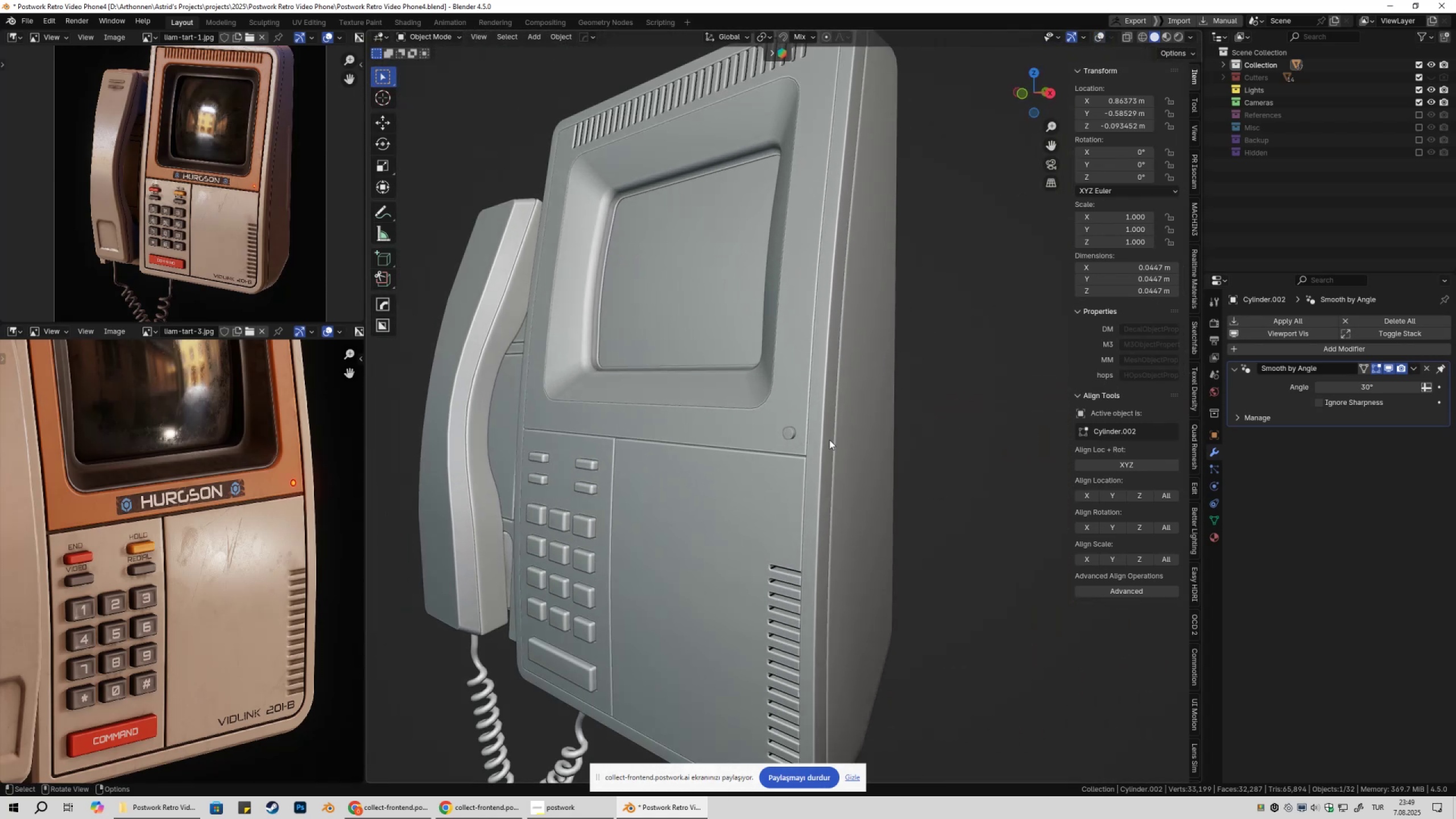 
hold_key(key=ShiftLeft, duration=0.33)
 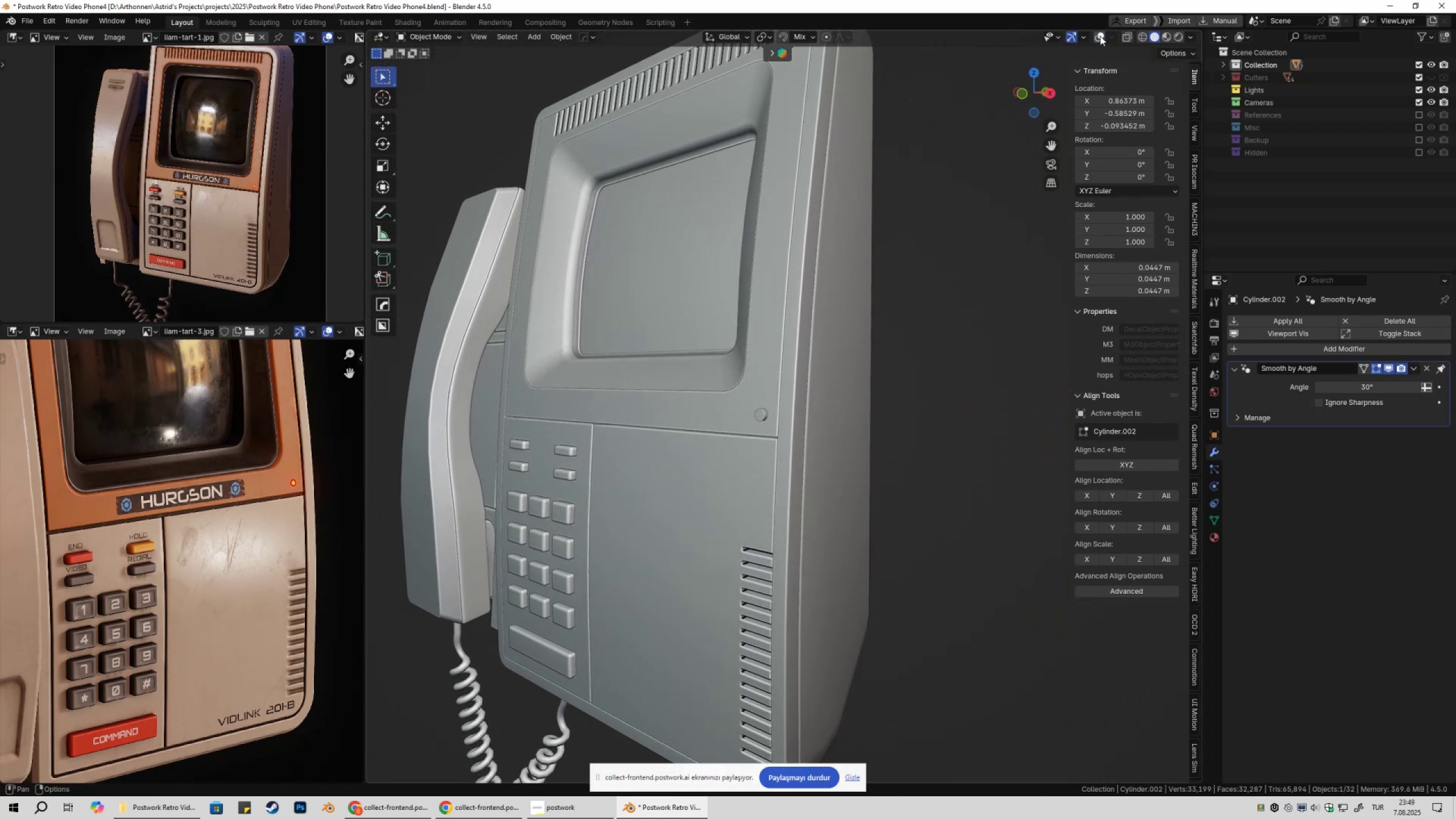 
left_click([1100, 36])
 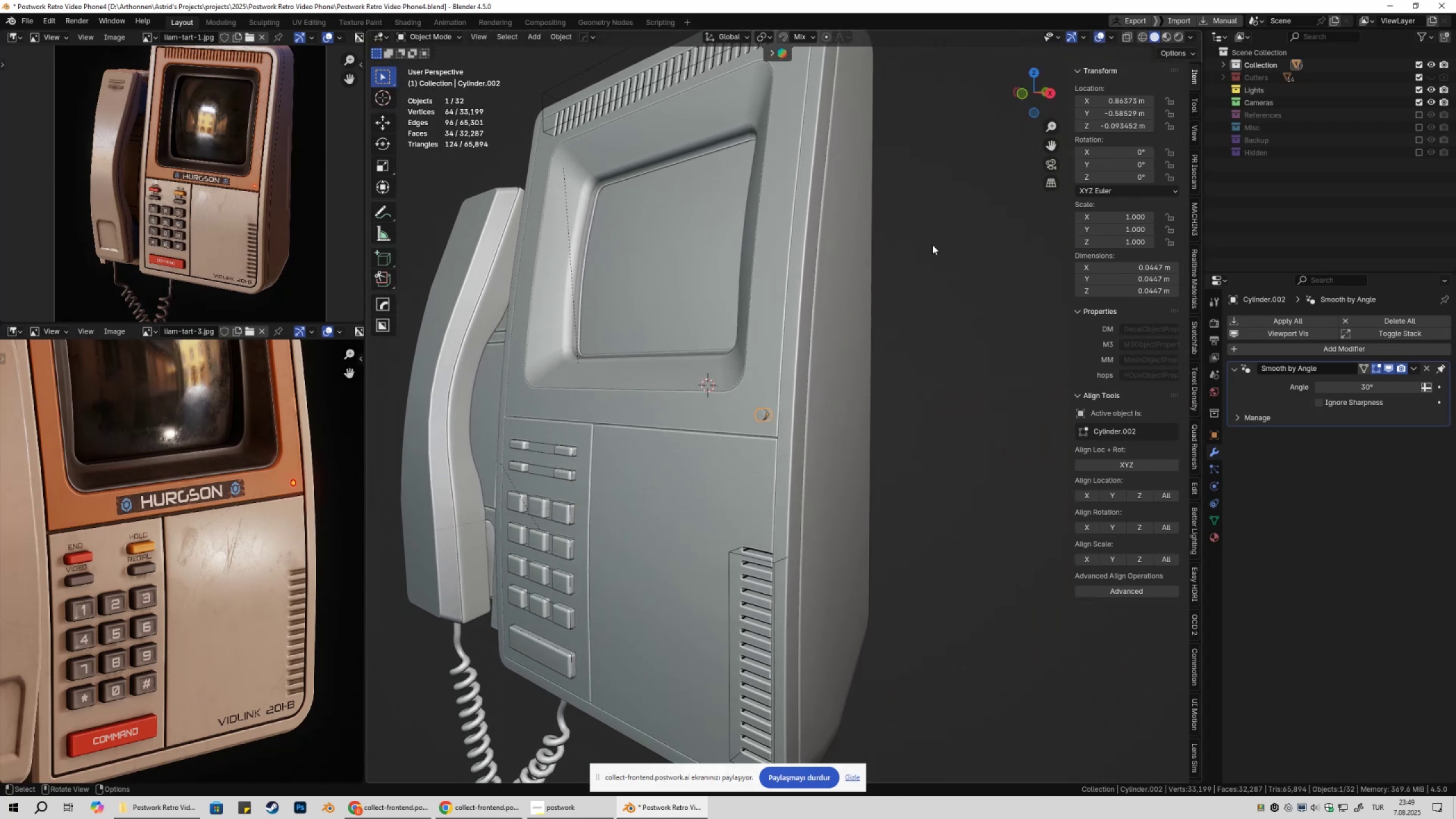 
scroll: coordinate [813, 435], scroll_direction: up, amount: 4.0
 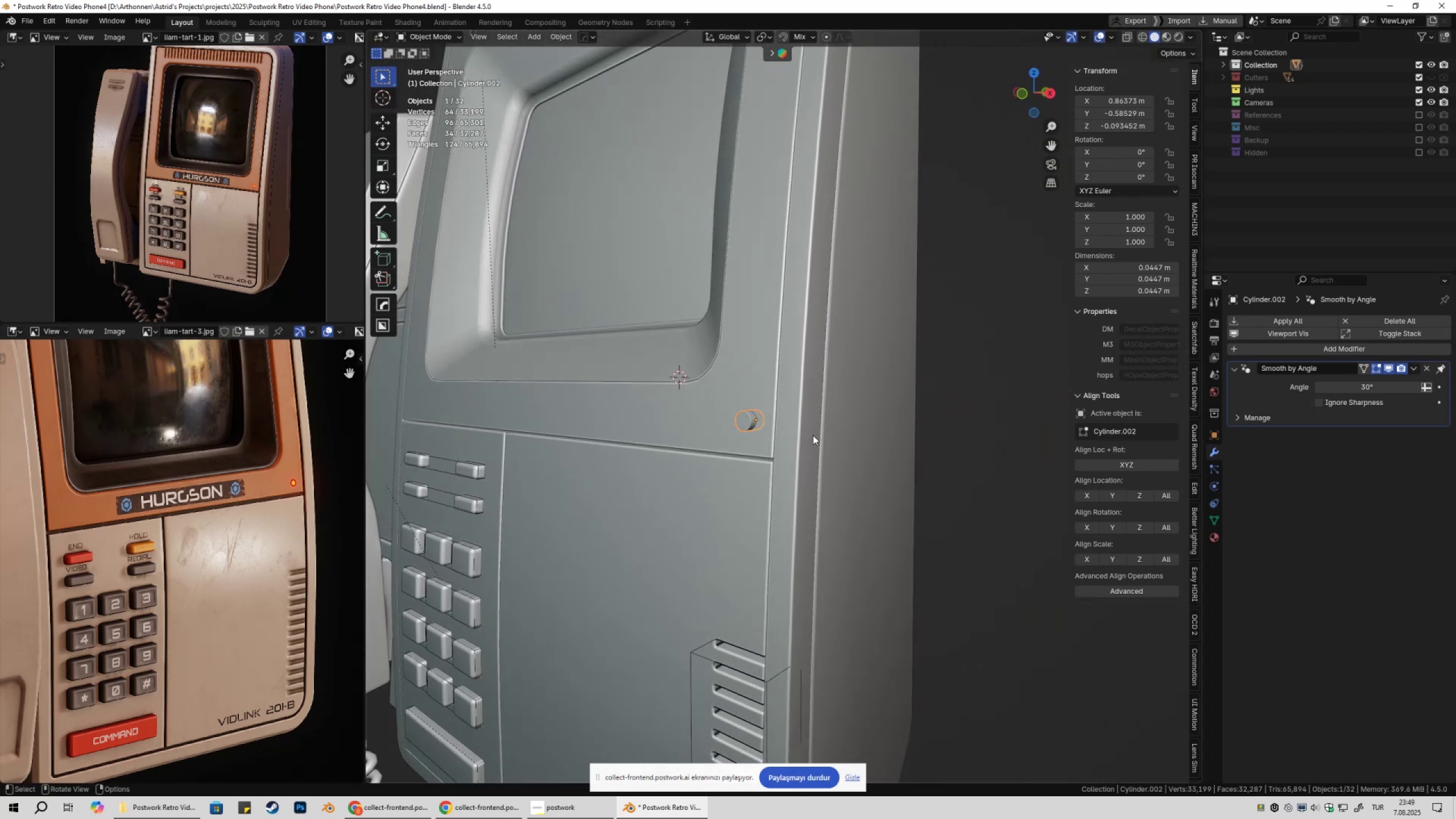 
key(Control+ControlLeft)
 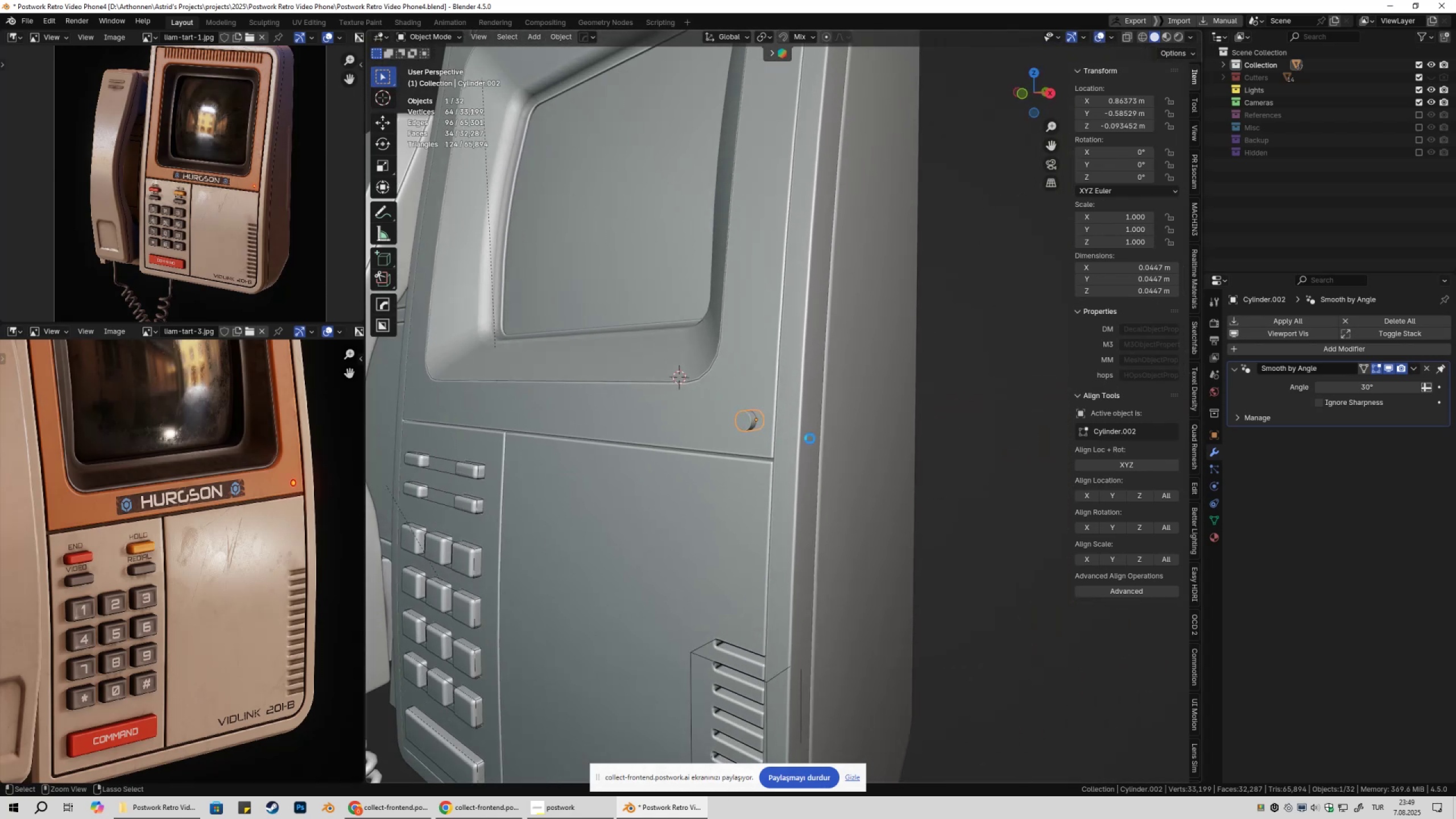 
key(Control+S)
 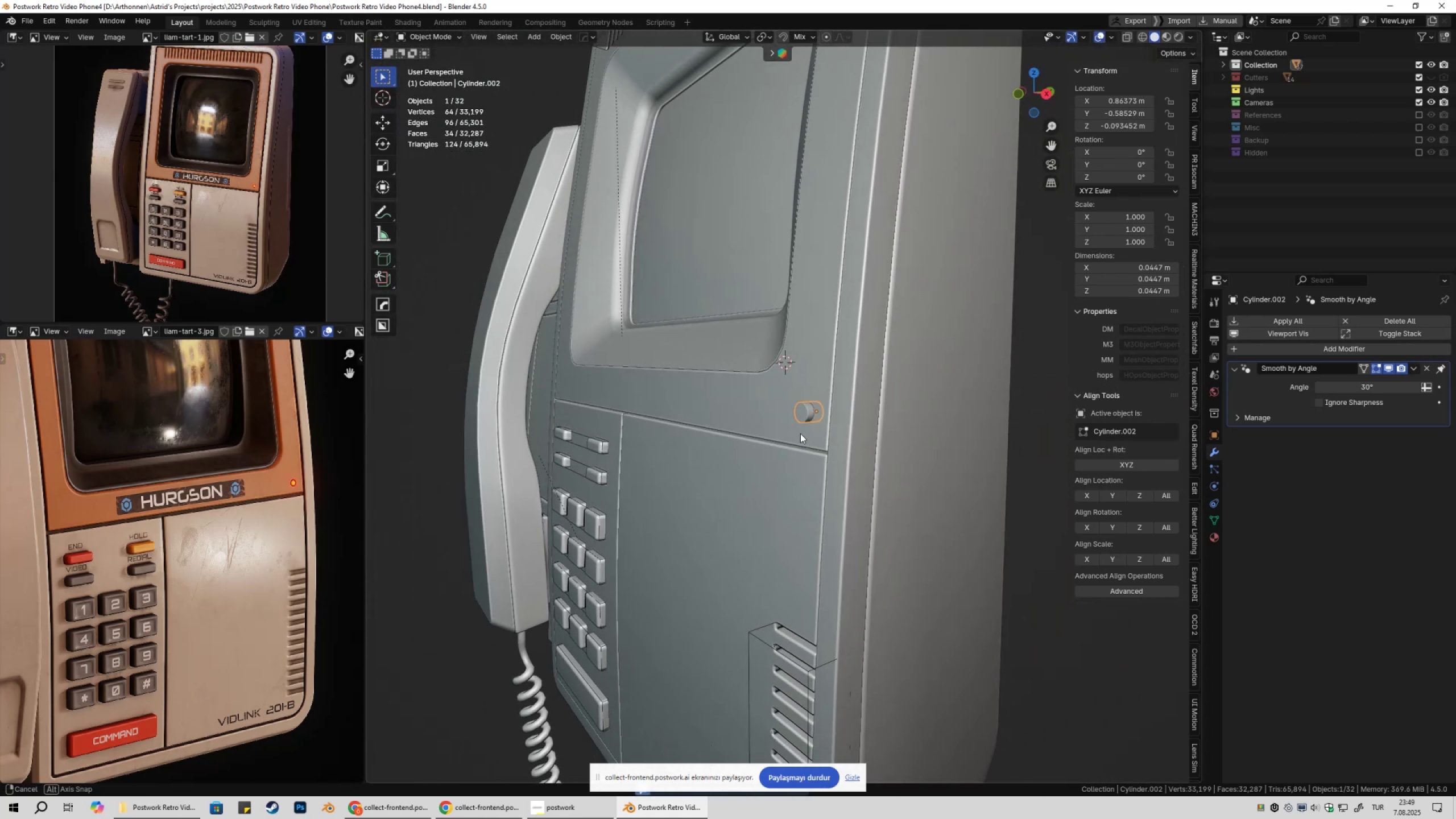 
scroll: coordinate [816, 431], scroll_direction: up, amount: 2.0
 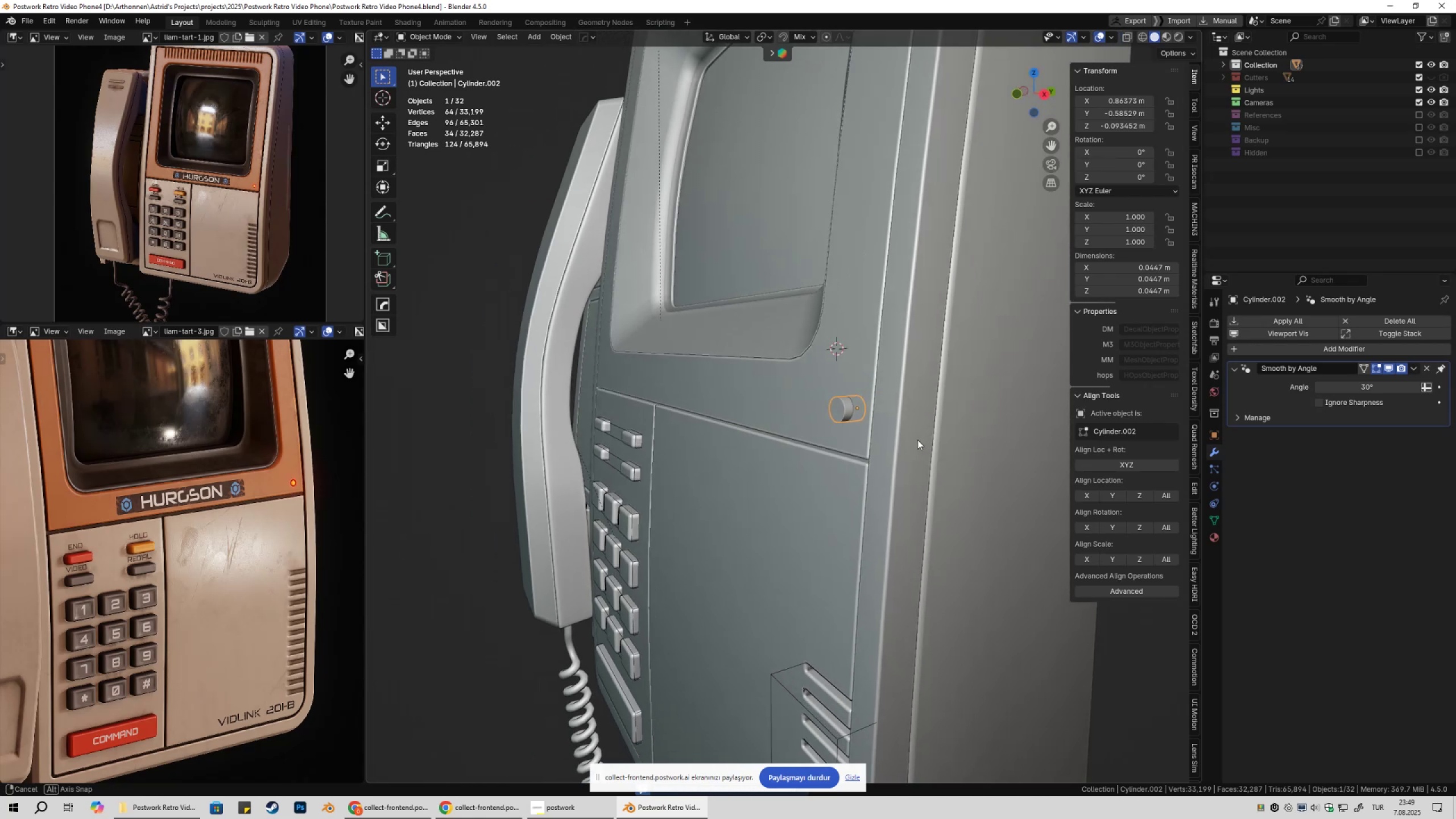 
hold_key(key=ShiftLeft, duration=0.35)
 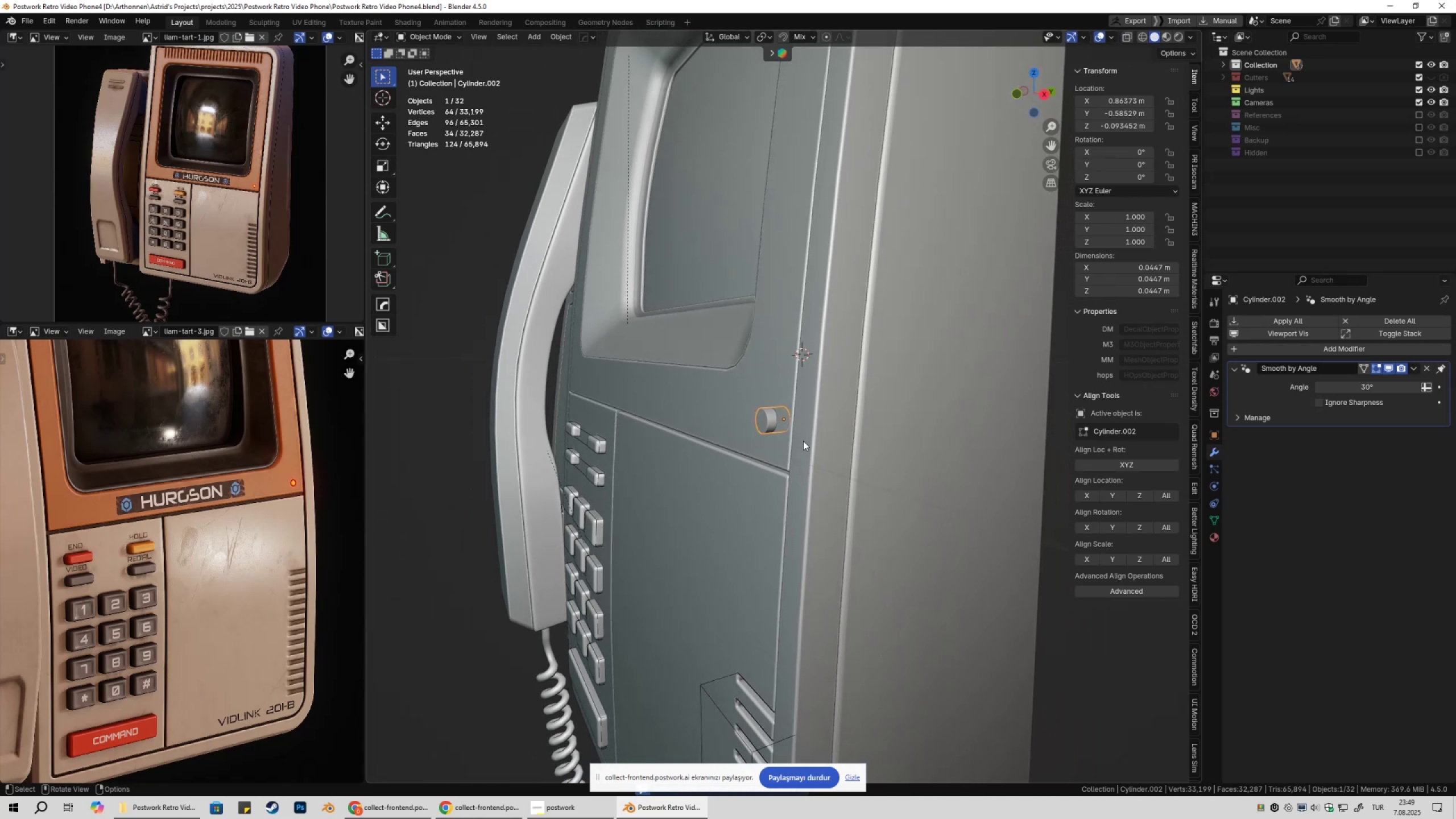 
scroll: coordinate [806, 445], scroll_direction: up, amount: 3.0
 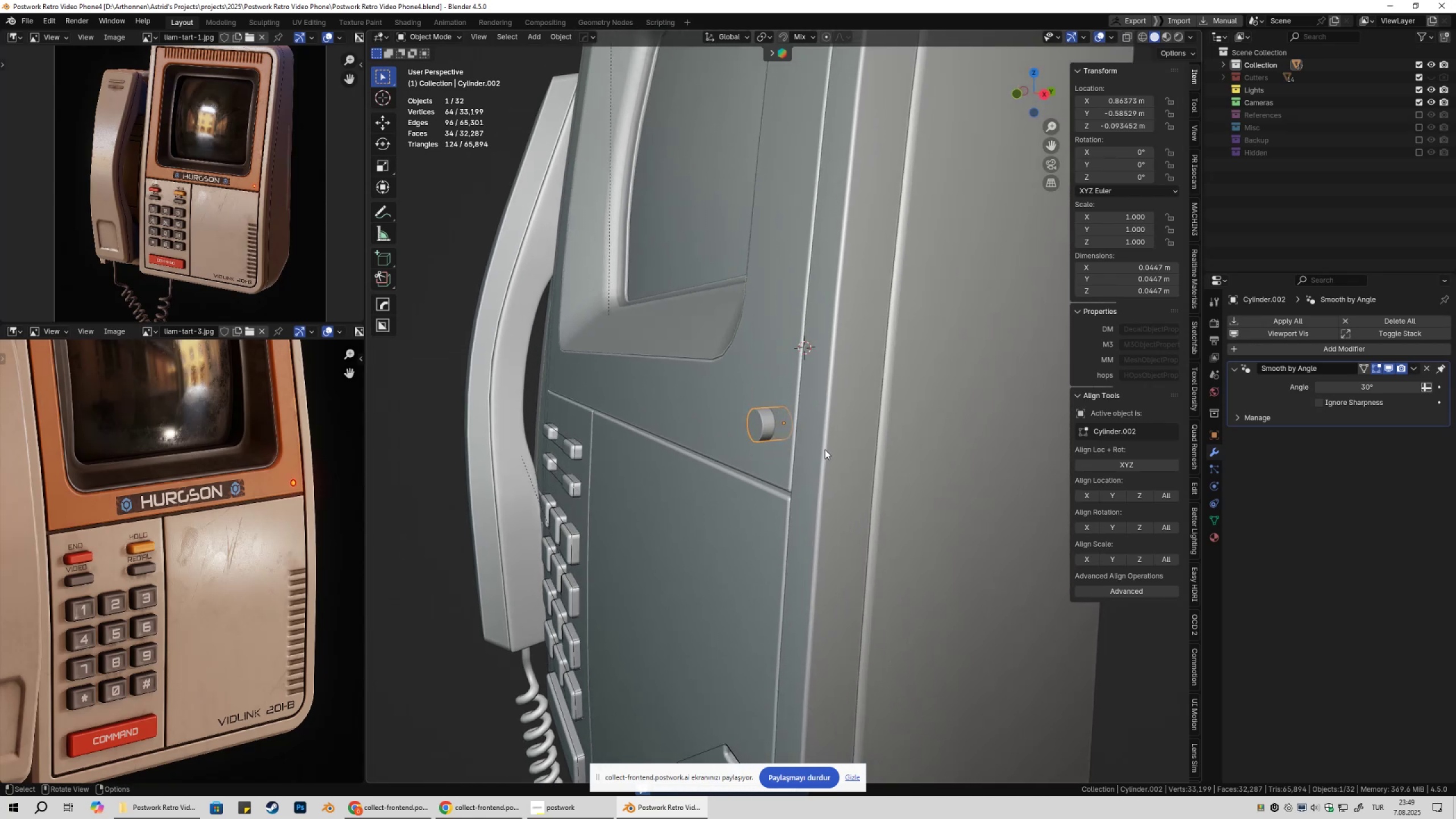 
type(Dy)
 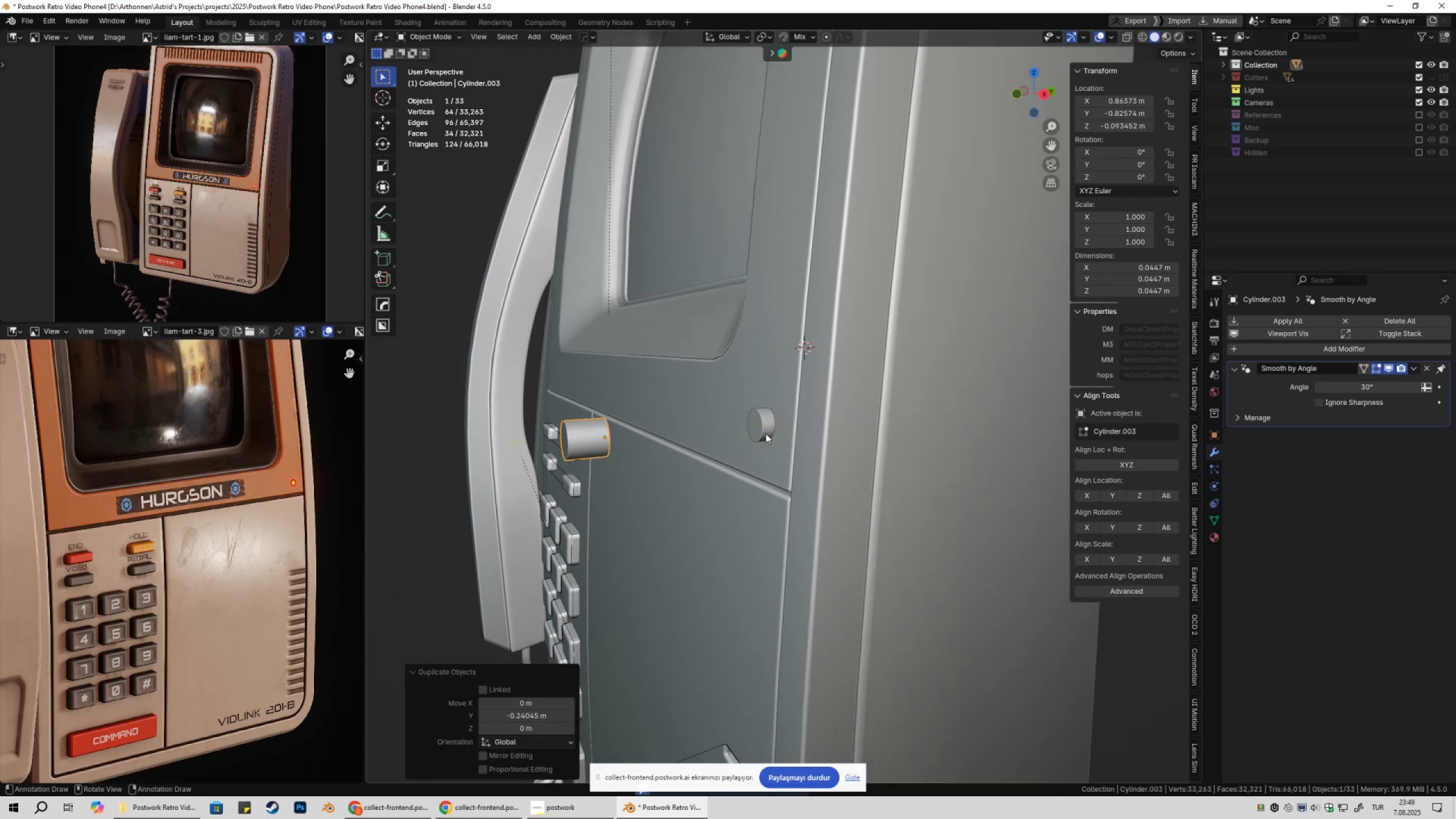 
double_click([768, 425])
 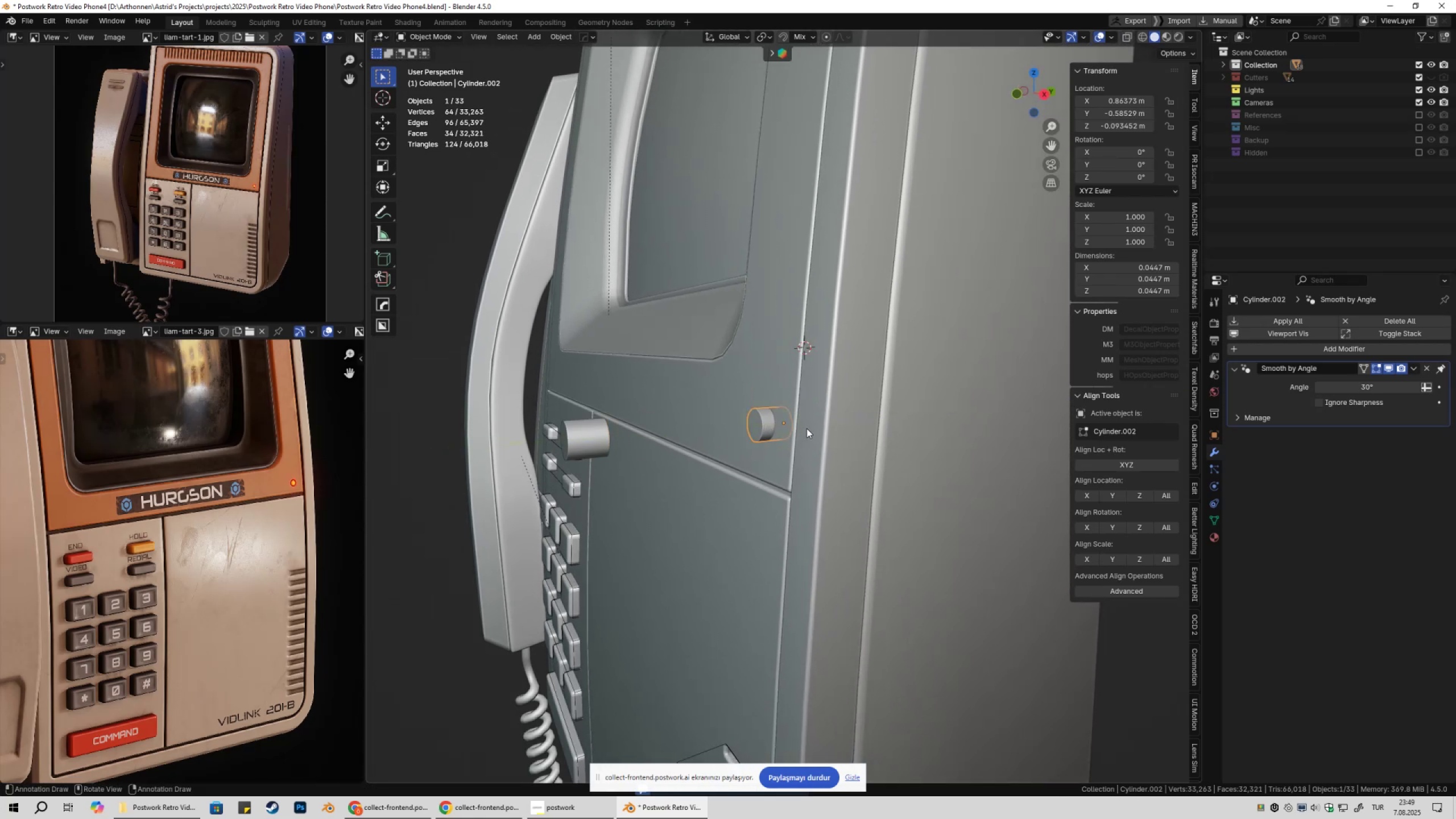 
hold_key(key=ShiftLeft, duration=0.33)
left_click([754, 378])
 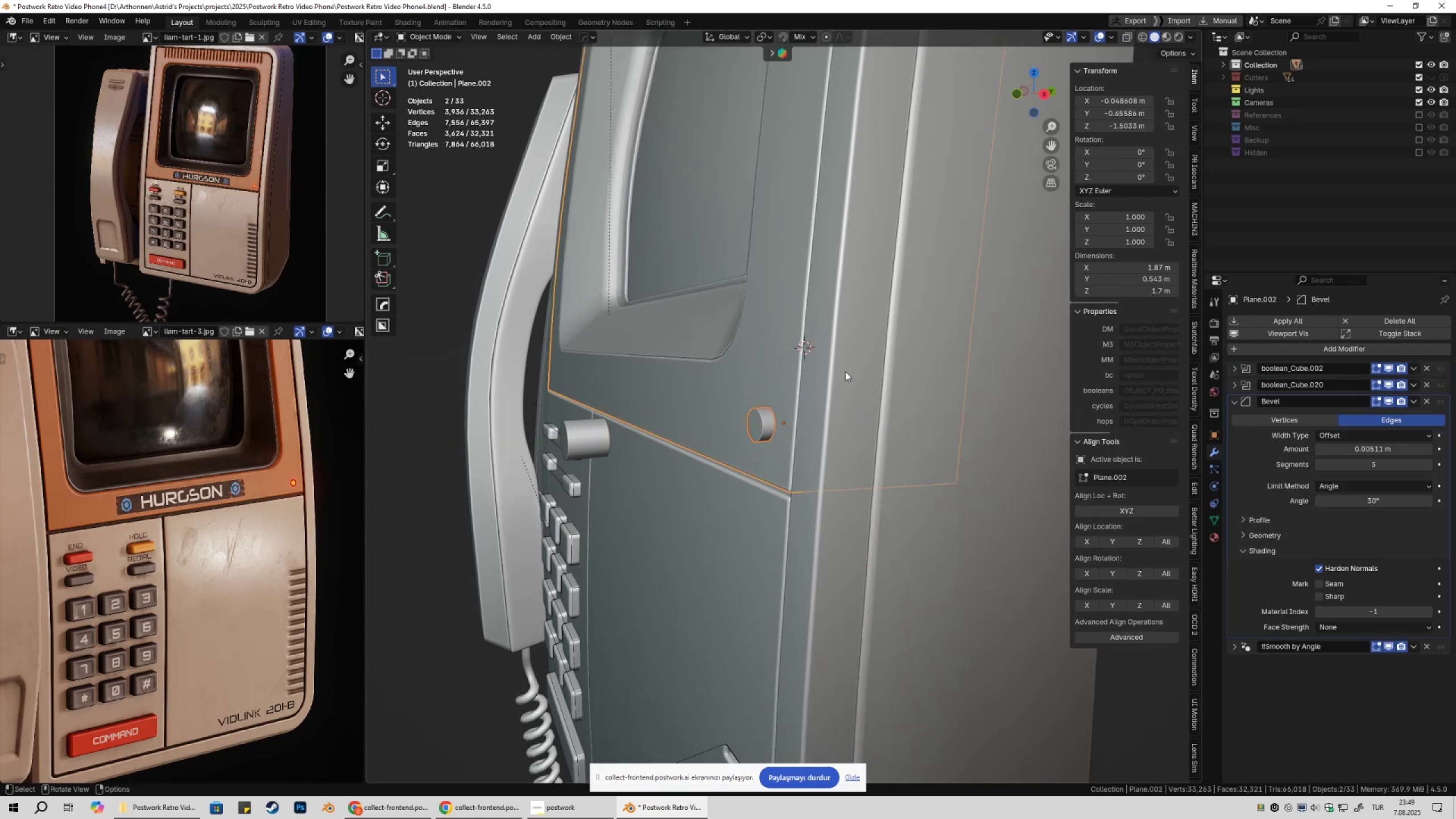 
key(Control+NumpadSubtract)
 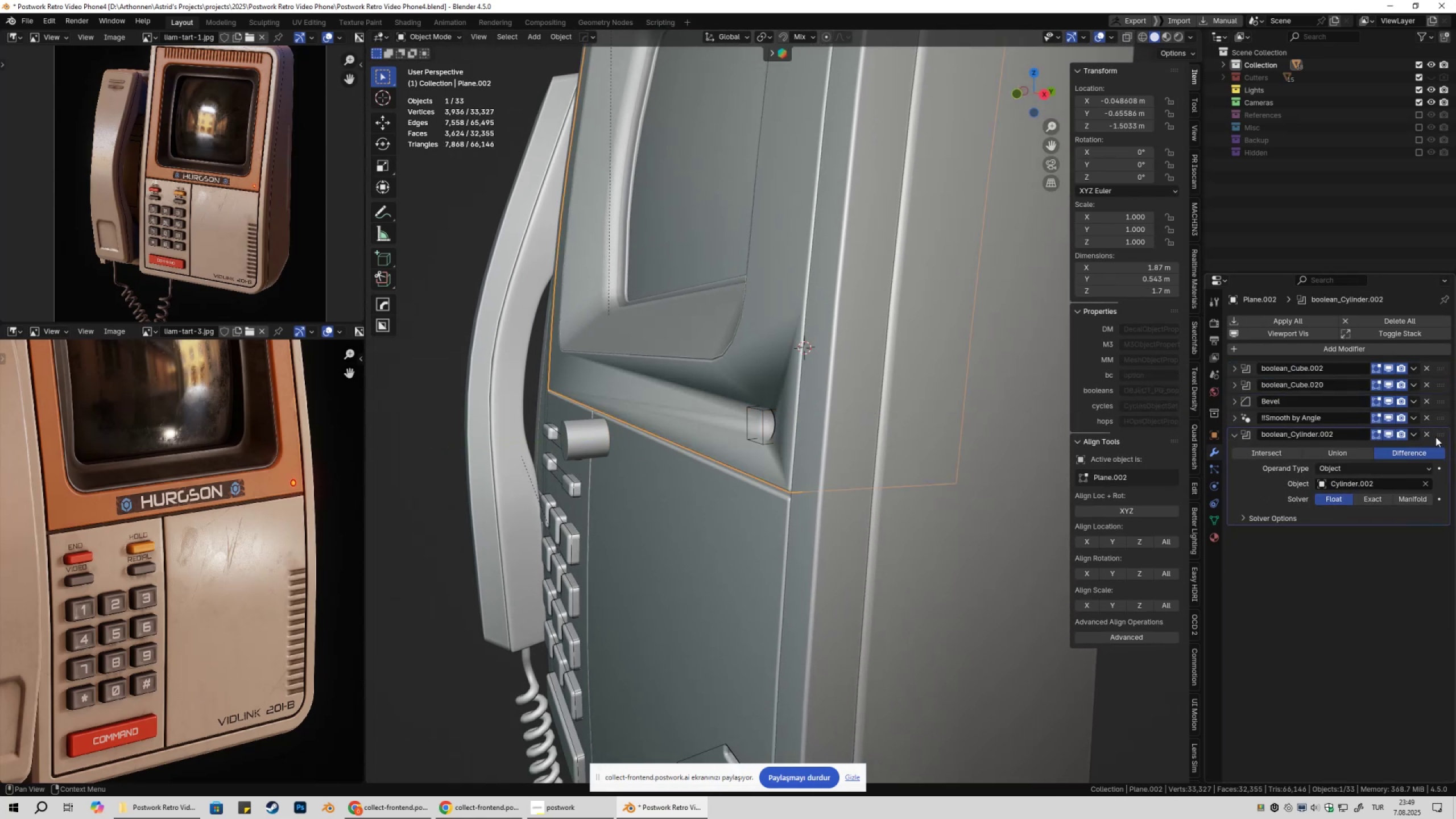 
wait(5.9)
 